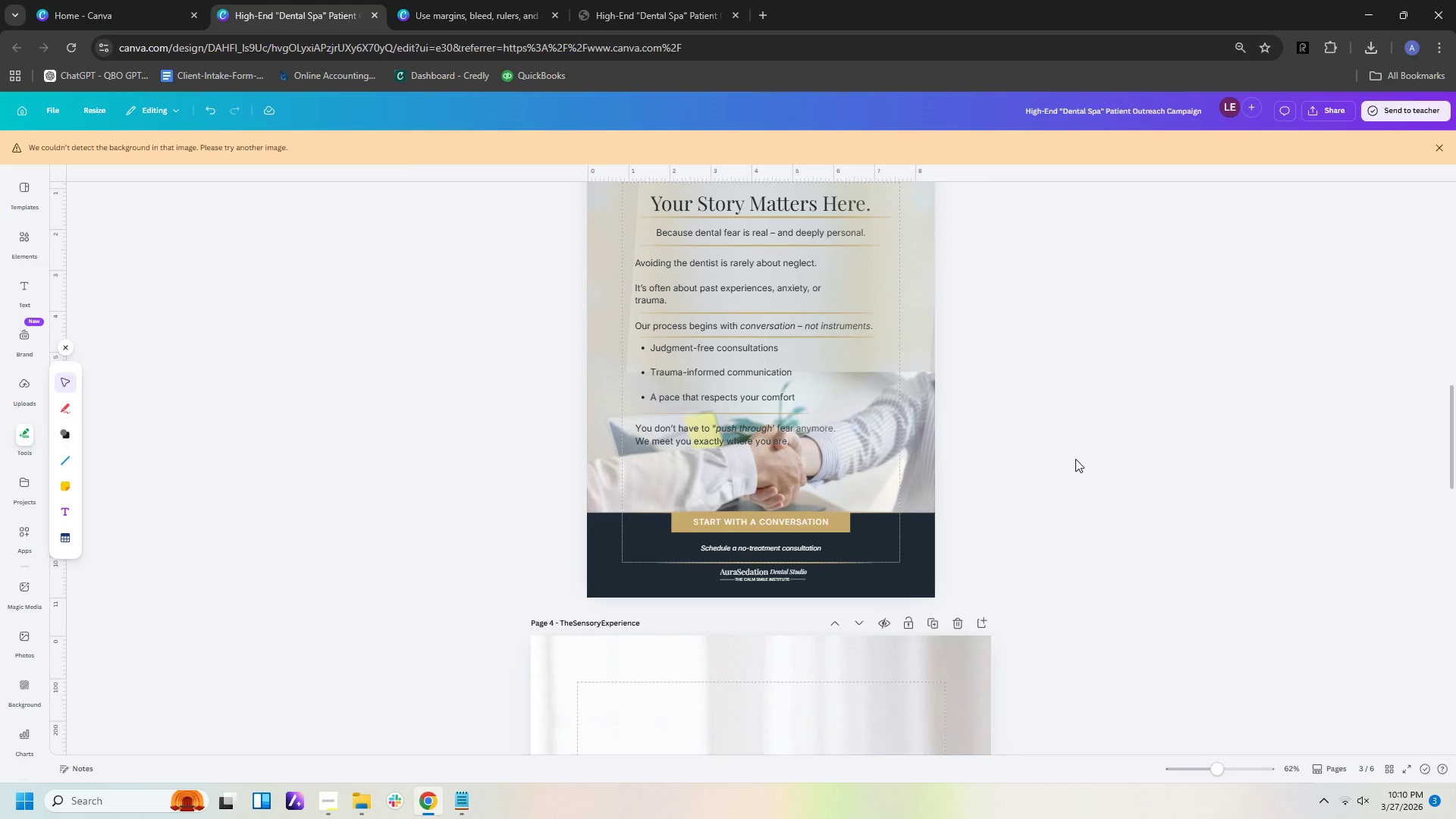 
scroll: coordinate [1075, 459], scroll_direction: up, amount: 1.0
 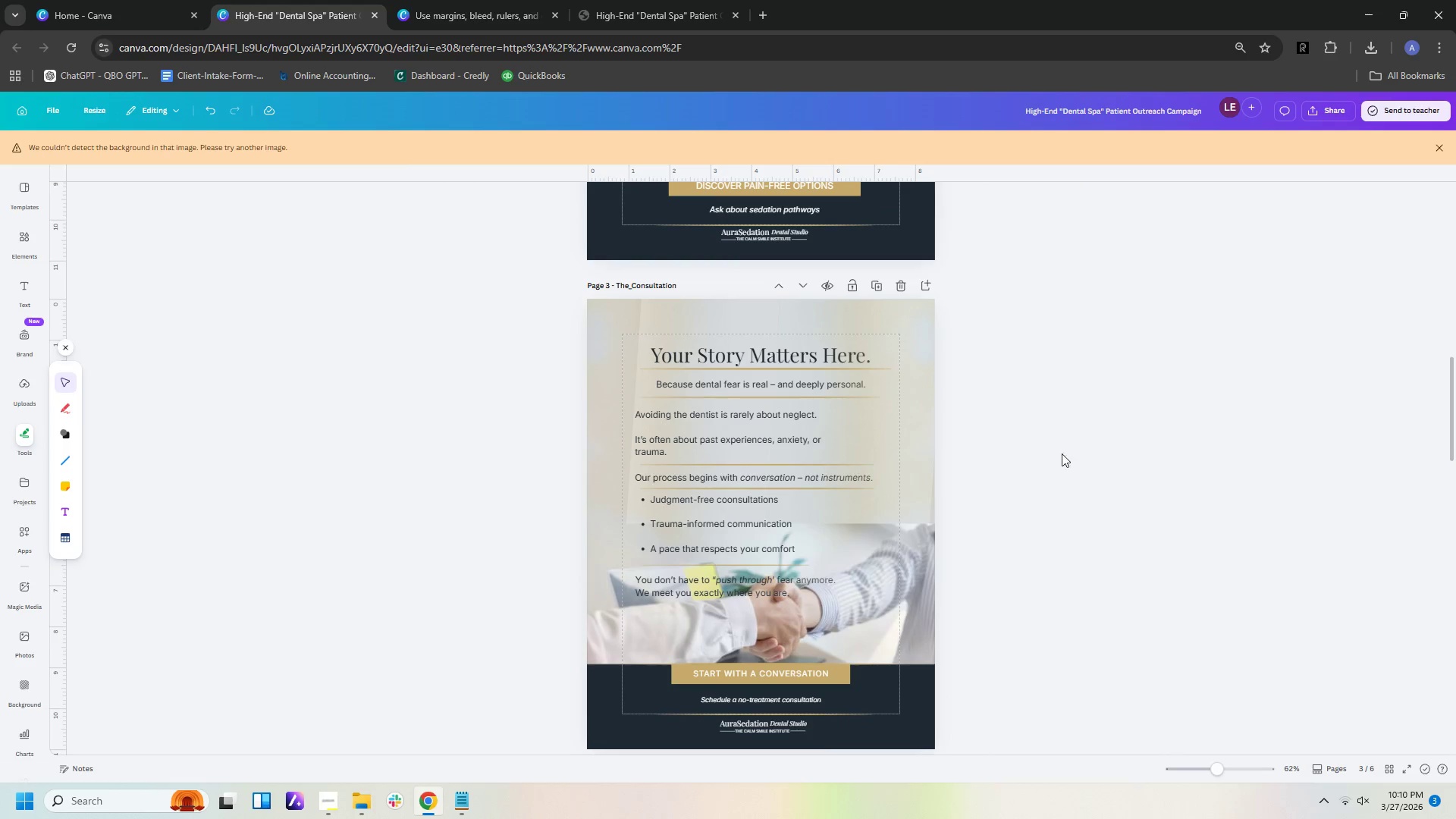 
hold_key(key=ControlLeft, duration=1.39)
scroll: coordinate [1106, 497], scroll_direction: down, amount: 2.0
 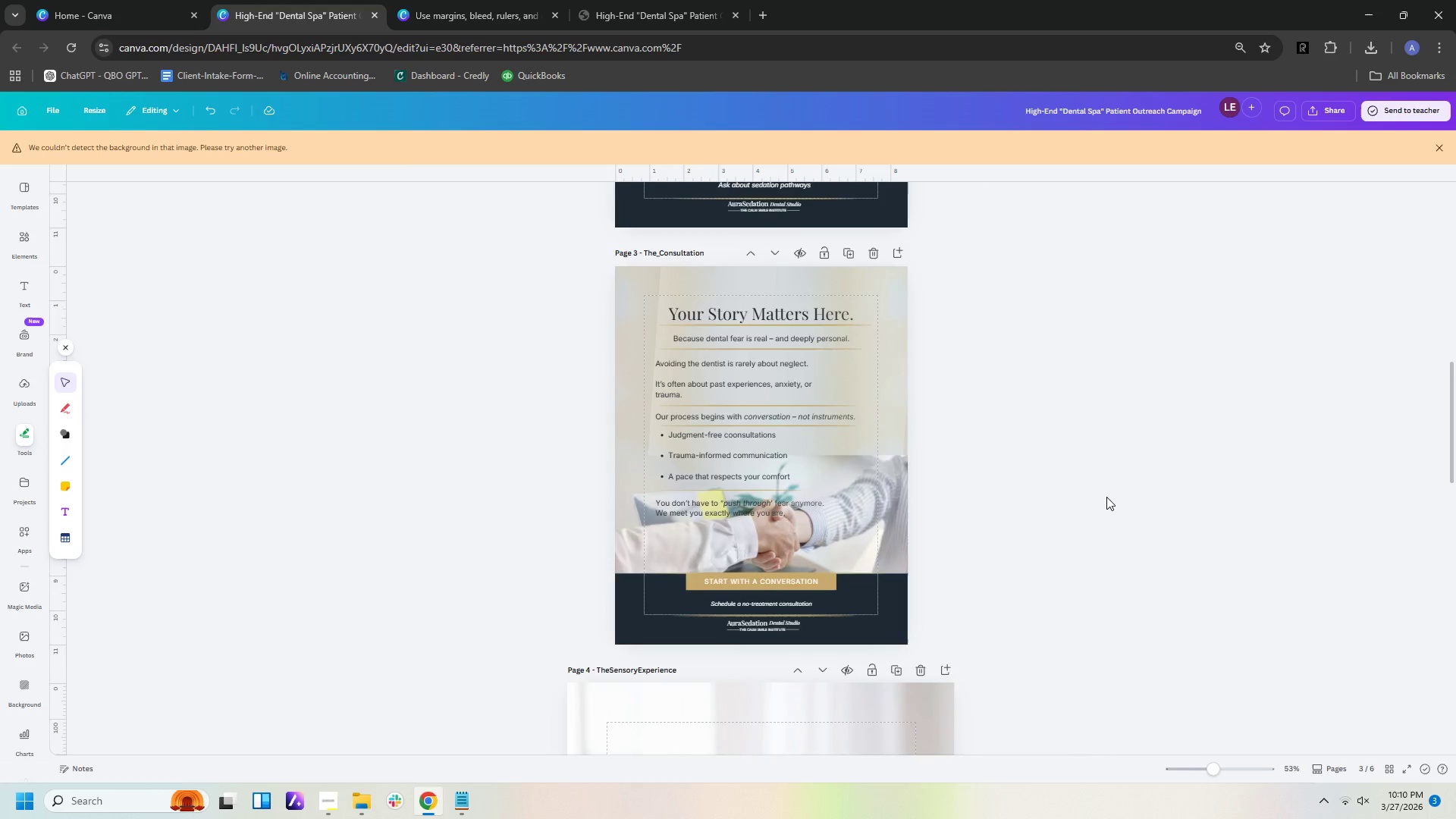 
scroll: coordinate [1106, 497], scroll_direction: up, amount: 3.0
 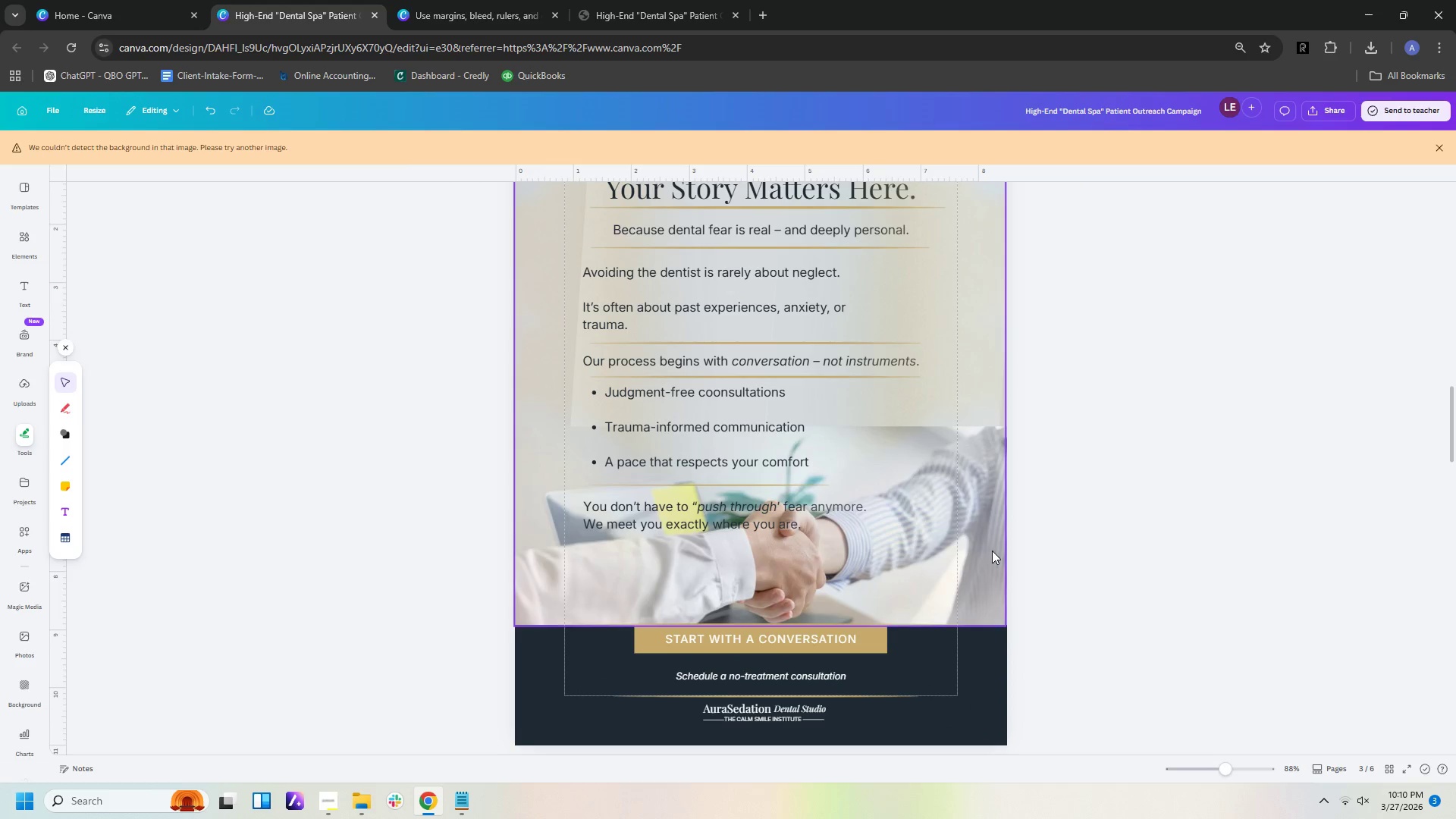 
left_click([992, 551])
 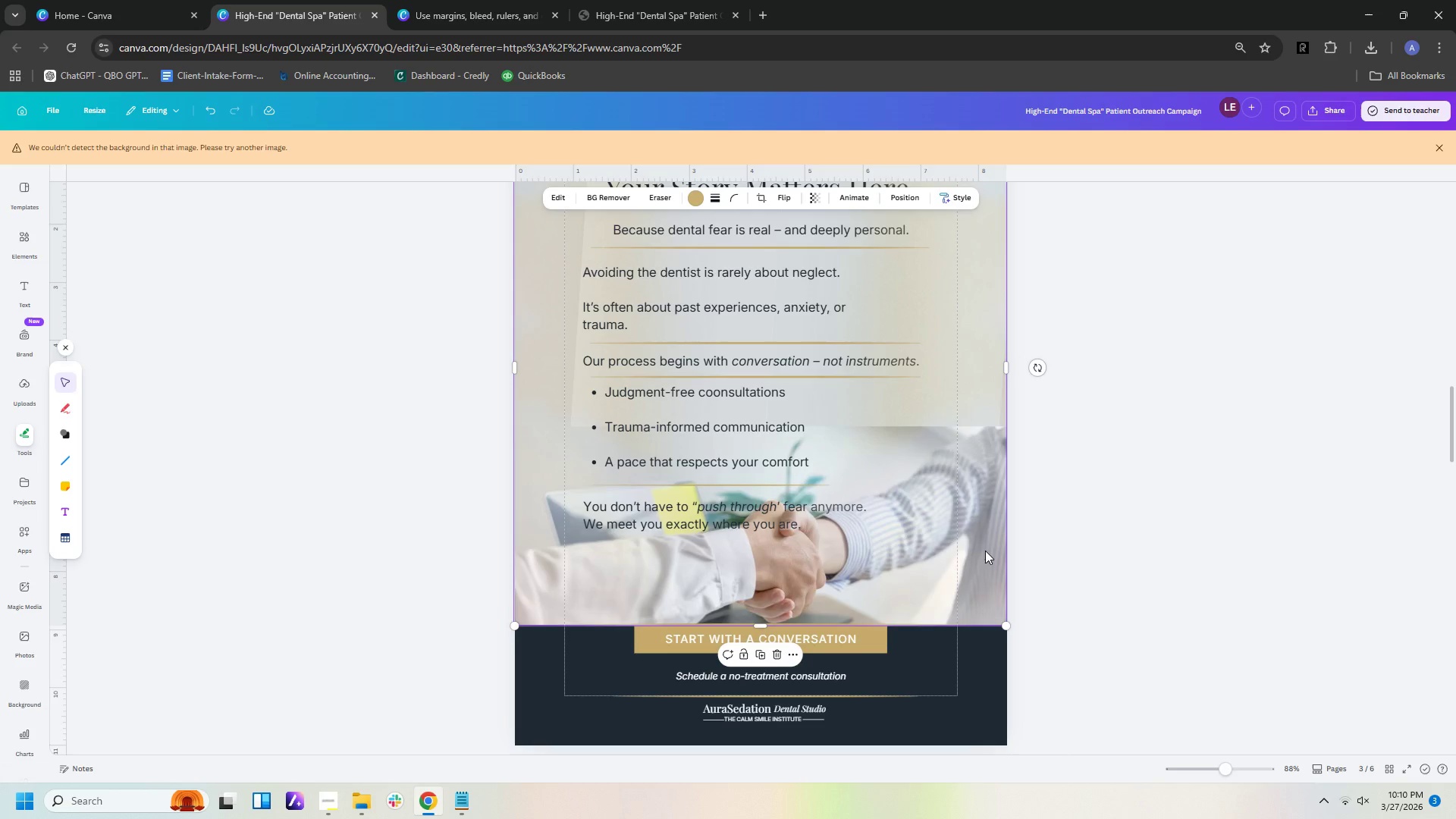 
left_click_drag(start_coordinate=[985, 551], to_coordinate=[957, 551])
 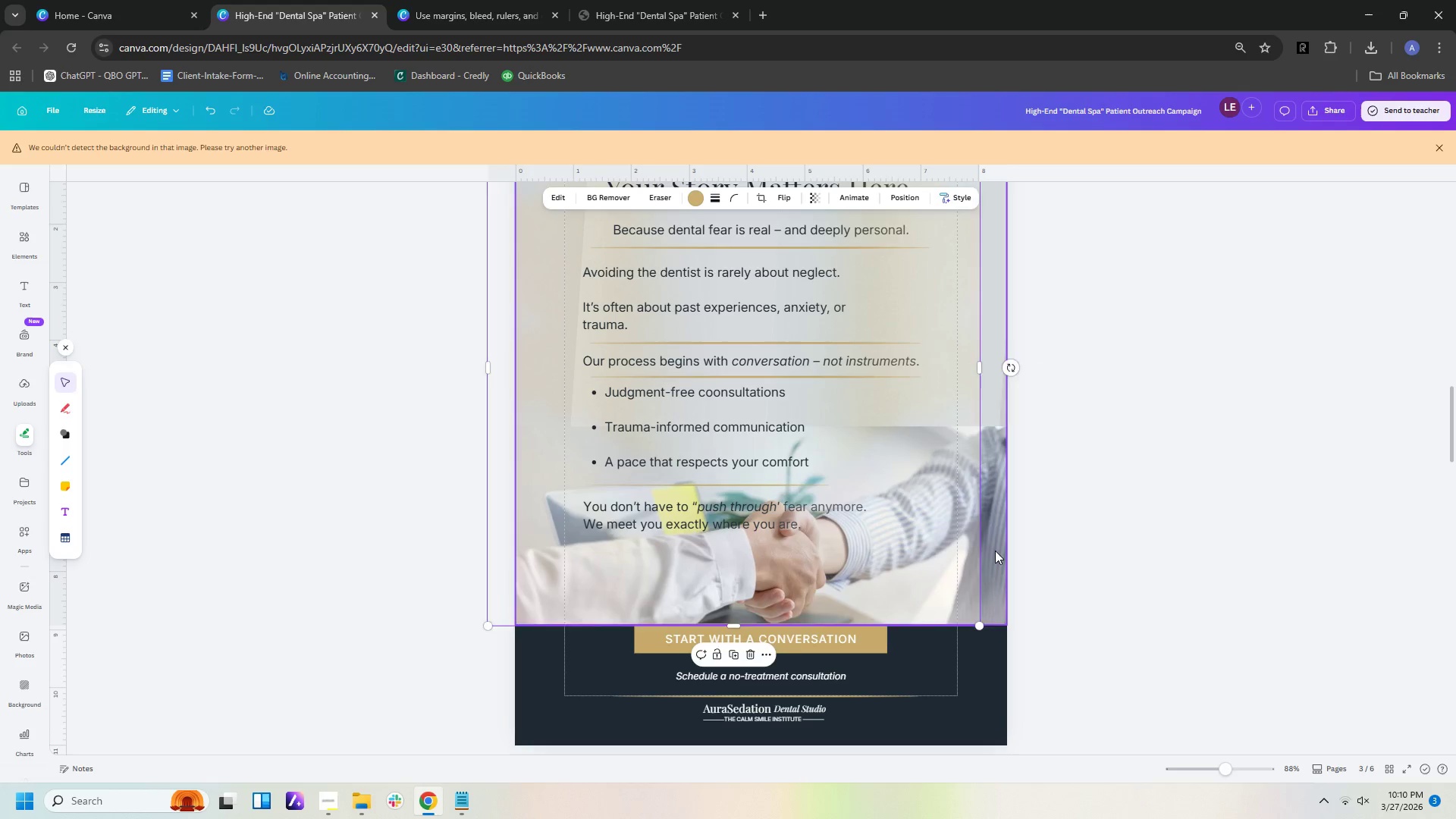 
left_click([995, 551])
 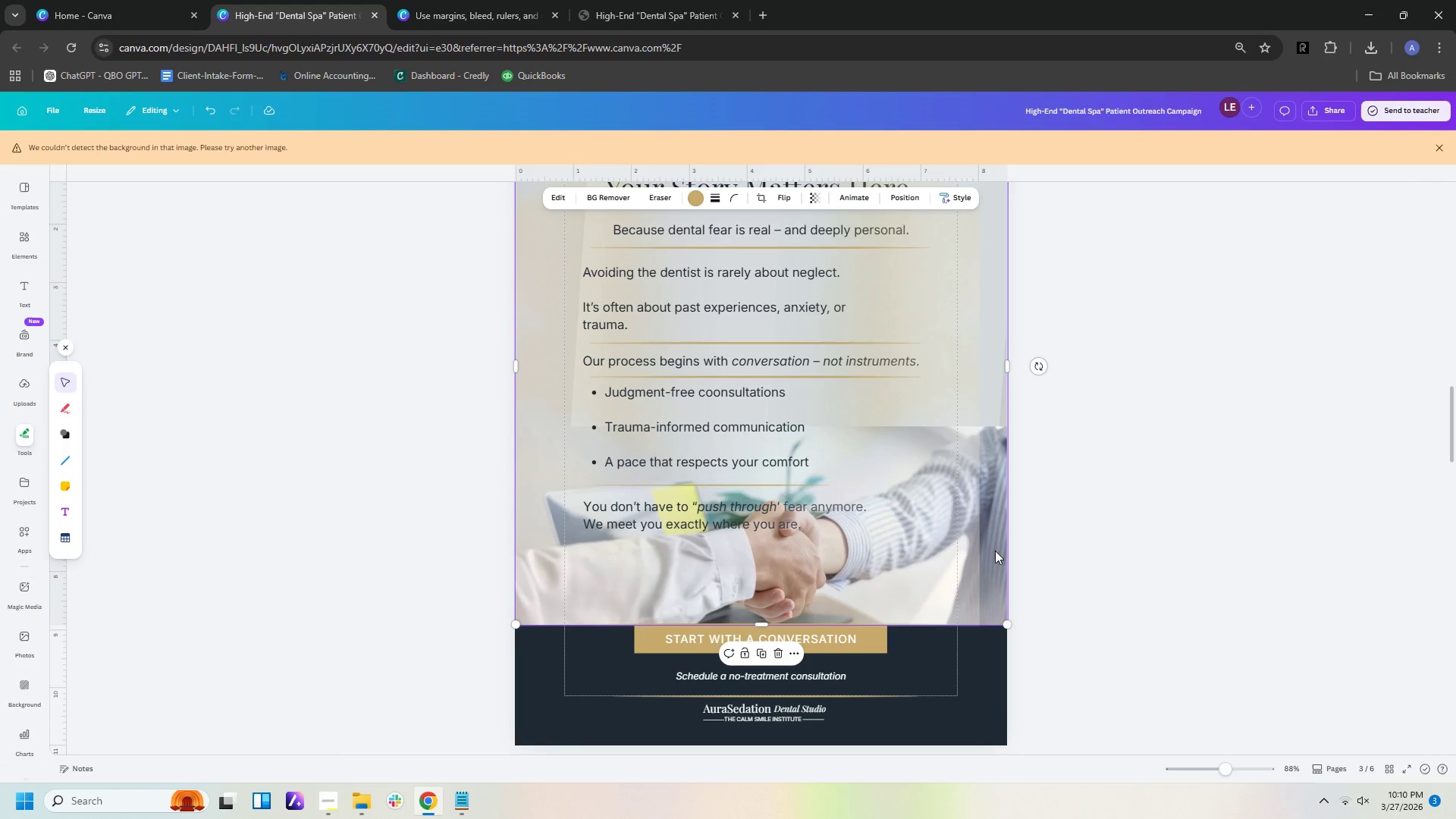 
left_click_drag(start_coordinate=[995, 551], to_coordinate=[950, 550])
 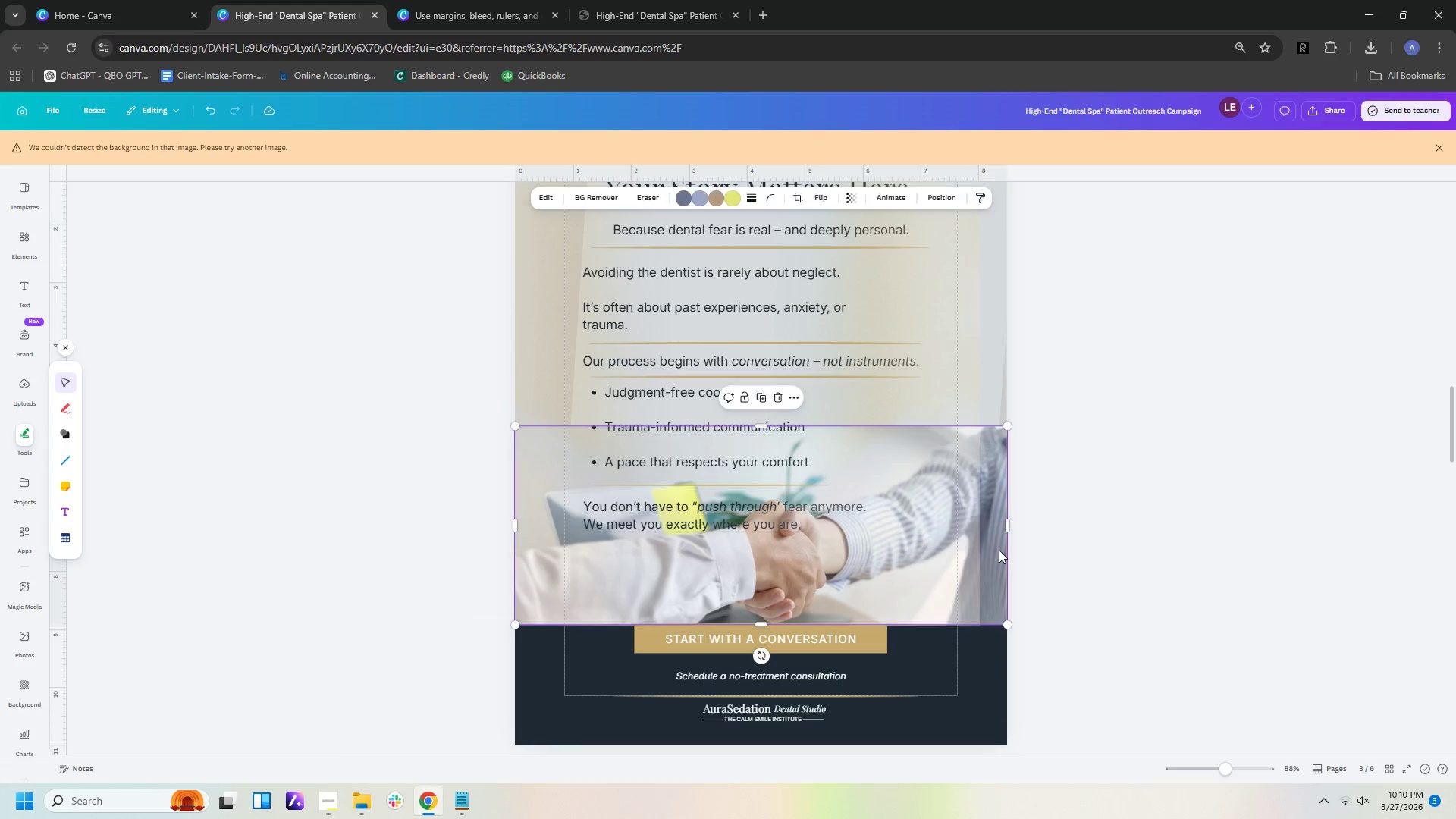 
left_click([999, 550])
 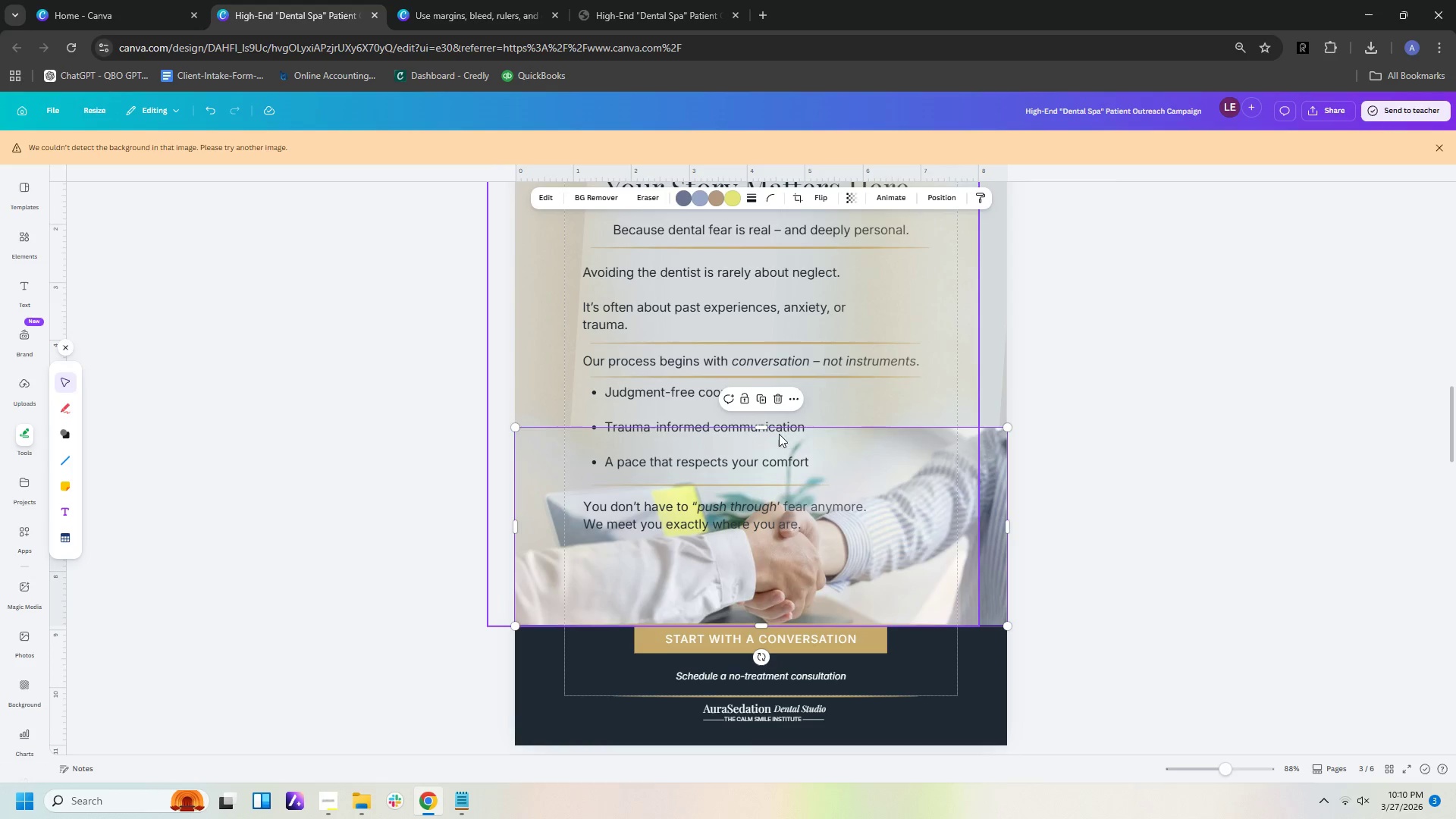 
left_click_drag(start_coordinate=[761, 426], to_coordinate=[766, 441])
 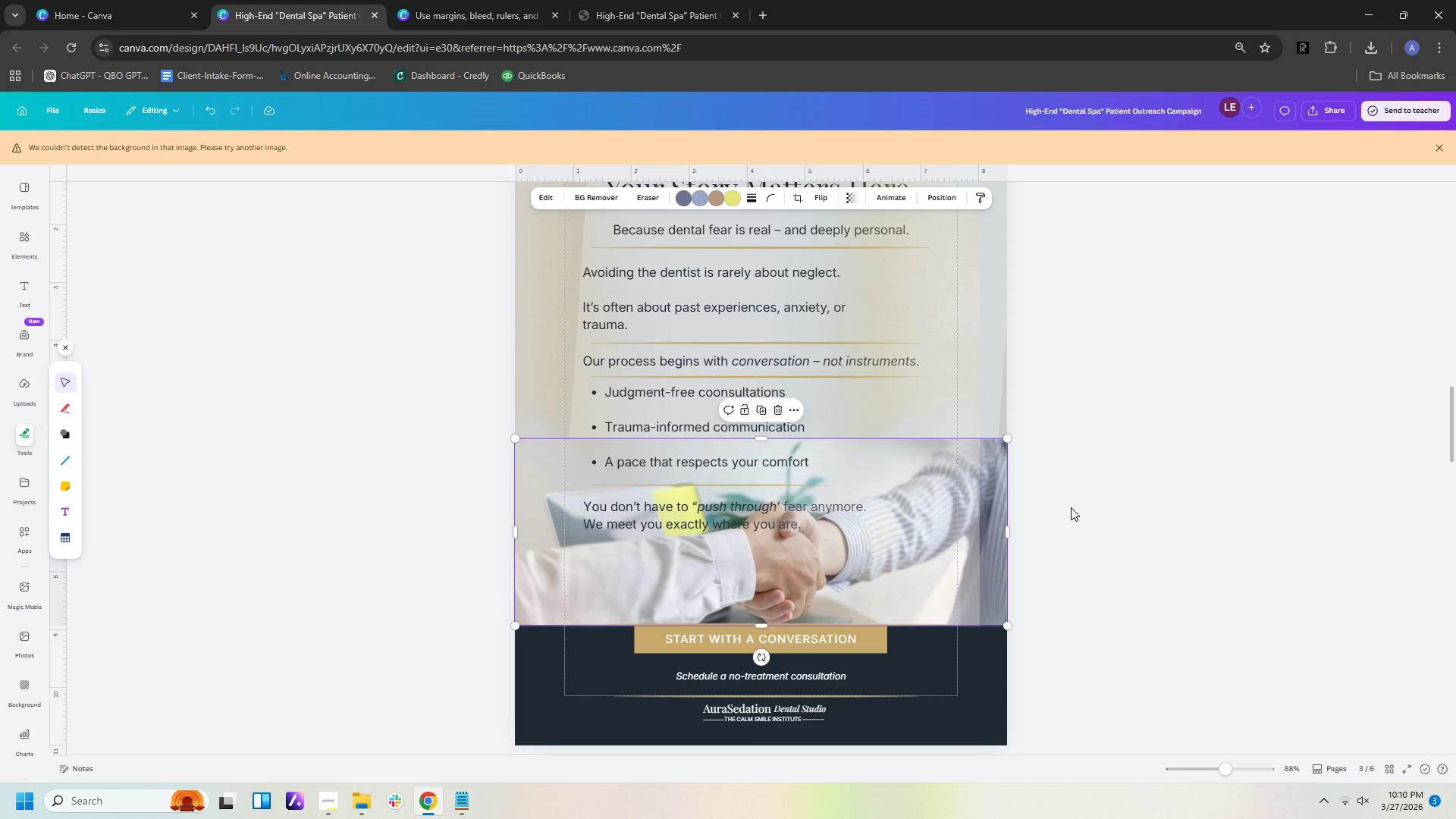 
left_click([1085, 508])
 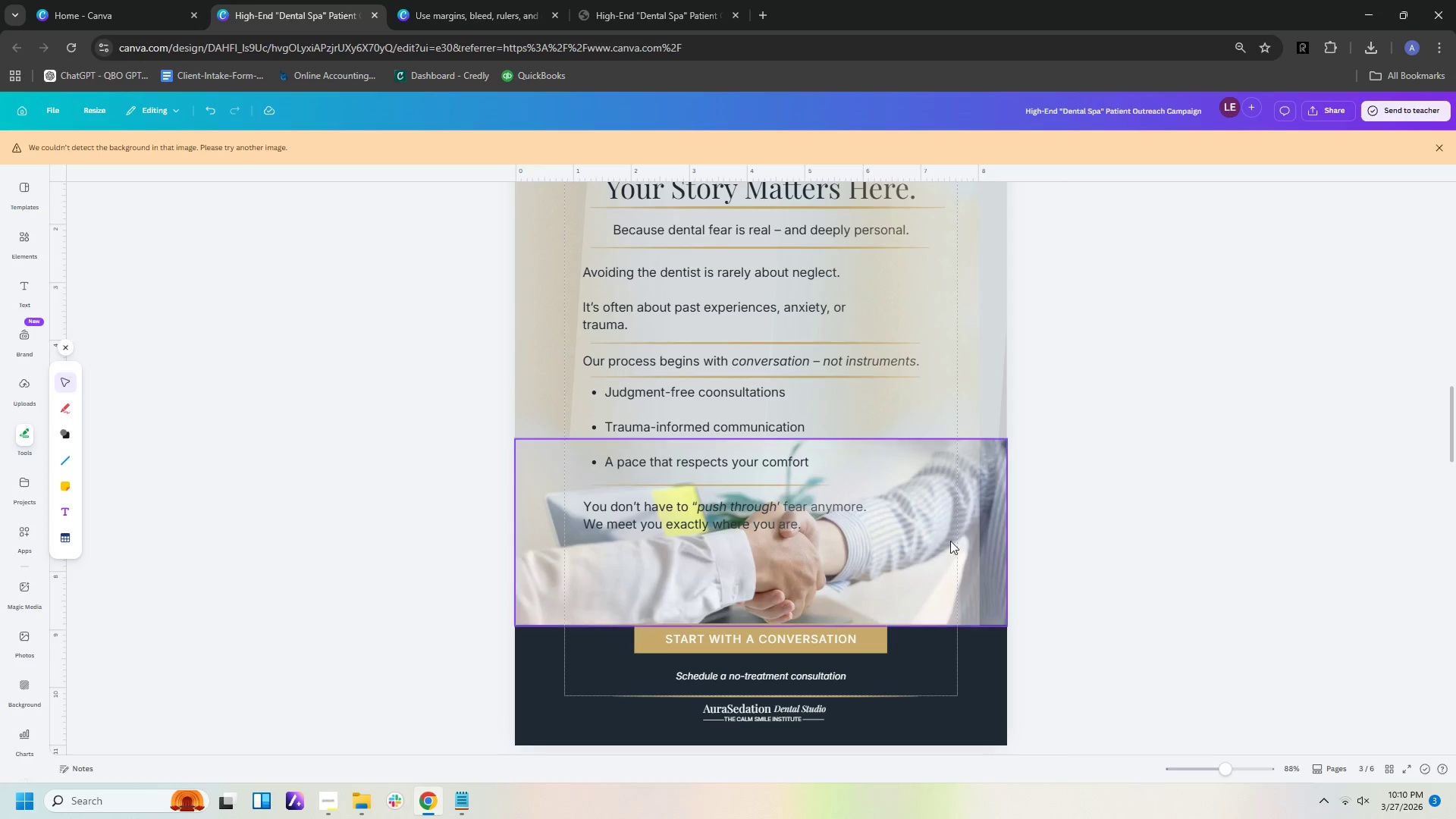 
left_click([928, 549])
 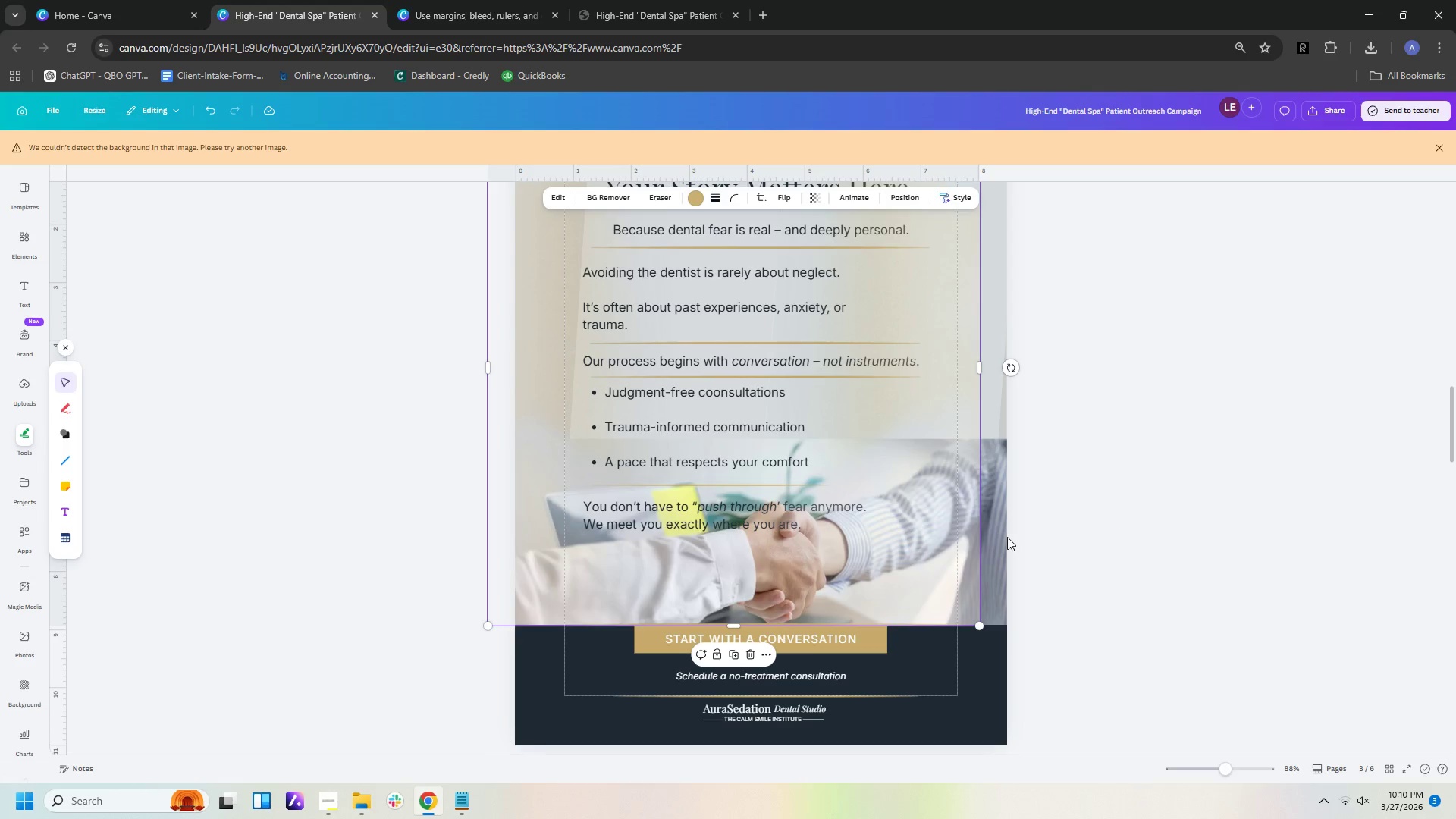 
left_click_drag(start_coordinate=[1001, 536], to_coordinate=[1002, 557])
 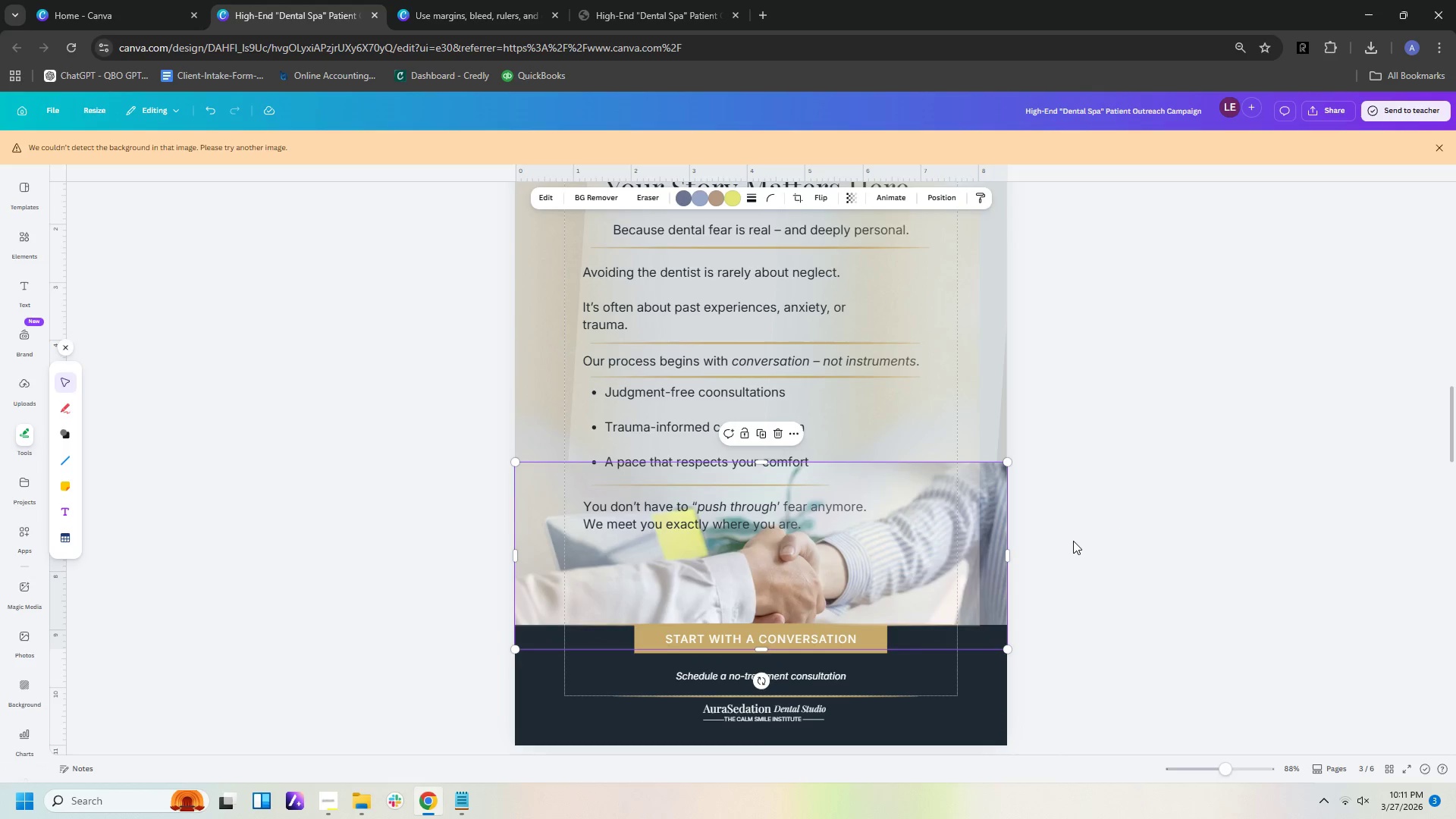 
left_click([1073, 541])
 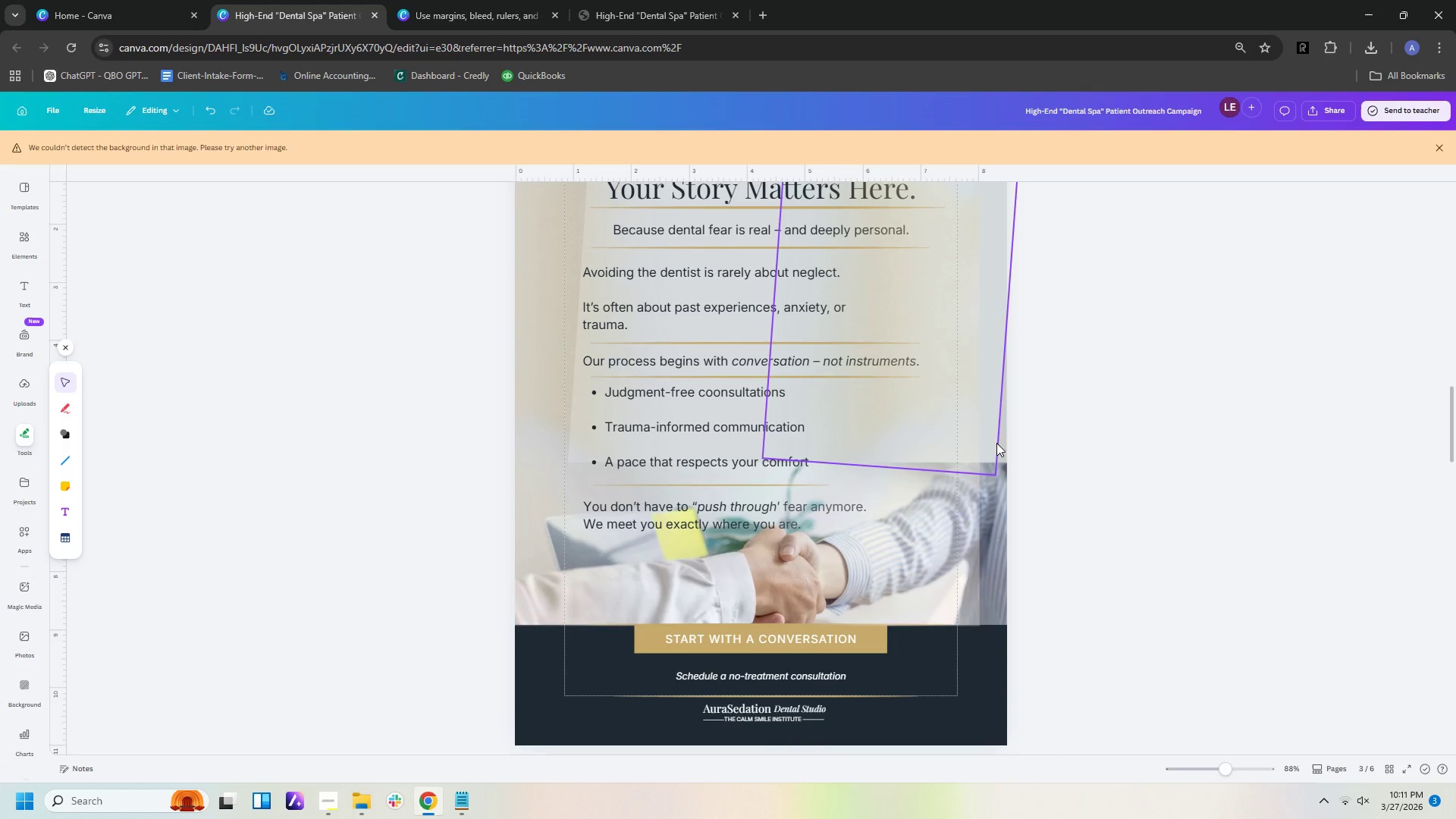 
left_click_drag(start_coordinate=[989, 436], to_coordinate=[1002, 436])
 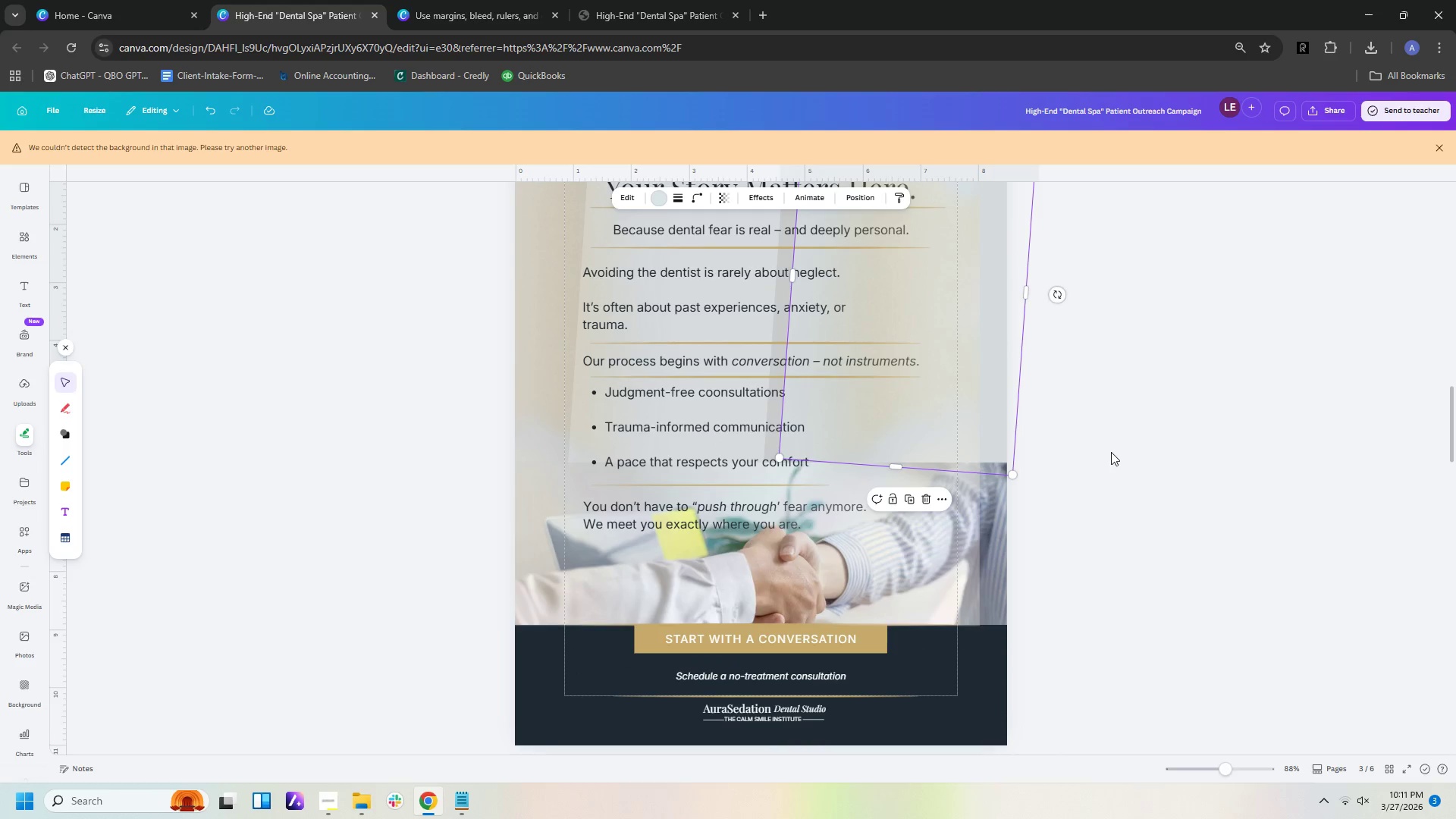 
left_click([1111, 452])
 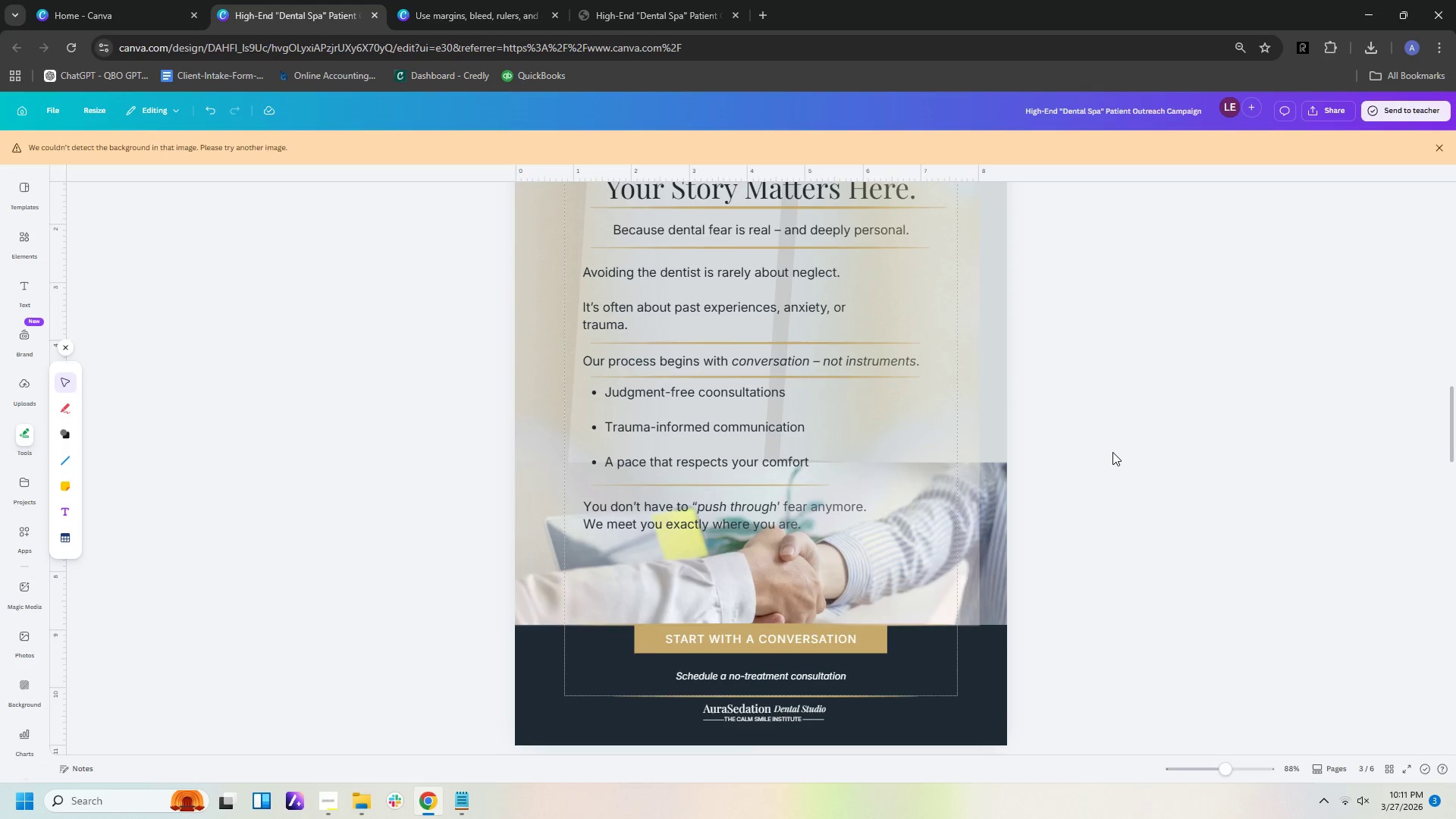 
scroll: coordinate [1112, 452], scroll_direction: up, amount: 3.0
 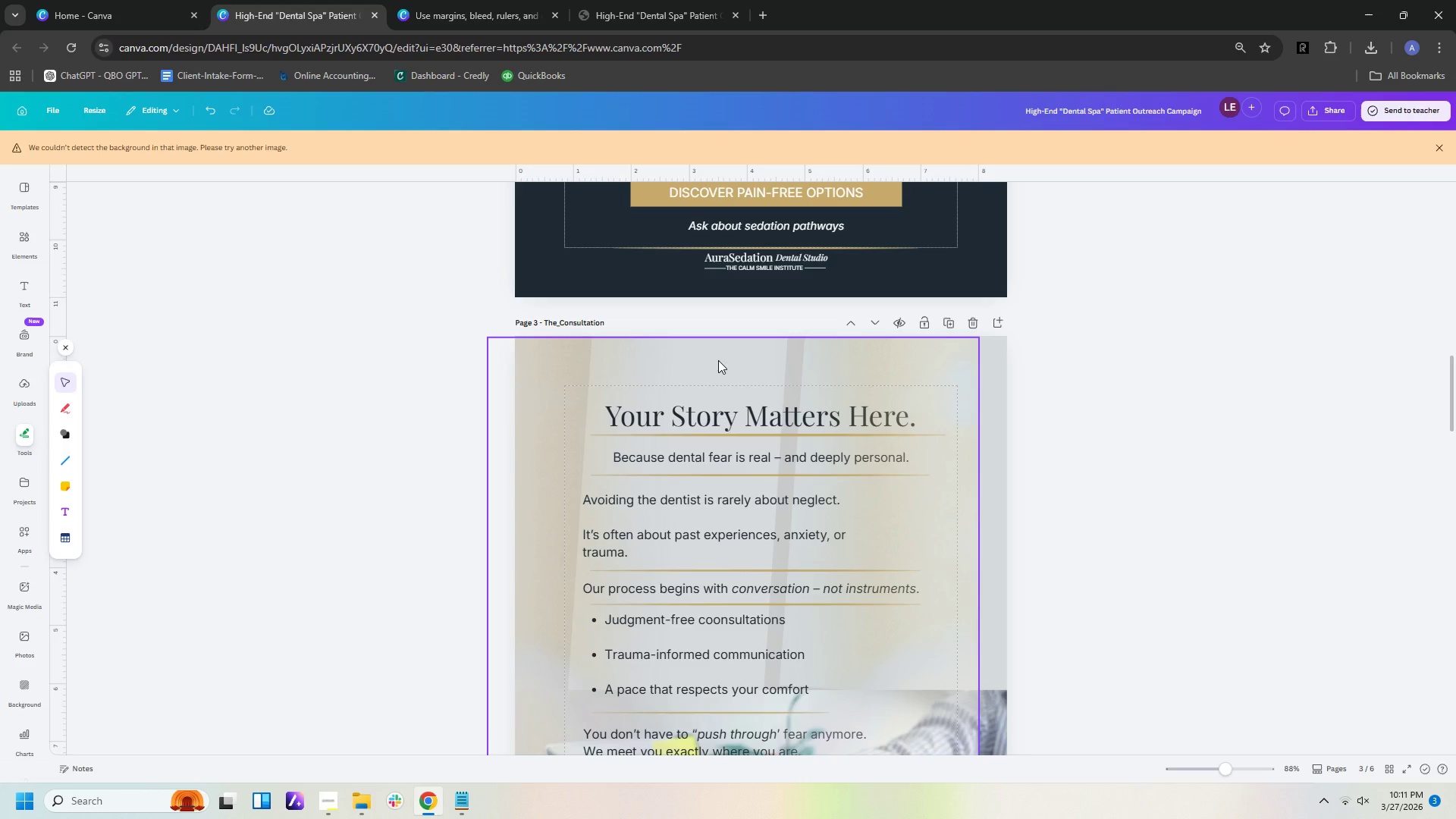 
left_click([718, 360])
 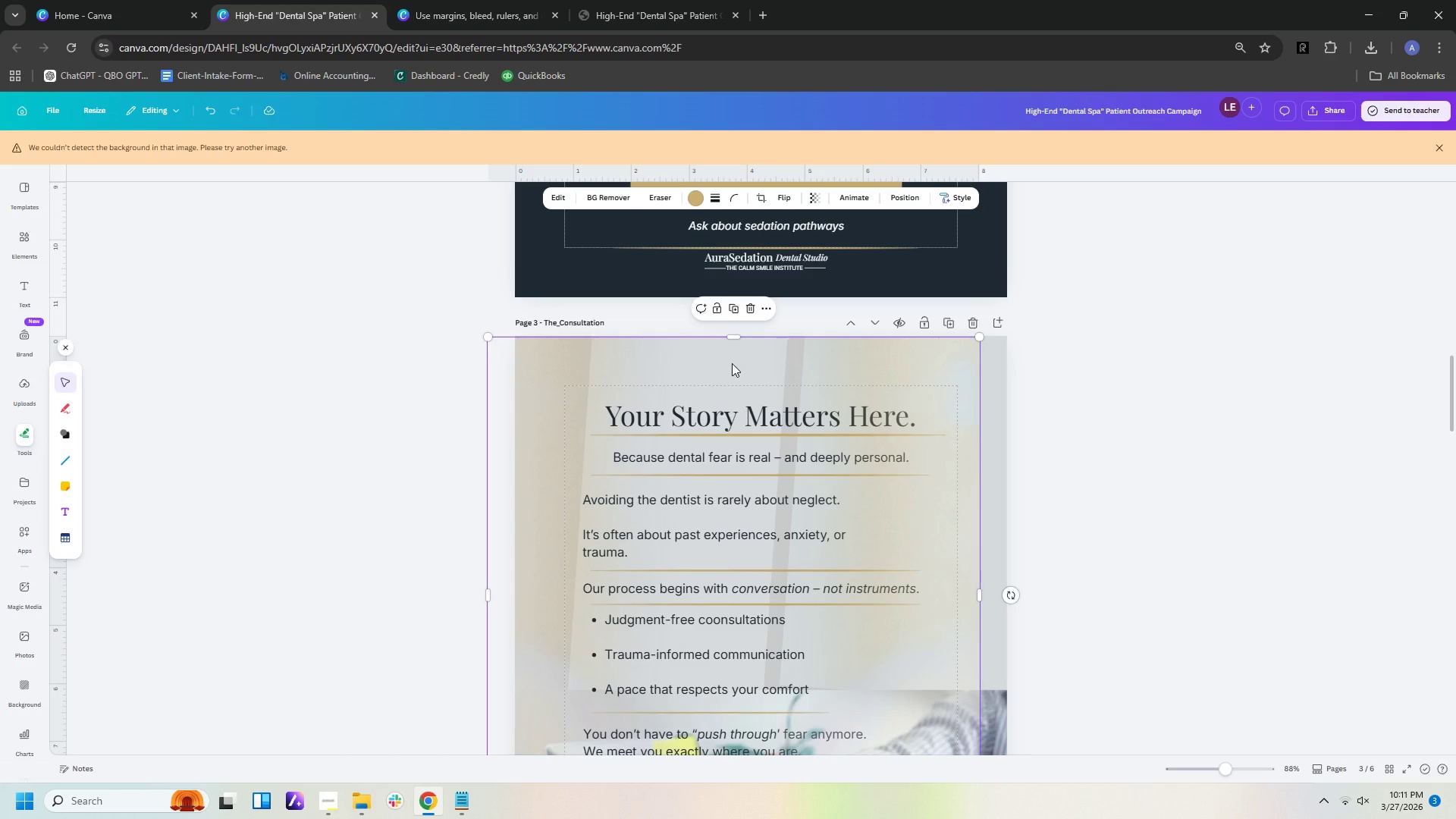 
left_click_drag(start_coordinate=[732, 363], to_coordinate=[730, 415])
 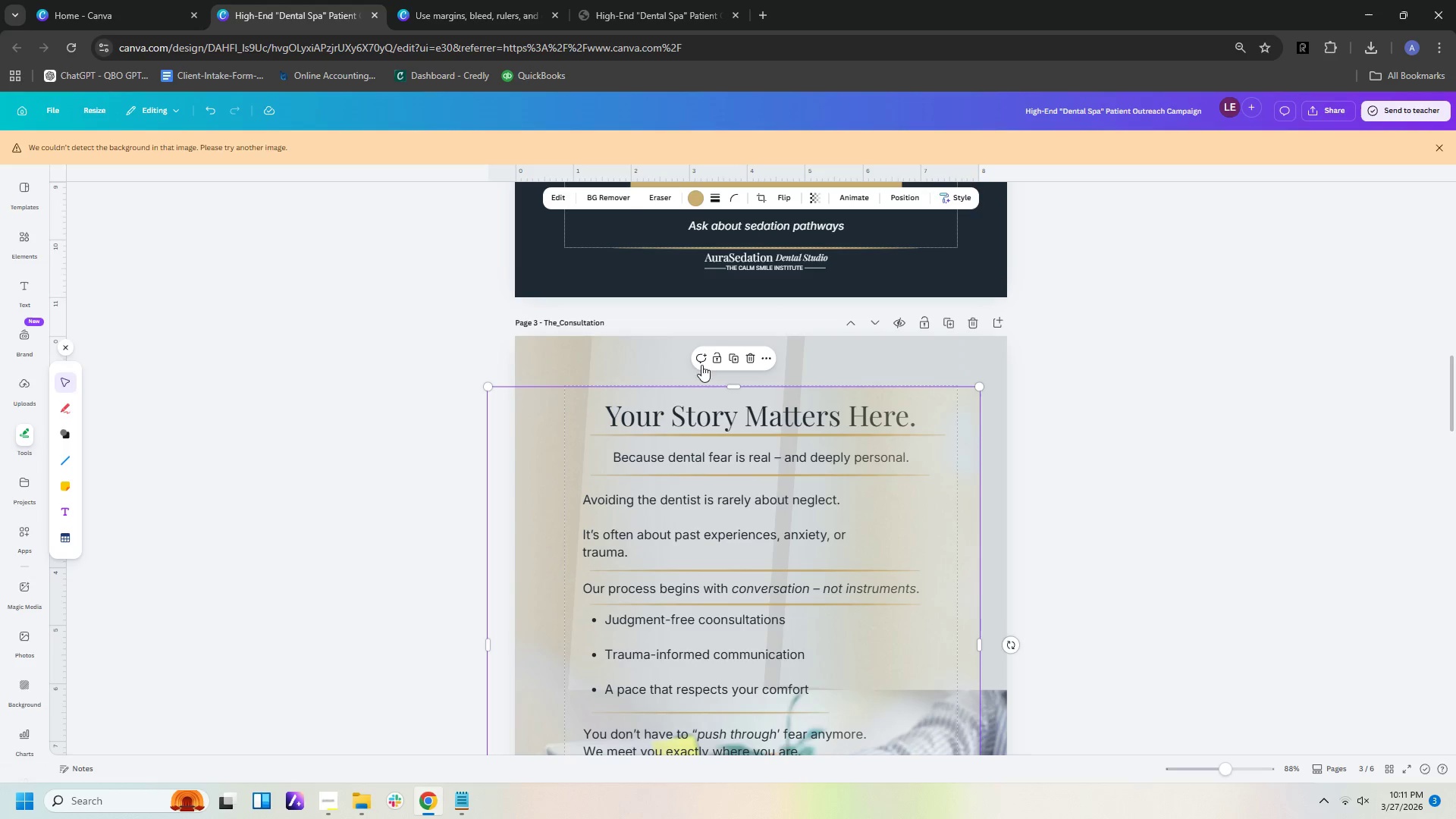 
left_click([676, 356])
 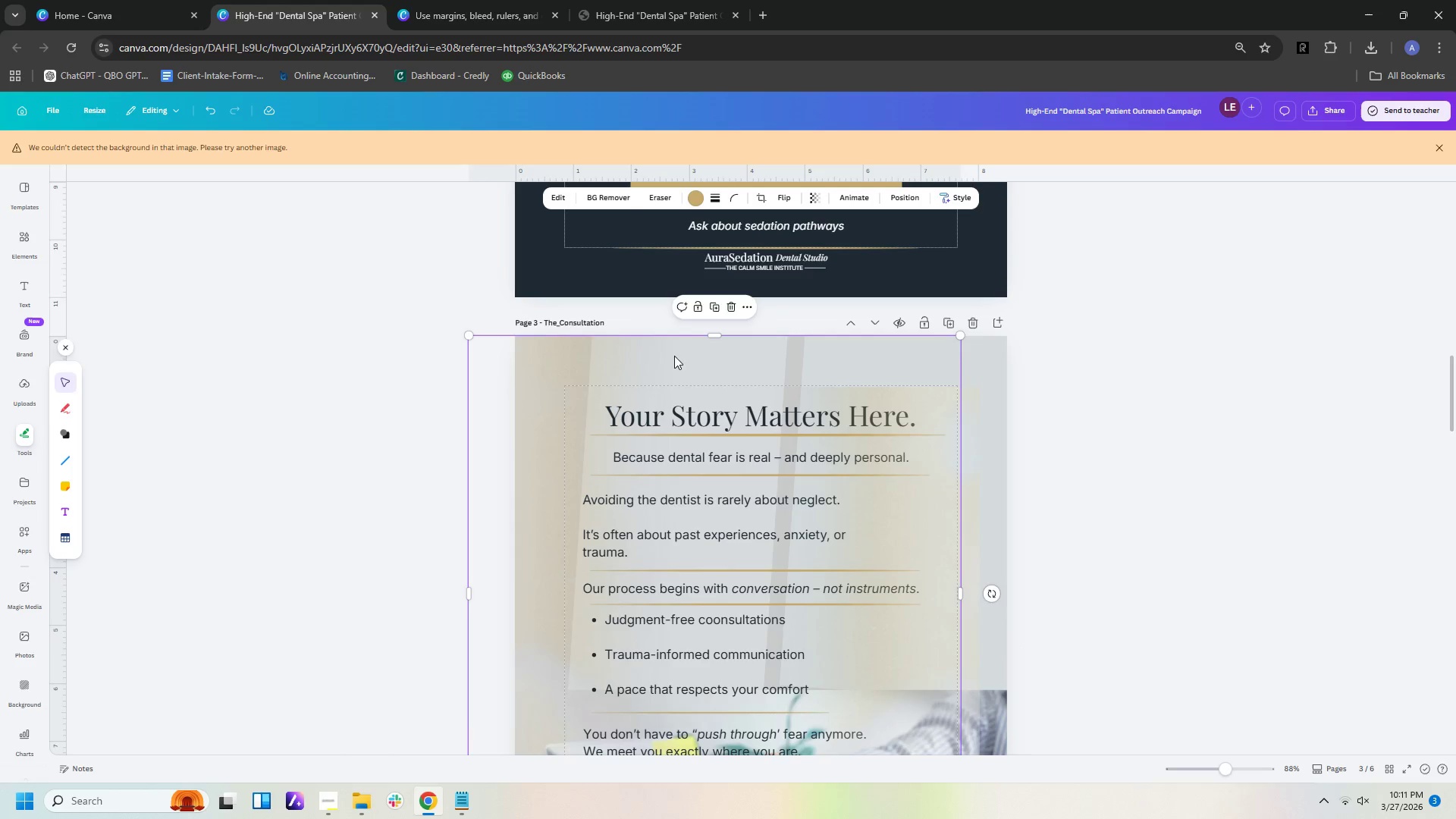 
left_click_drag(start_coordinate=[674, 356], to_coordinate=[681, 412])
 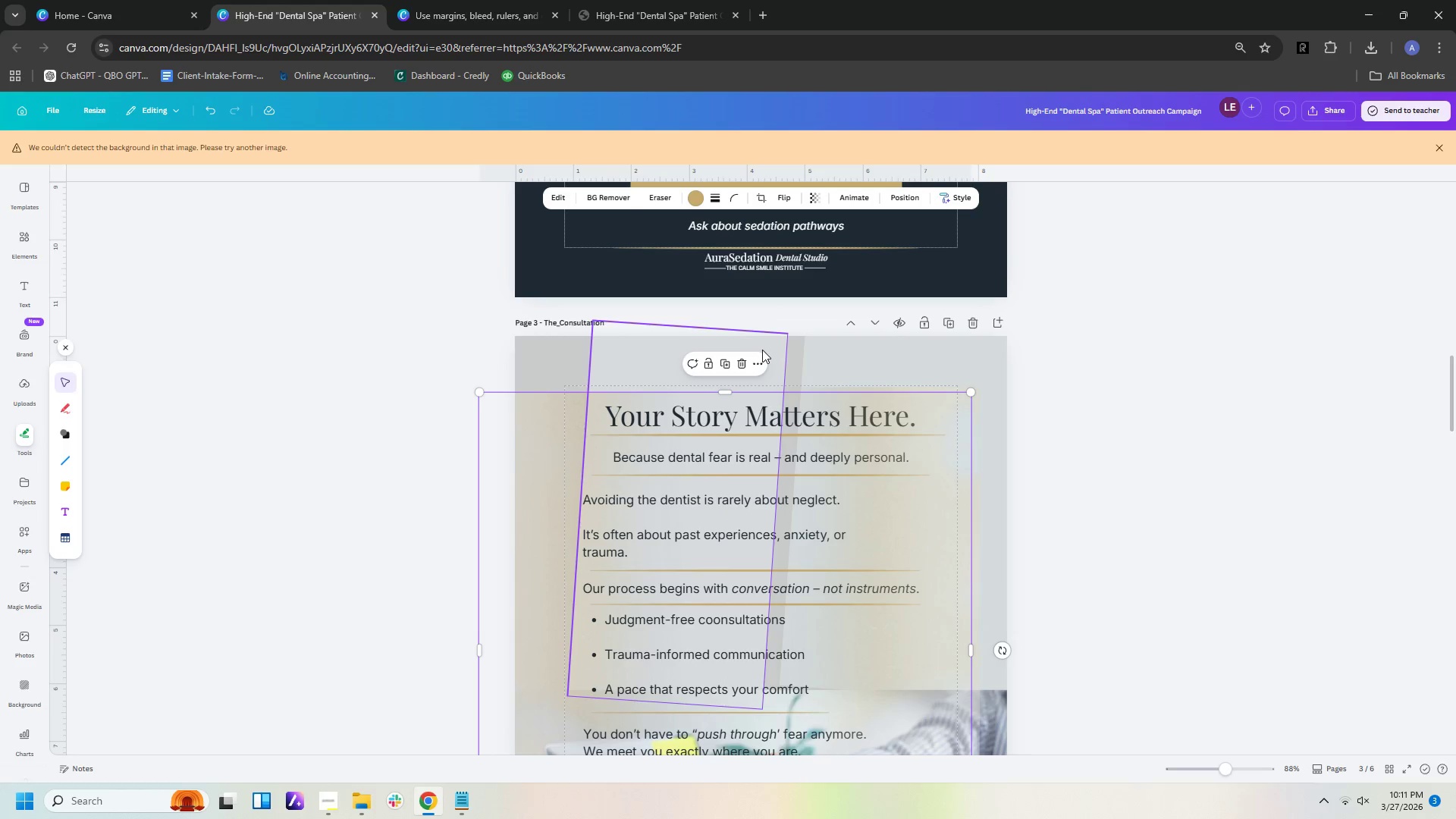 
left_click([765, 350])
 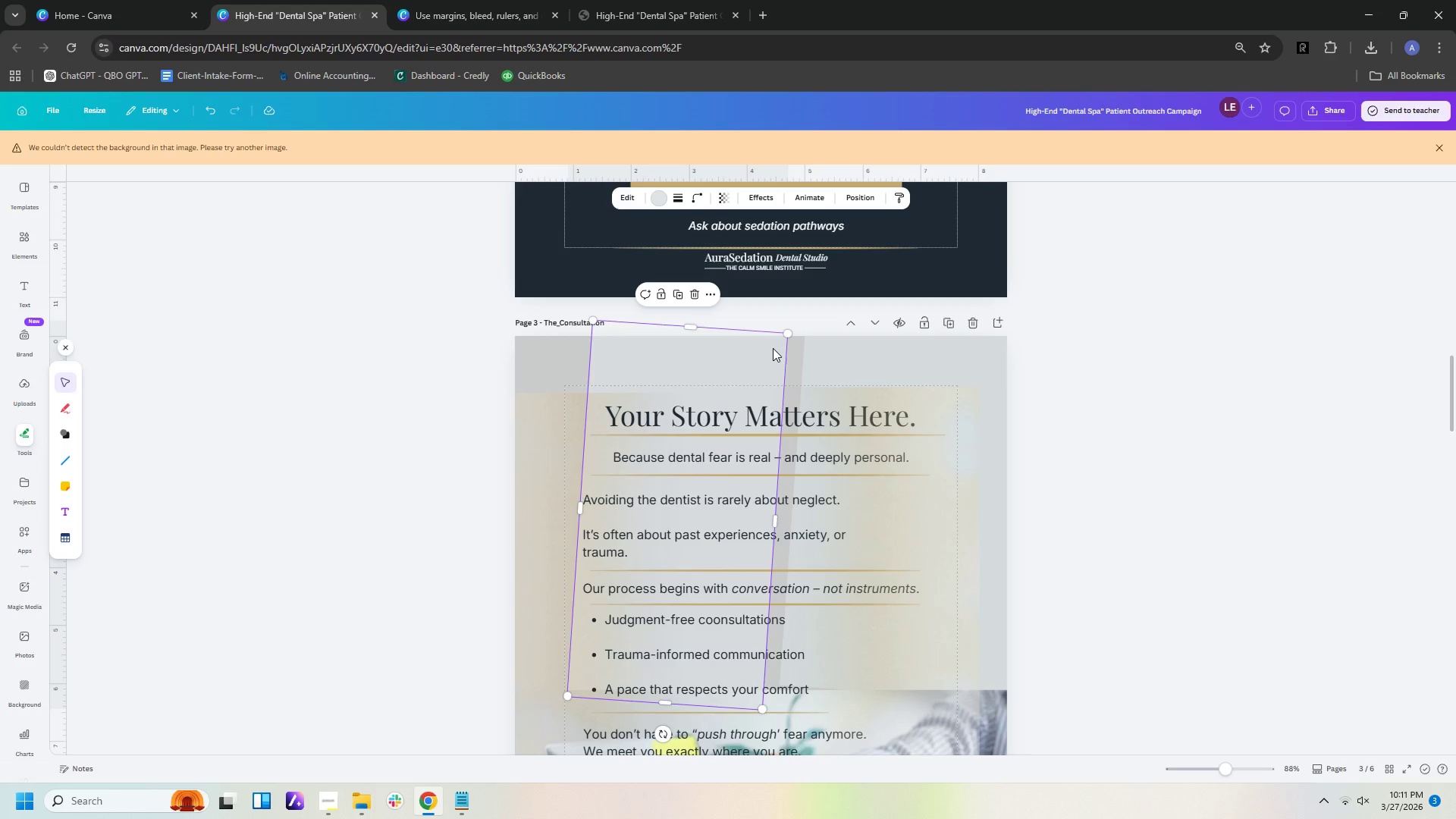 
left_click_drag(start_coordinate=[773, 348], to_coordinate=[789, 346])
 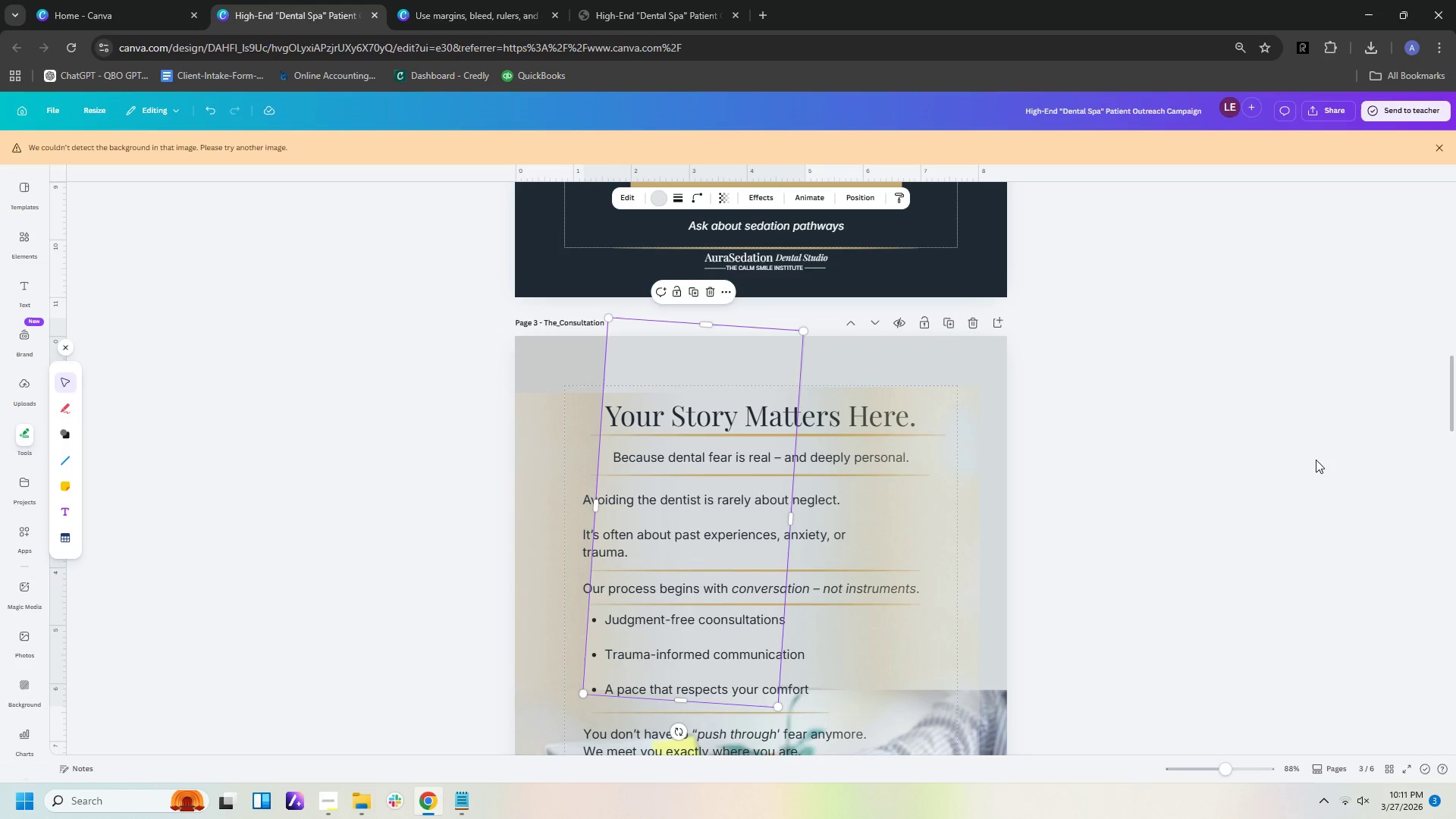 
left_click([1373, 467])
 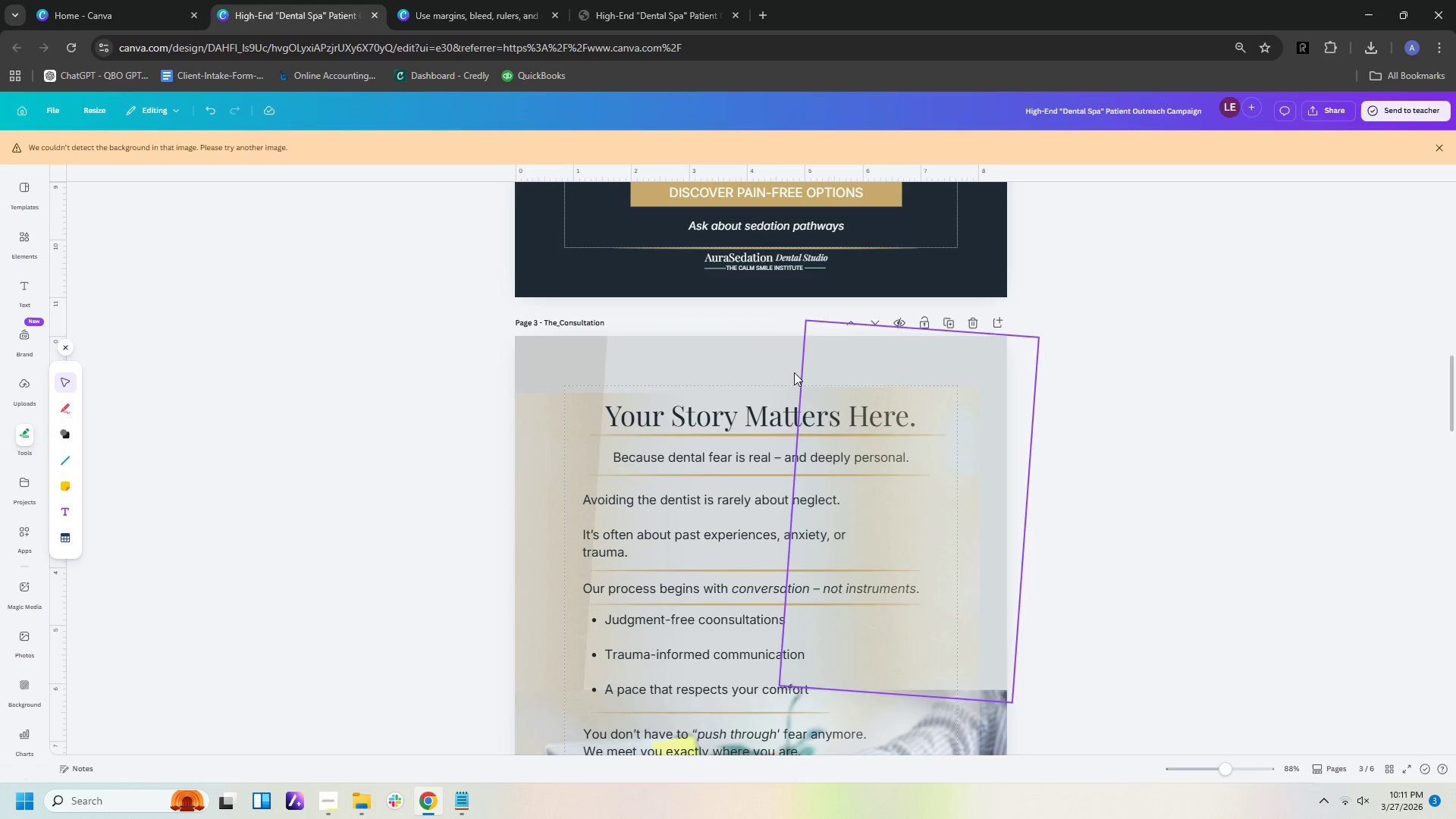 
left_click_drag(start_coordinate=[786, 369], to_coordinate=[789, 369])
 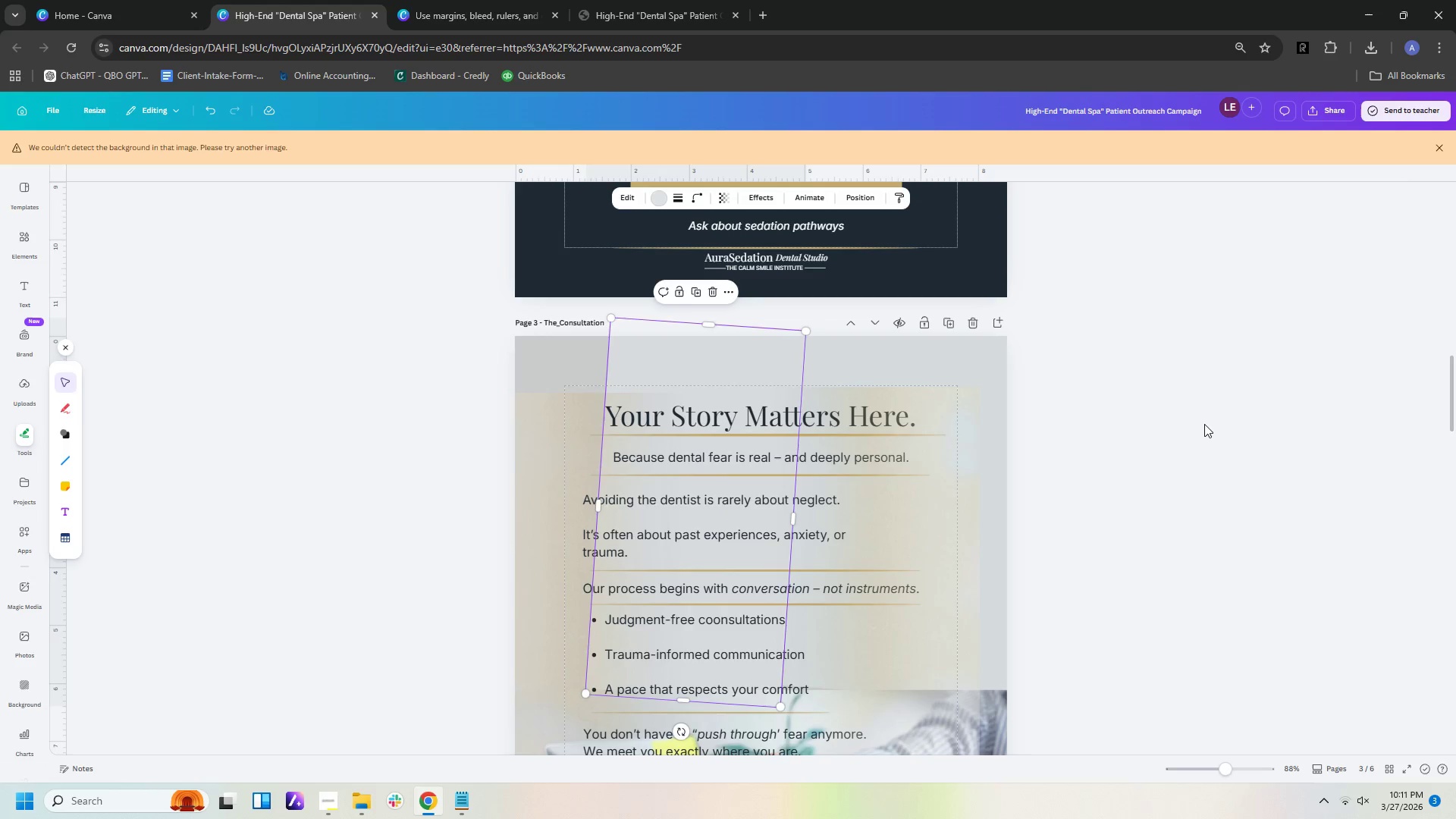 
left_click([1204, 424])
 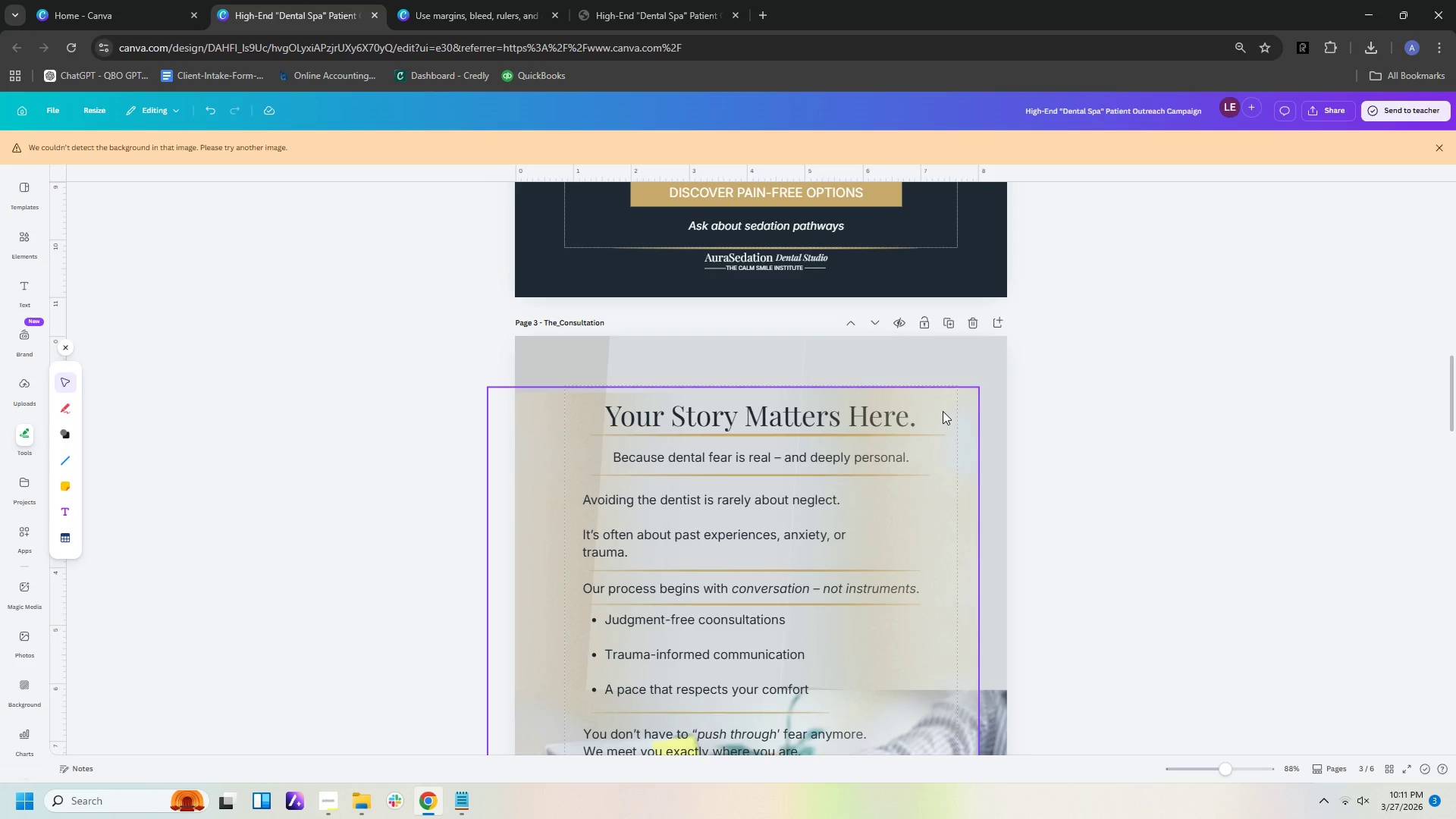 
left_click_drag(start_coordinate=[943, 411], to_coordinate=[971, 362])
 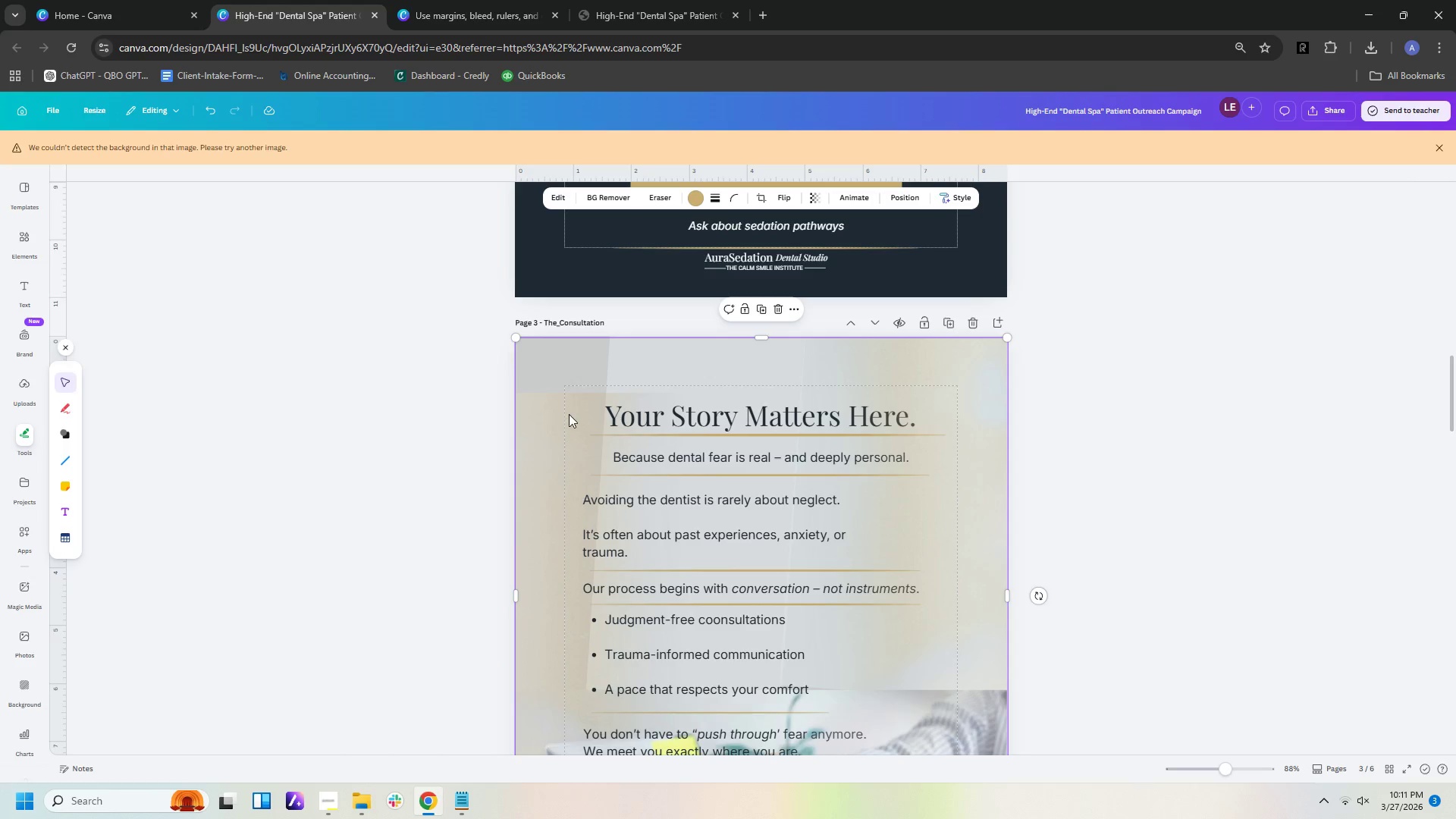 
left_click_drag(start_coordinate=[568, 414], to_coordinate=[565, 533])
 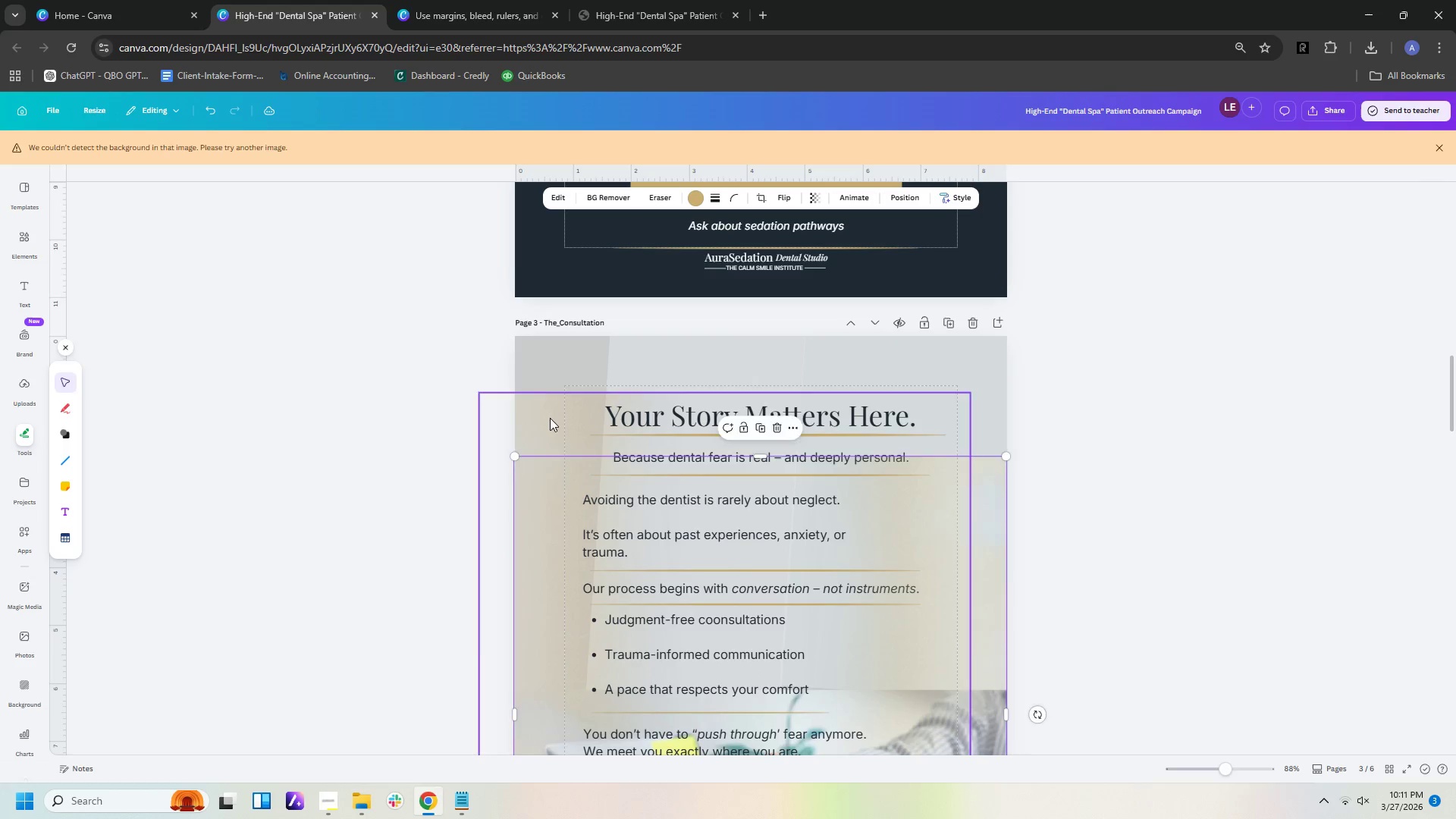 
left_click_drag(start_coordinate=[550, 418], to_coordinate=[586, 363])
 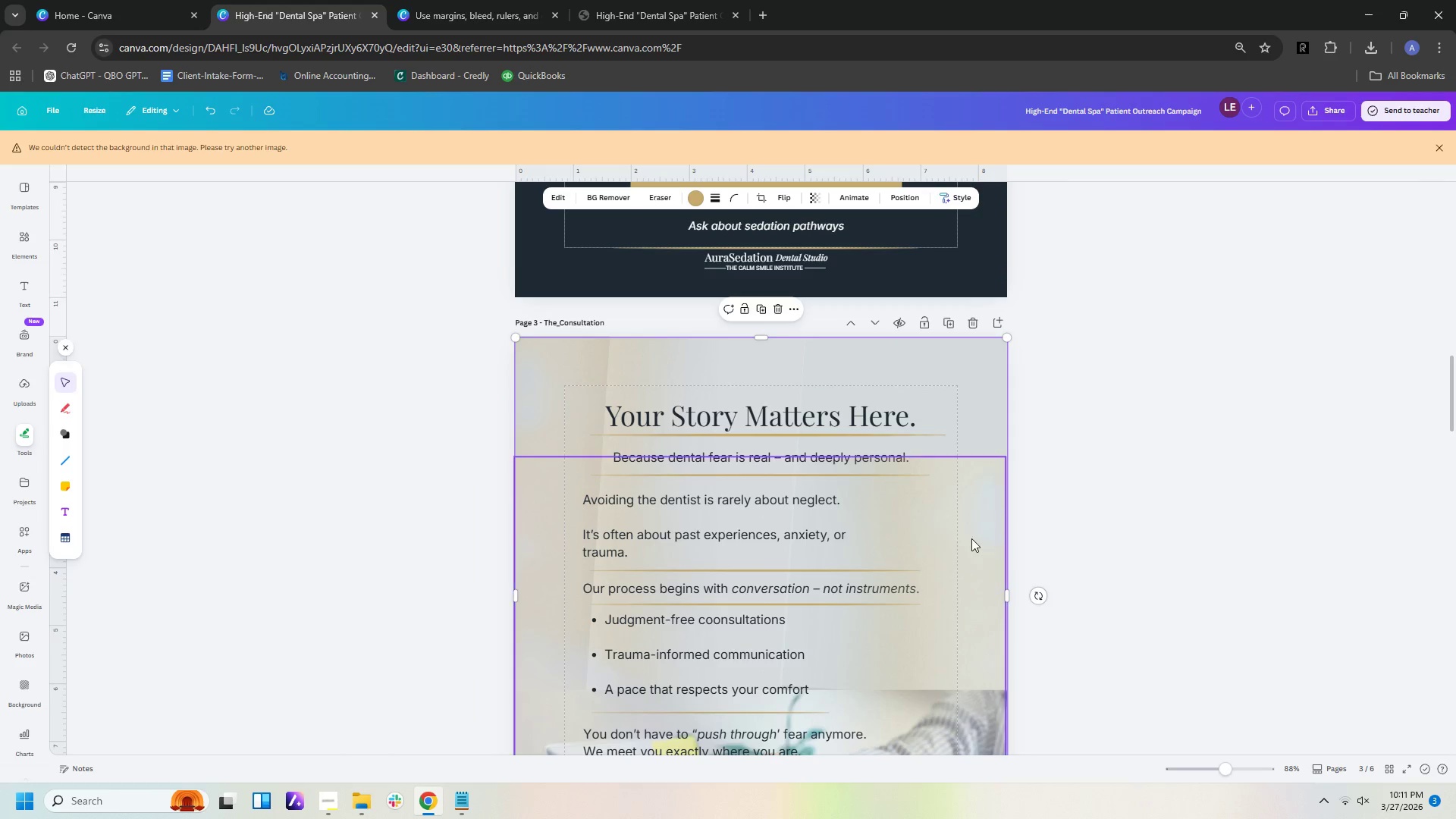 
left_click([971, 538])
 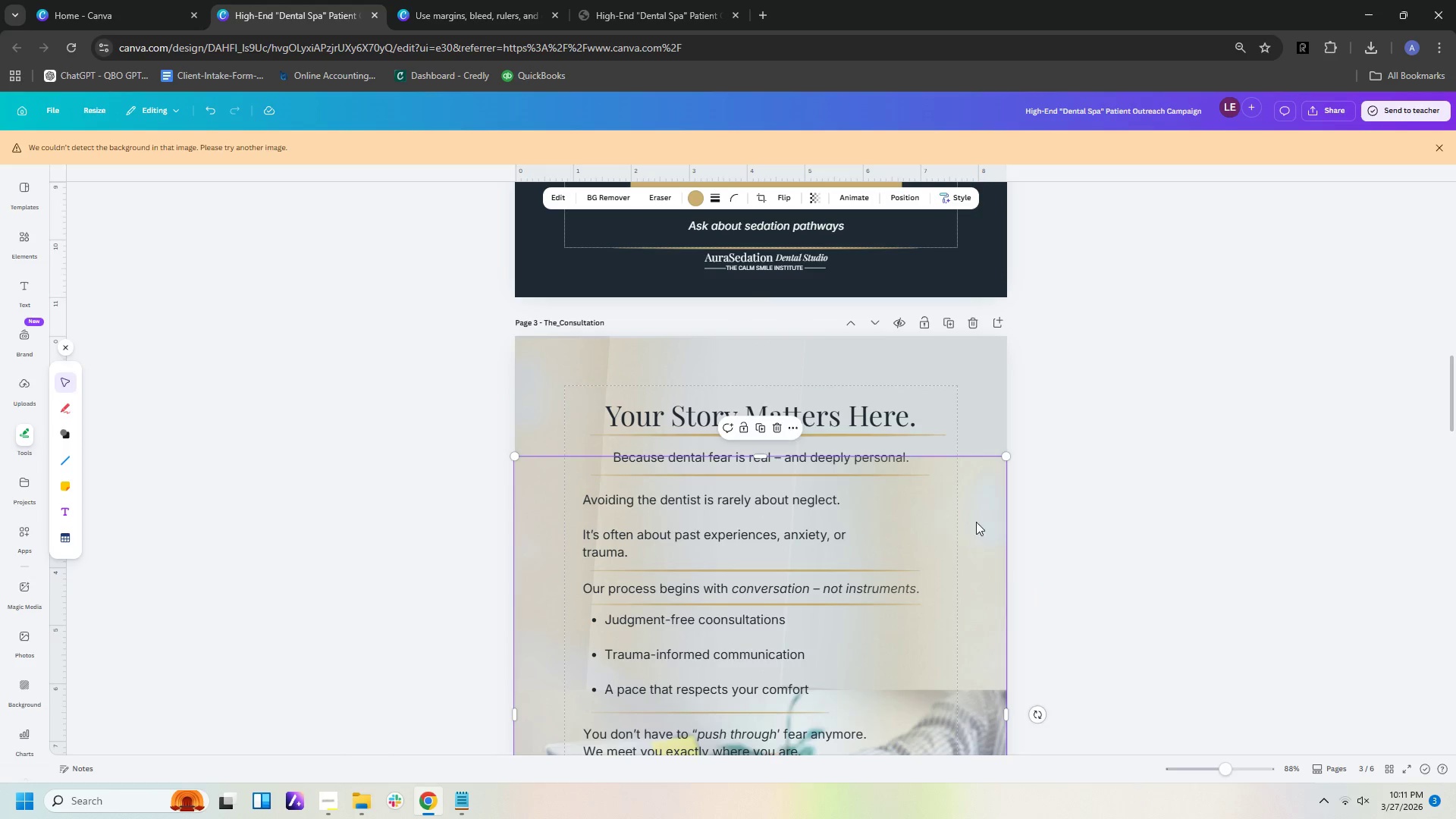 
left_click_drag(start_coordinate=[971, 538], to_coordinate=[970, 416])
 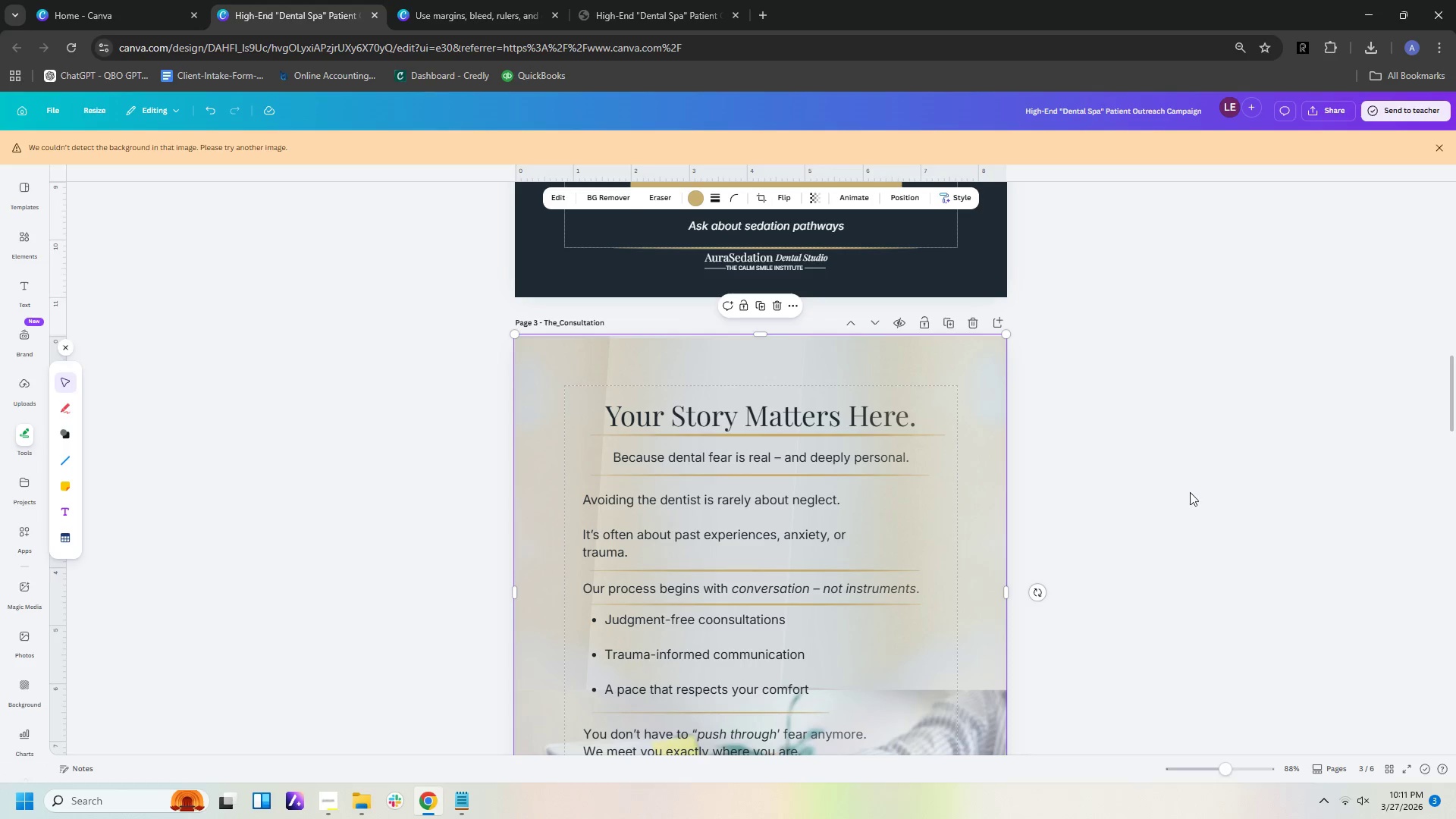 
left_click([1190, 492])
 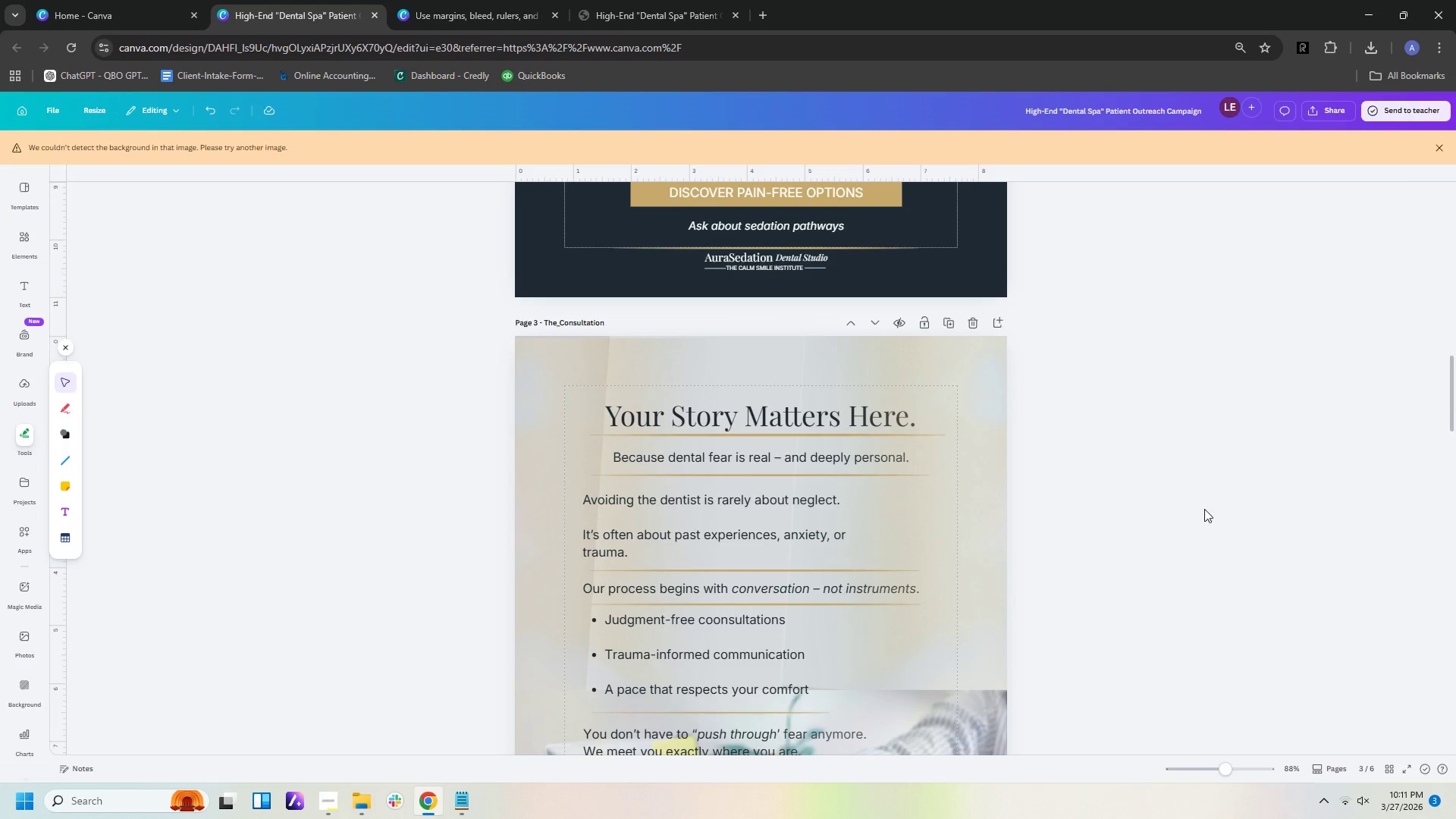 
scroll: coordinate [1204, 521], scroll_direction: down, amount: 4.0
 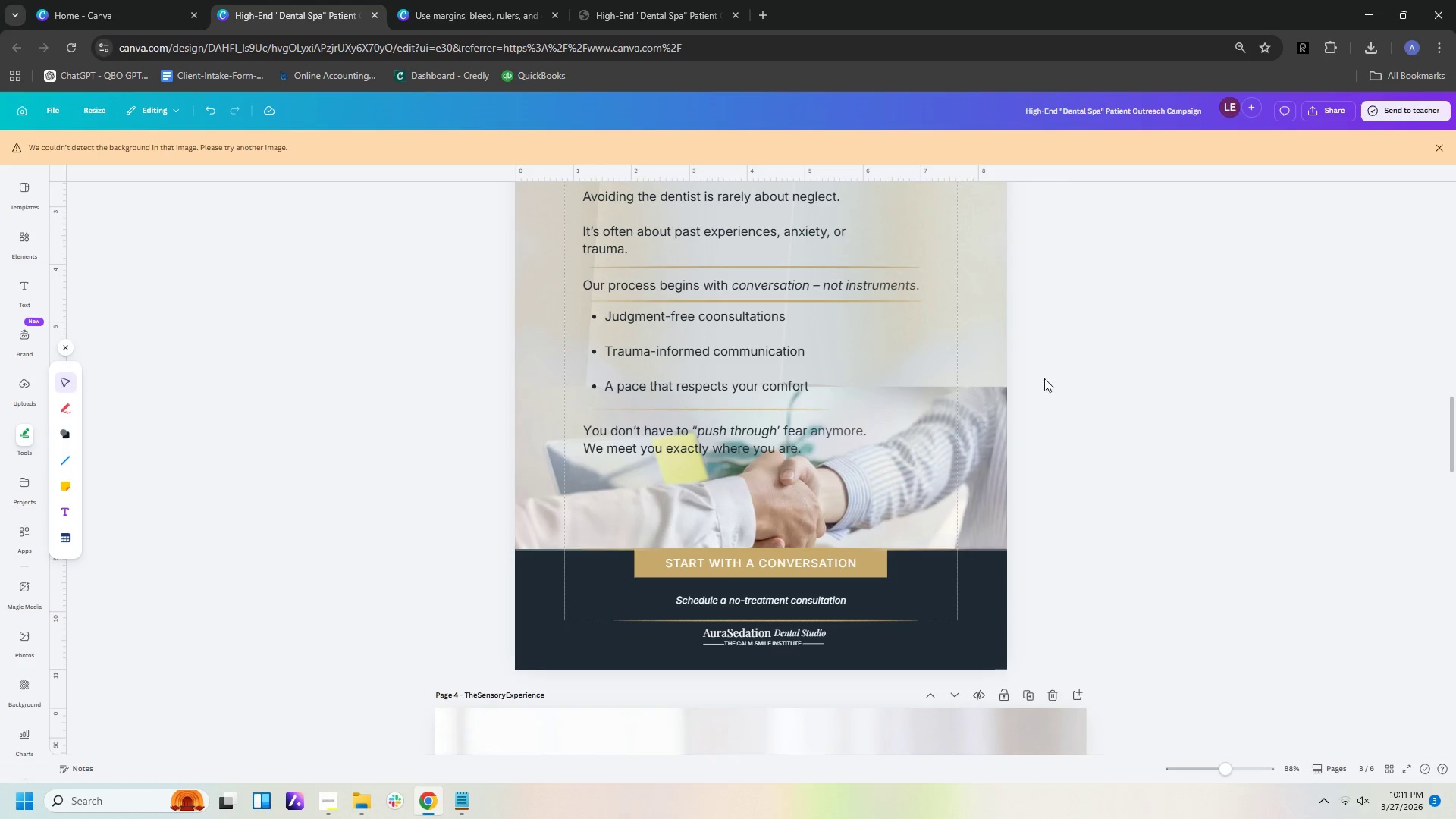 
left_click_drag(start_coordinate=[990, 347], to_coordinate=[915, 340])
 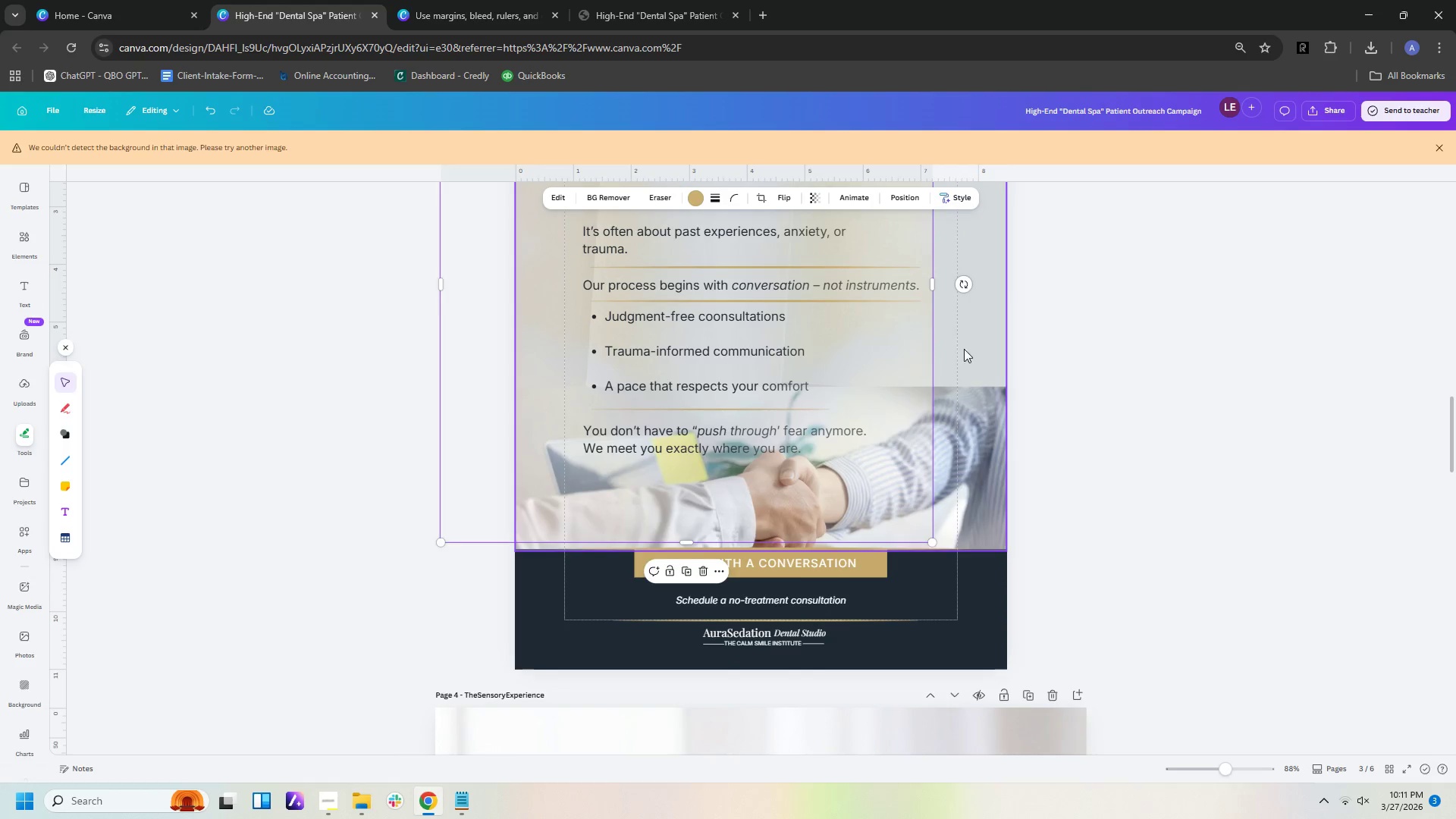 
left_click_drag(start_coordinate=[964, 349], to_coordinate=[802, 346])
 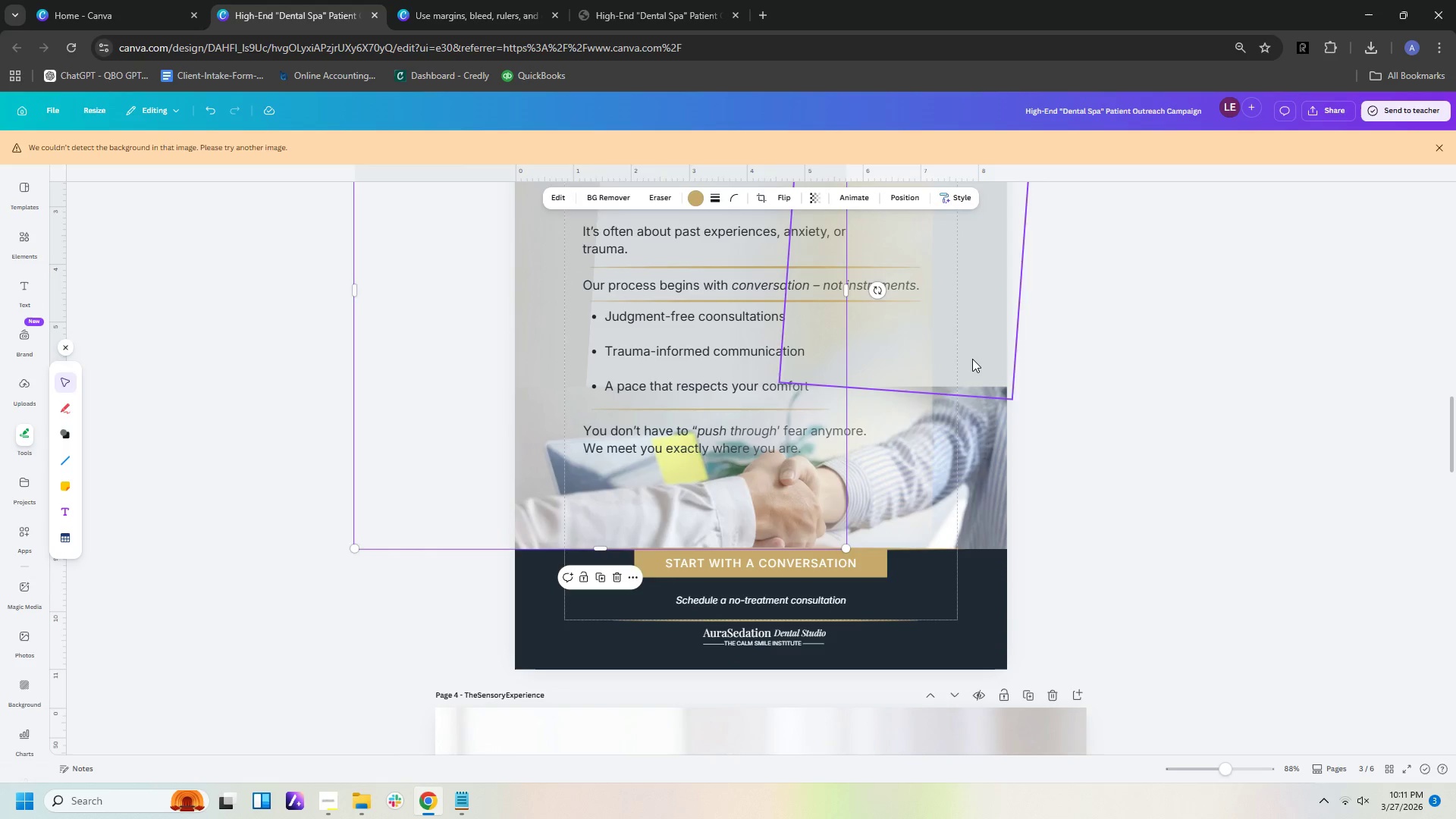 
left_click([974, 359])
 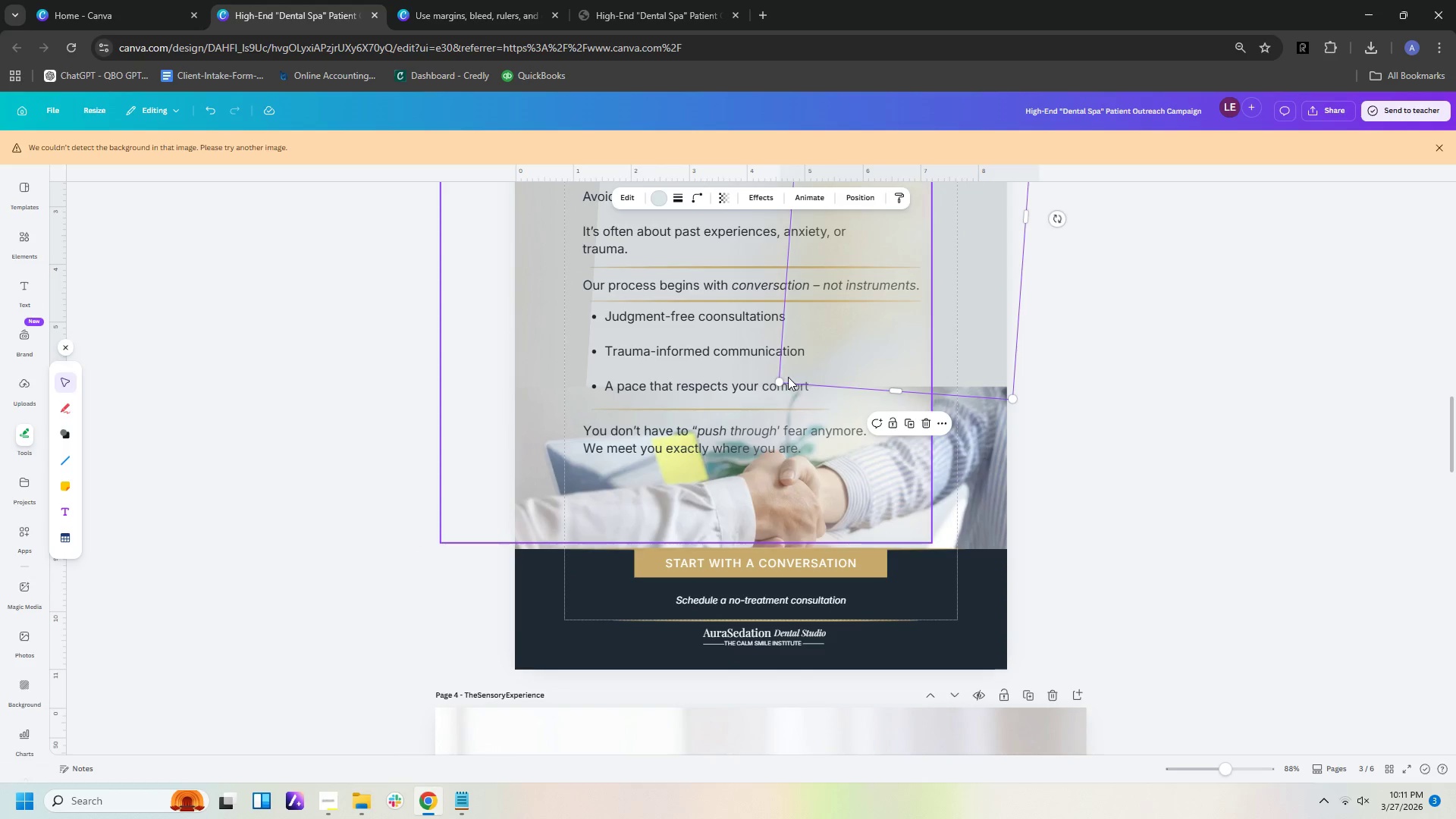 
mouse_move([802, 383])
 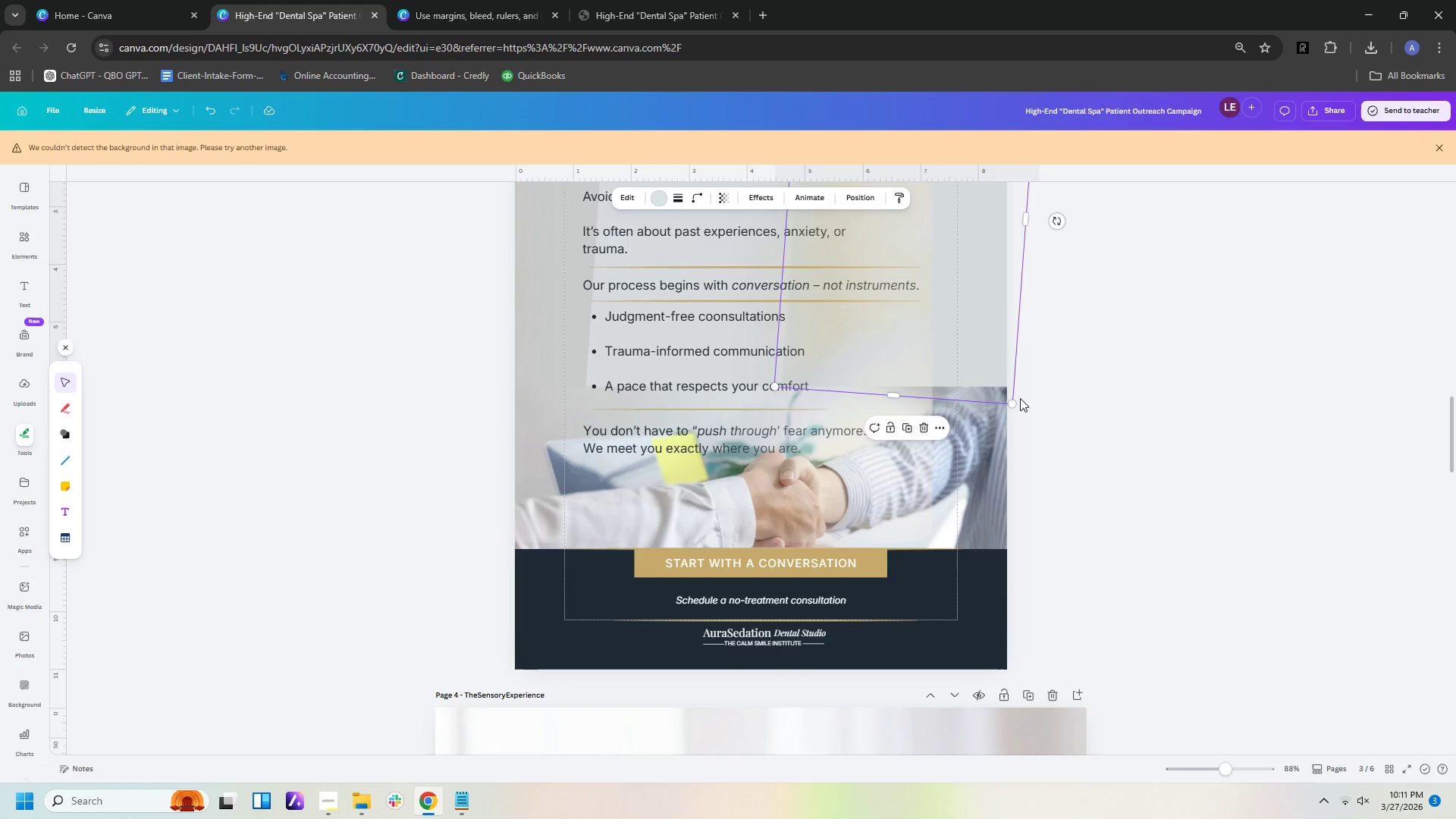 
left_click([1020, 398])
 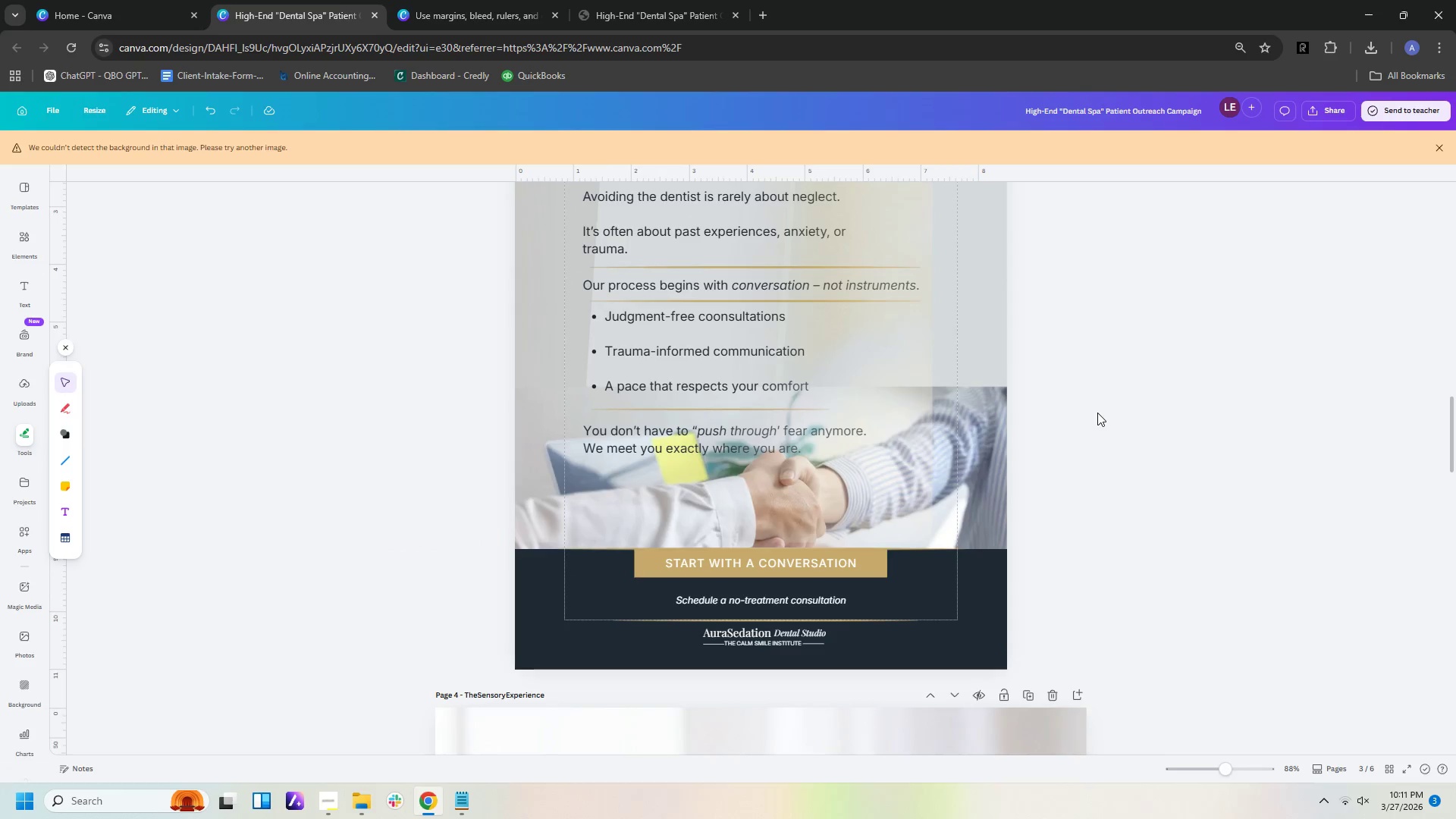 
left_click([1097, 413])
 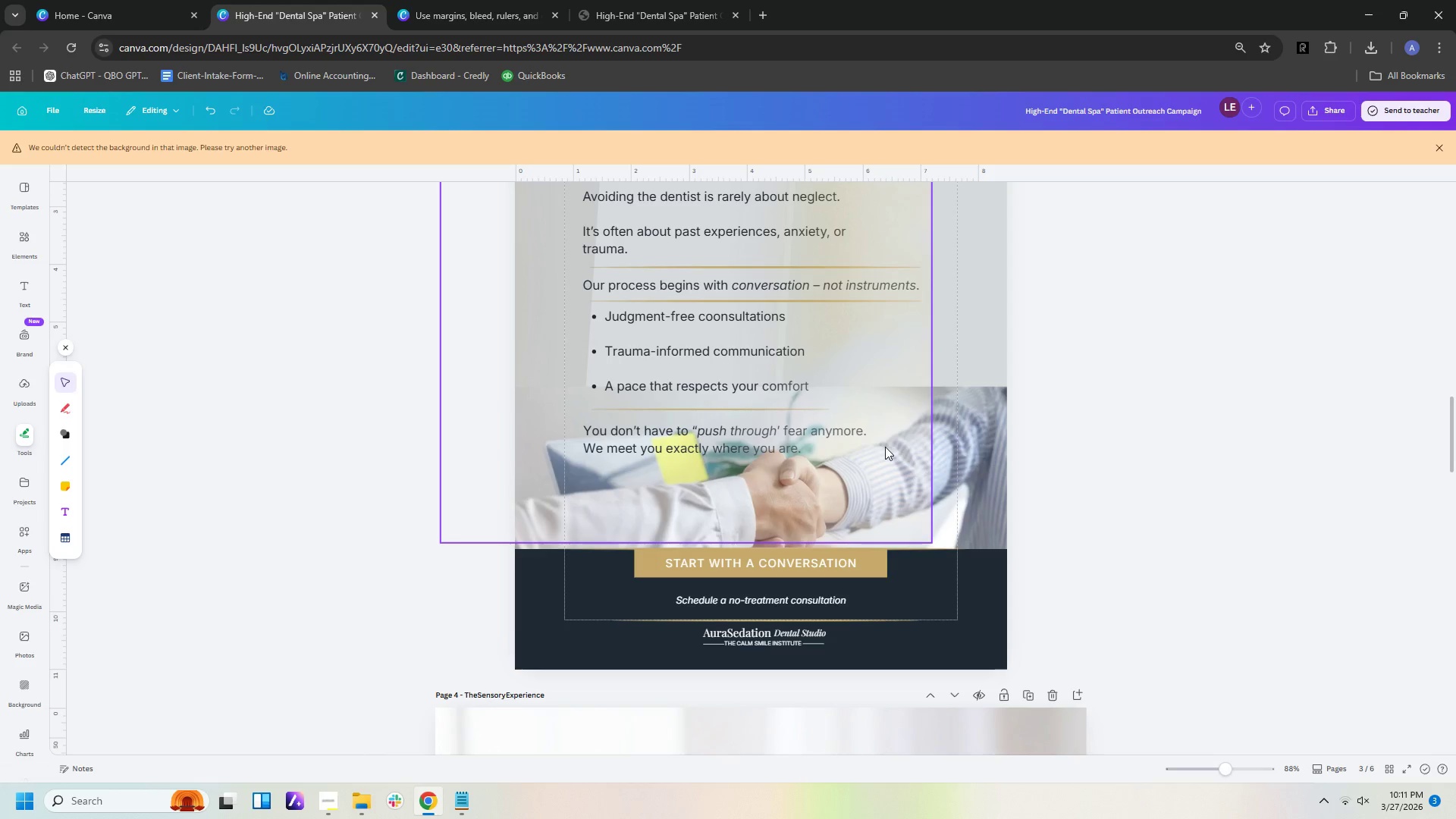 
left_click_drag(start_coordinate=[884, 447], to_coordinate=[957, 456])
 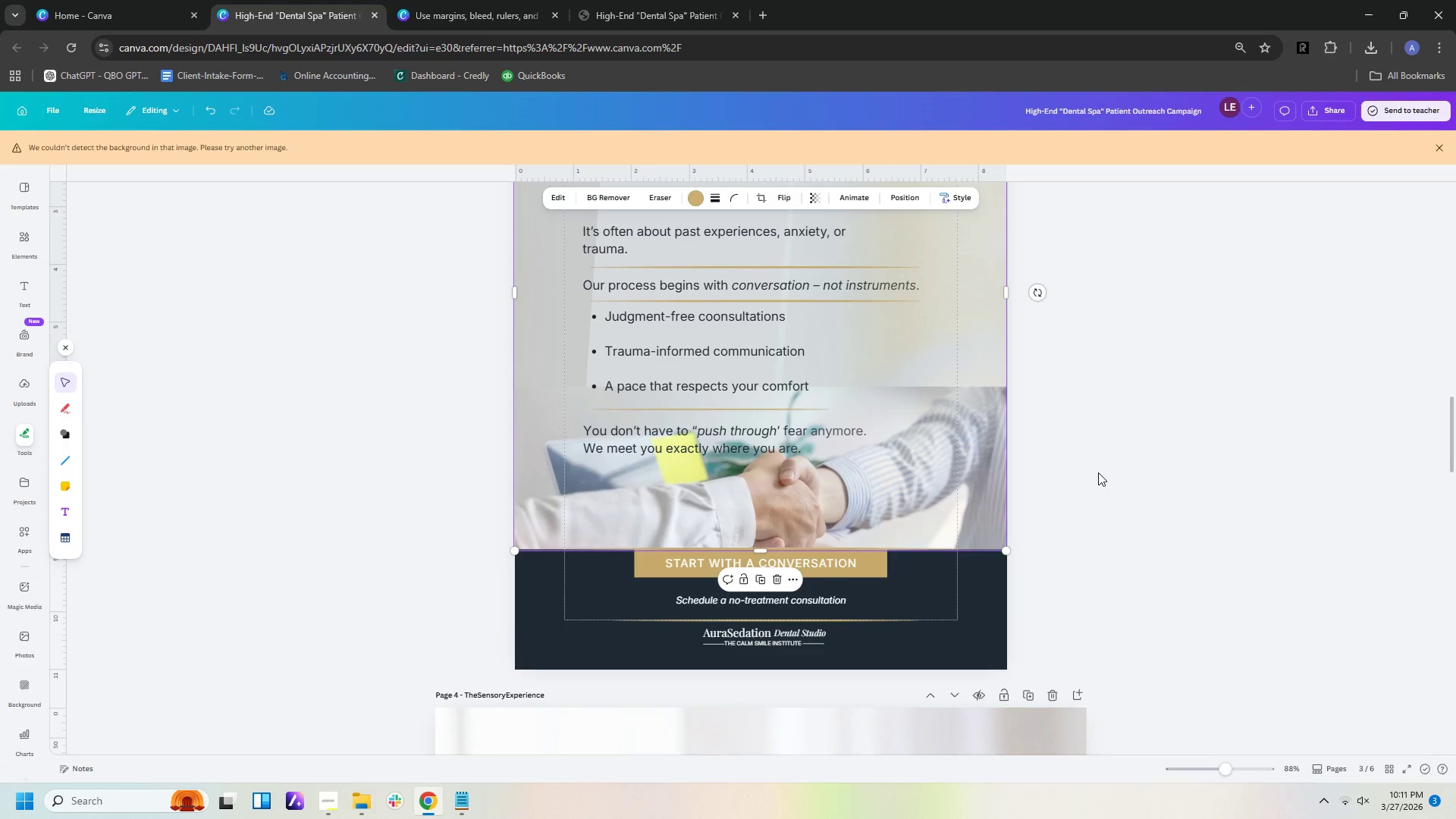 
left_click([1098, 472])
 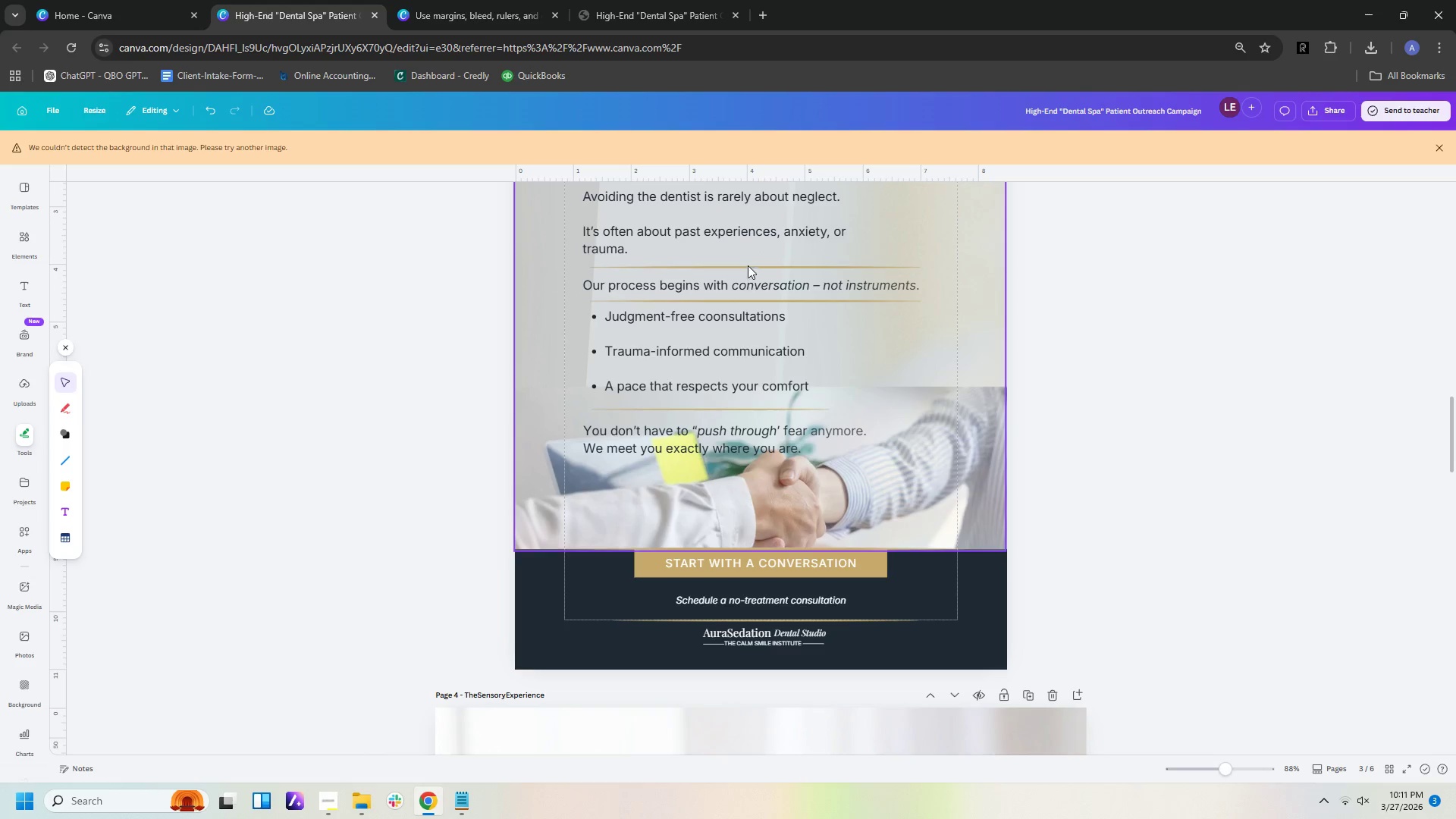 
scroll: coordinate [1252, 481], scroll_direction: up, amount: 5.0
 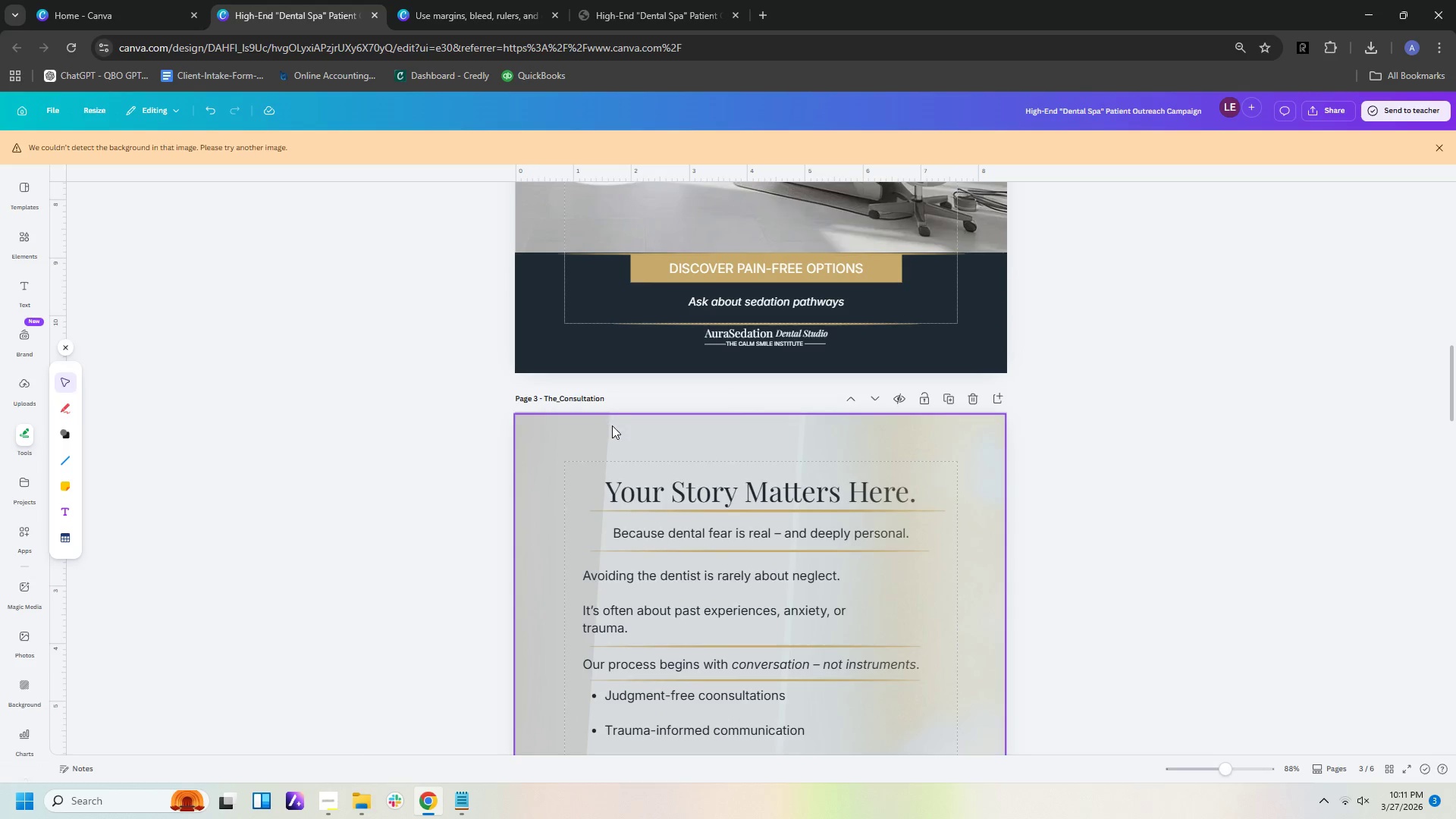 
left_click_drag(start_coordinate=[613, 430], to_coordinate=[676, 467])
 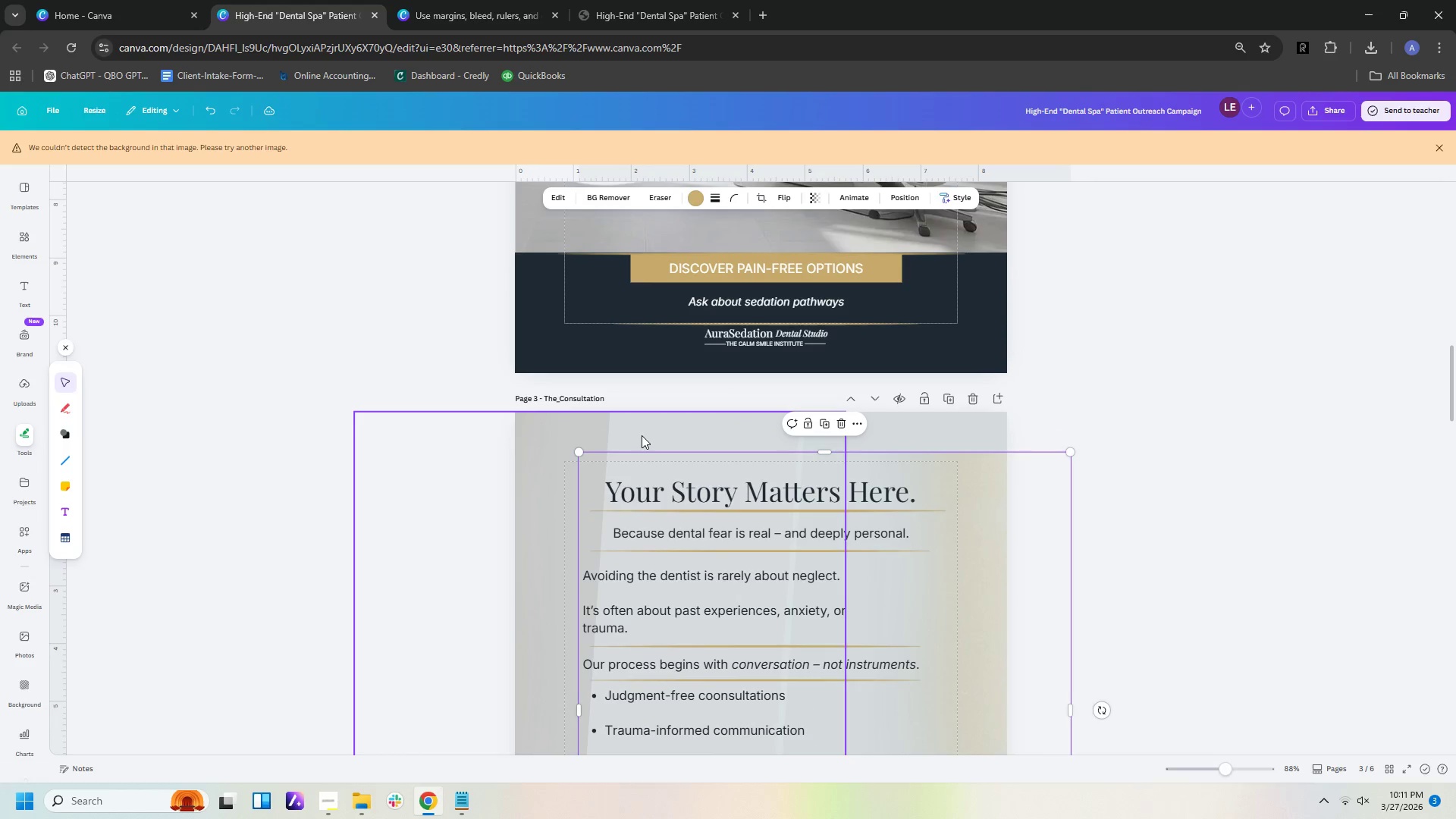 
left_click_drag(start_coordinate=[642, 435], to_coordinate=[804, 439])
 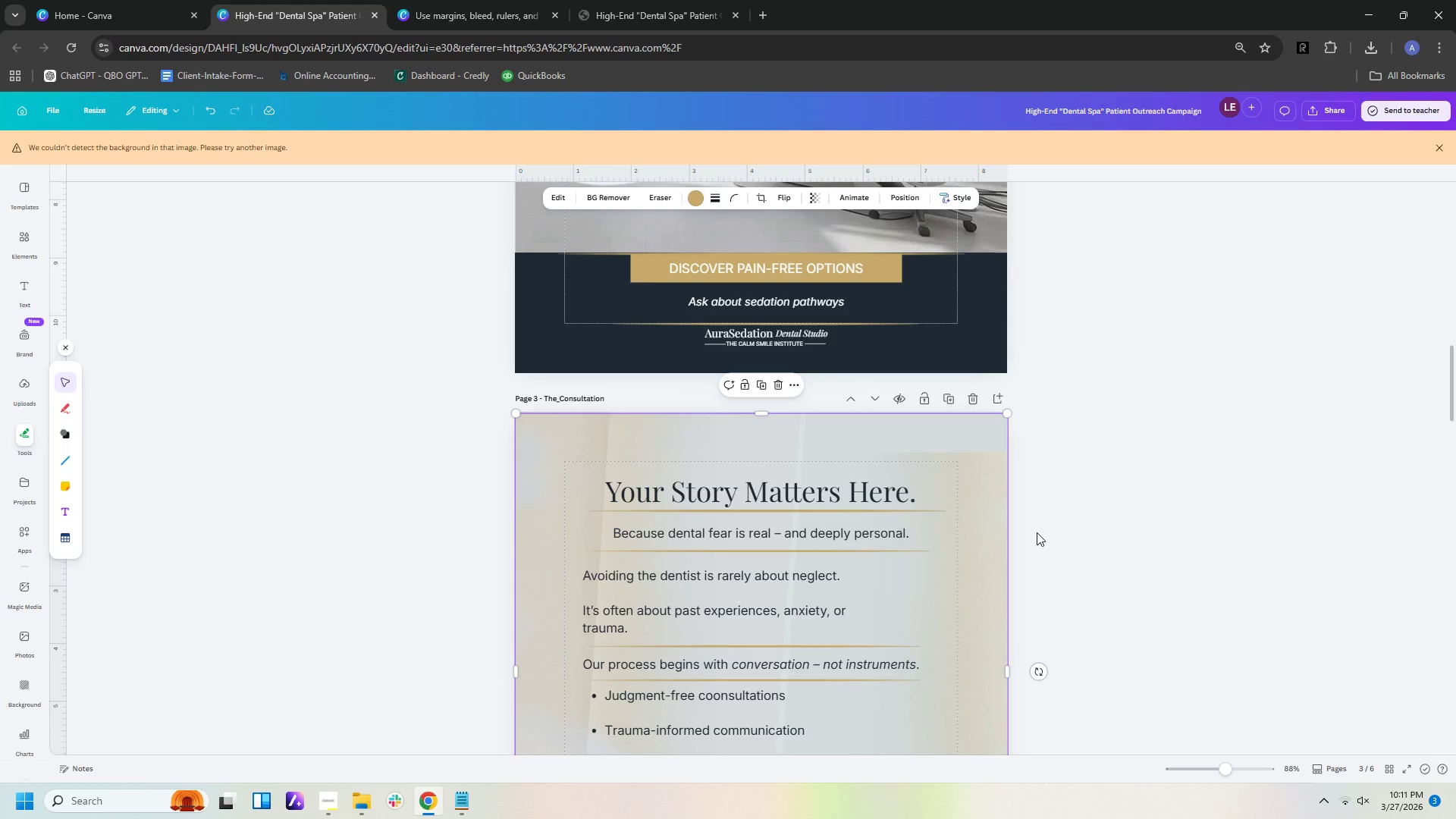 
left_click([1037, 532])
 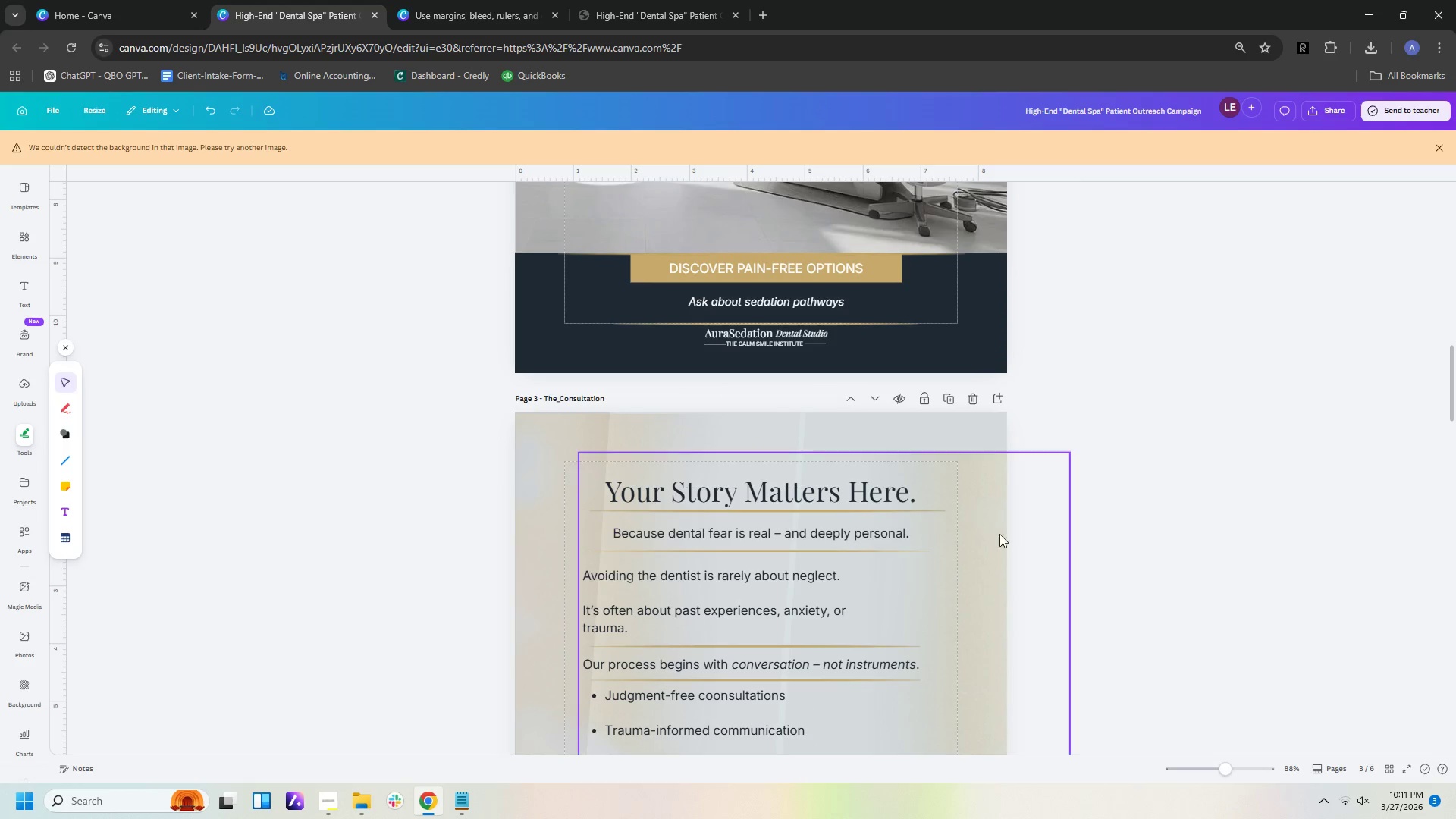 
left_click([995, 534])
 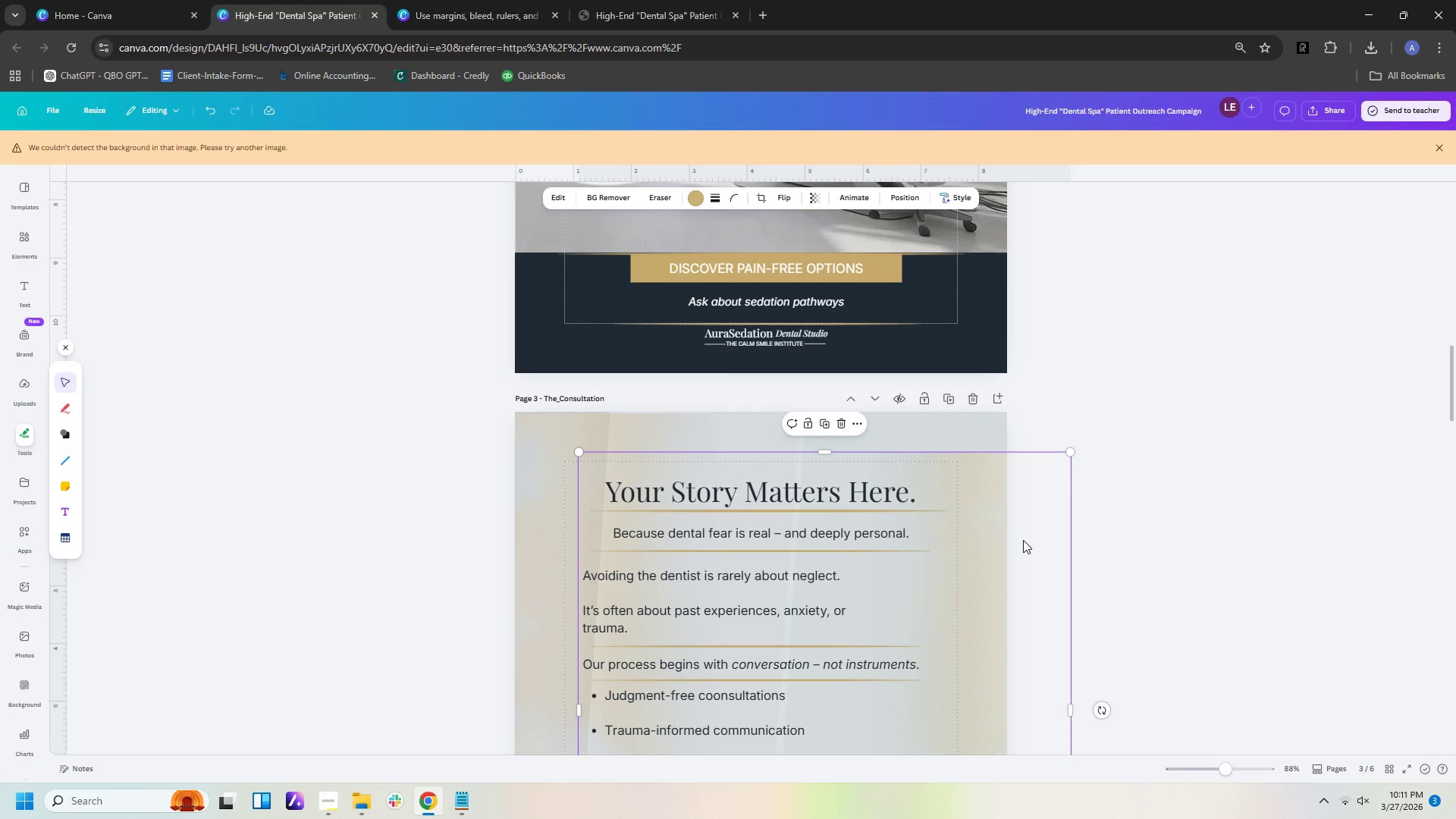 
left_click_drag(start_coordinate=[1023, 540], to_coordinate=[959, 502])
 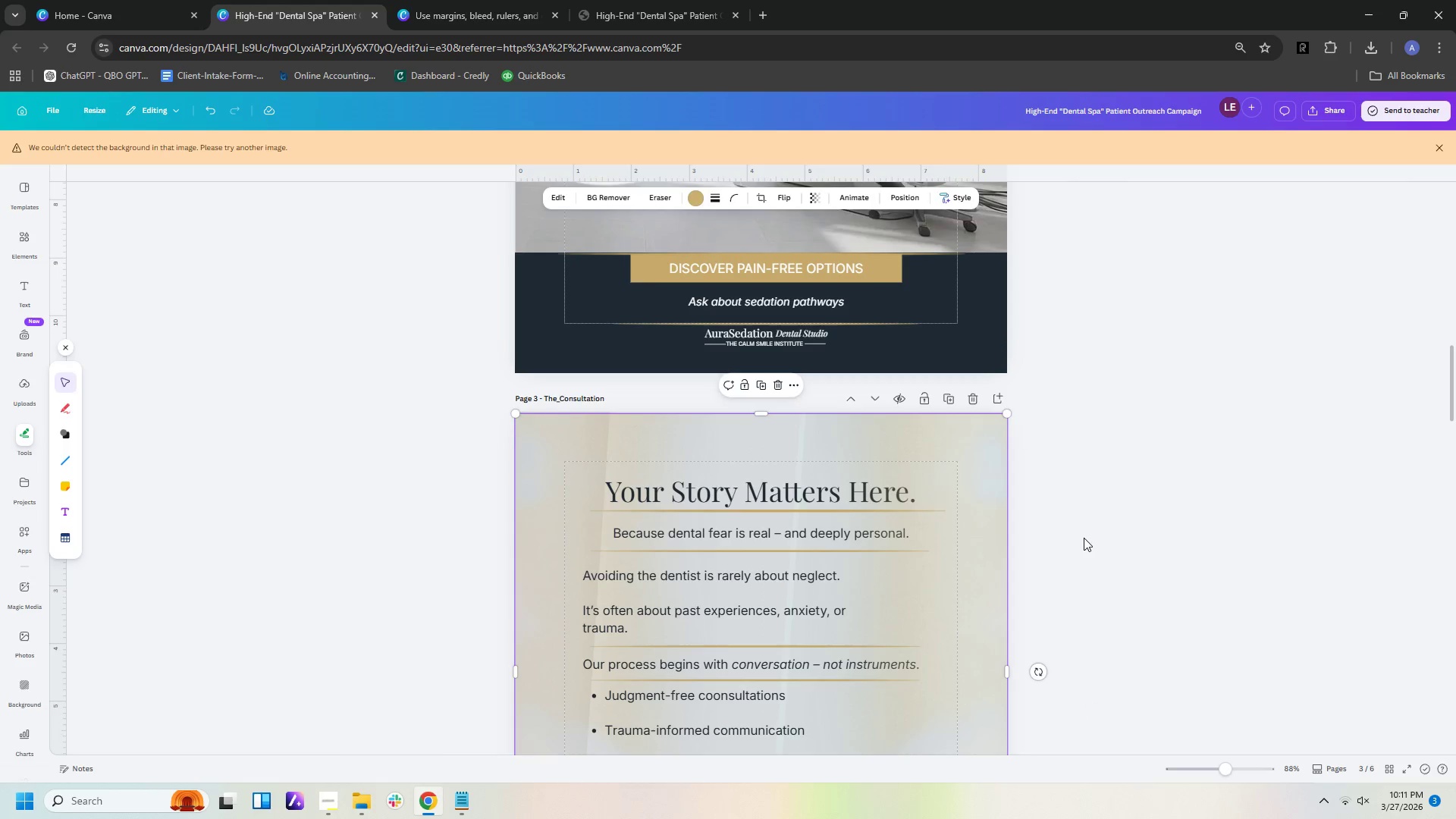 
left_click([1084, 538])
 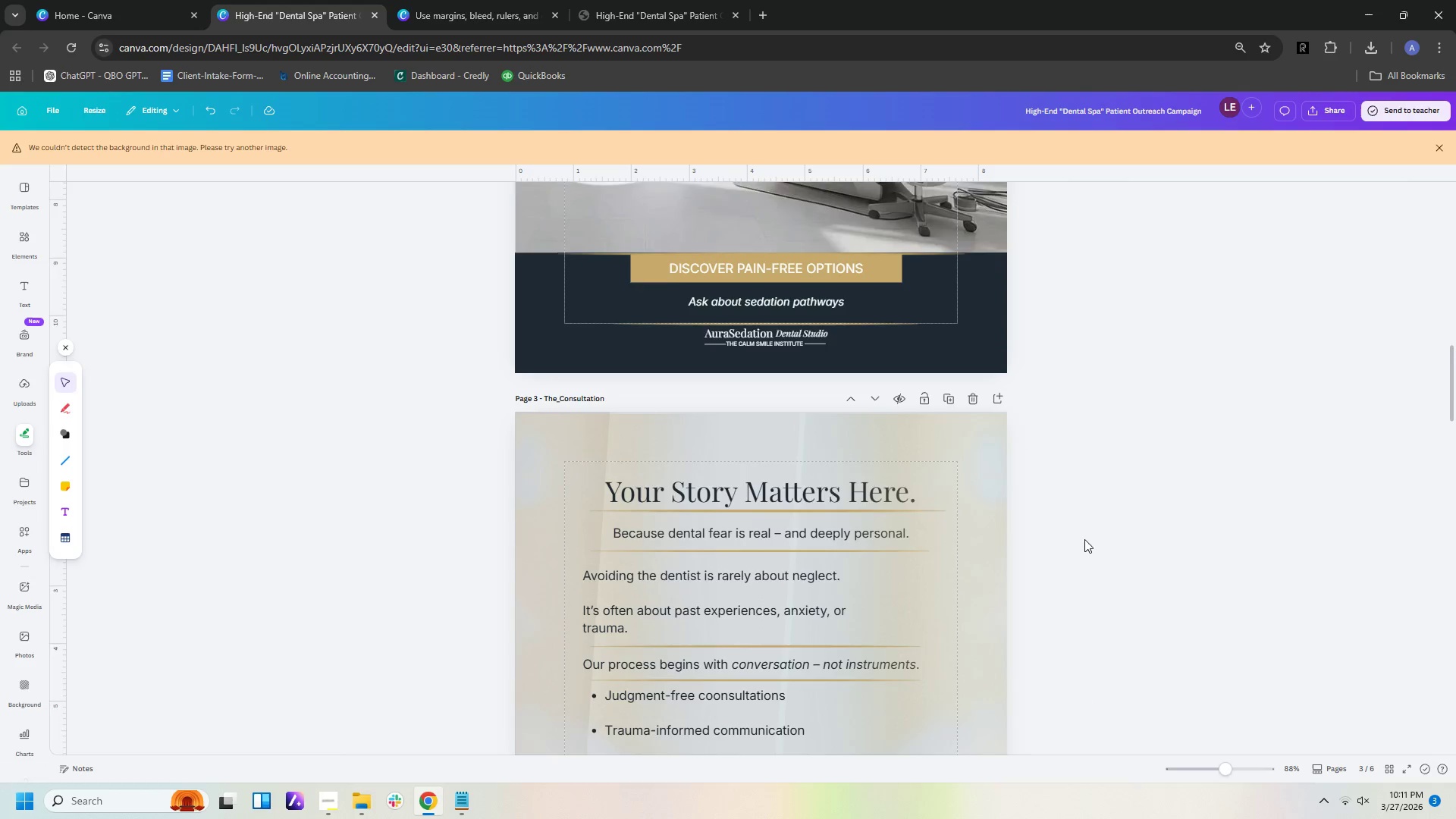 
scroll: coordinate [1084, 541], scroll_direction: down, amount: 4.0
 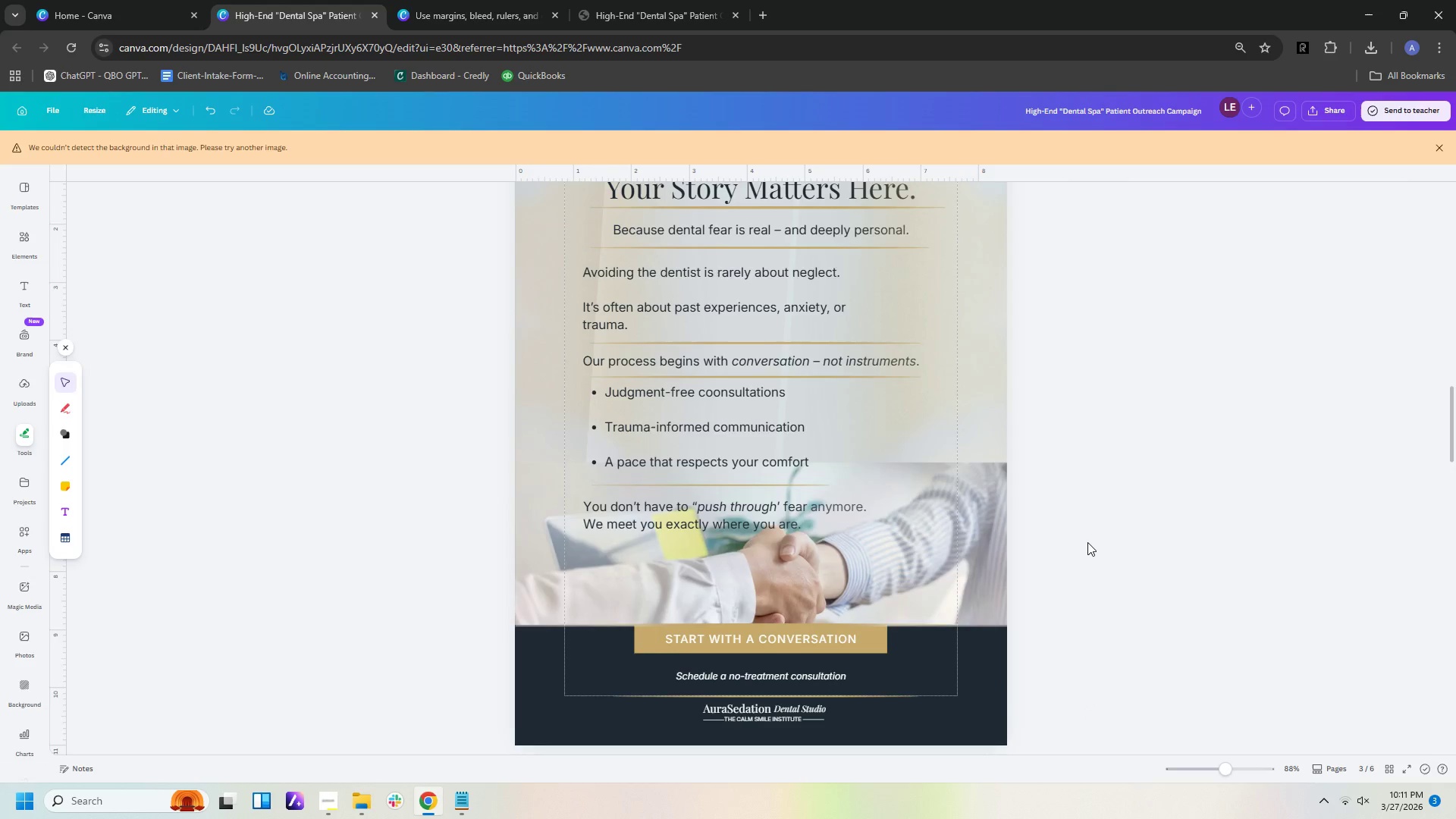 
scroll: coordinate [1087, 542], scroll_direction: up, amount: 3.0
 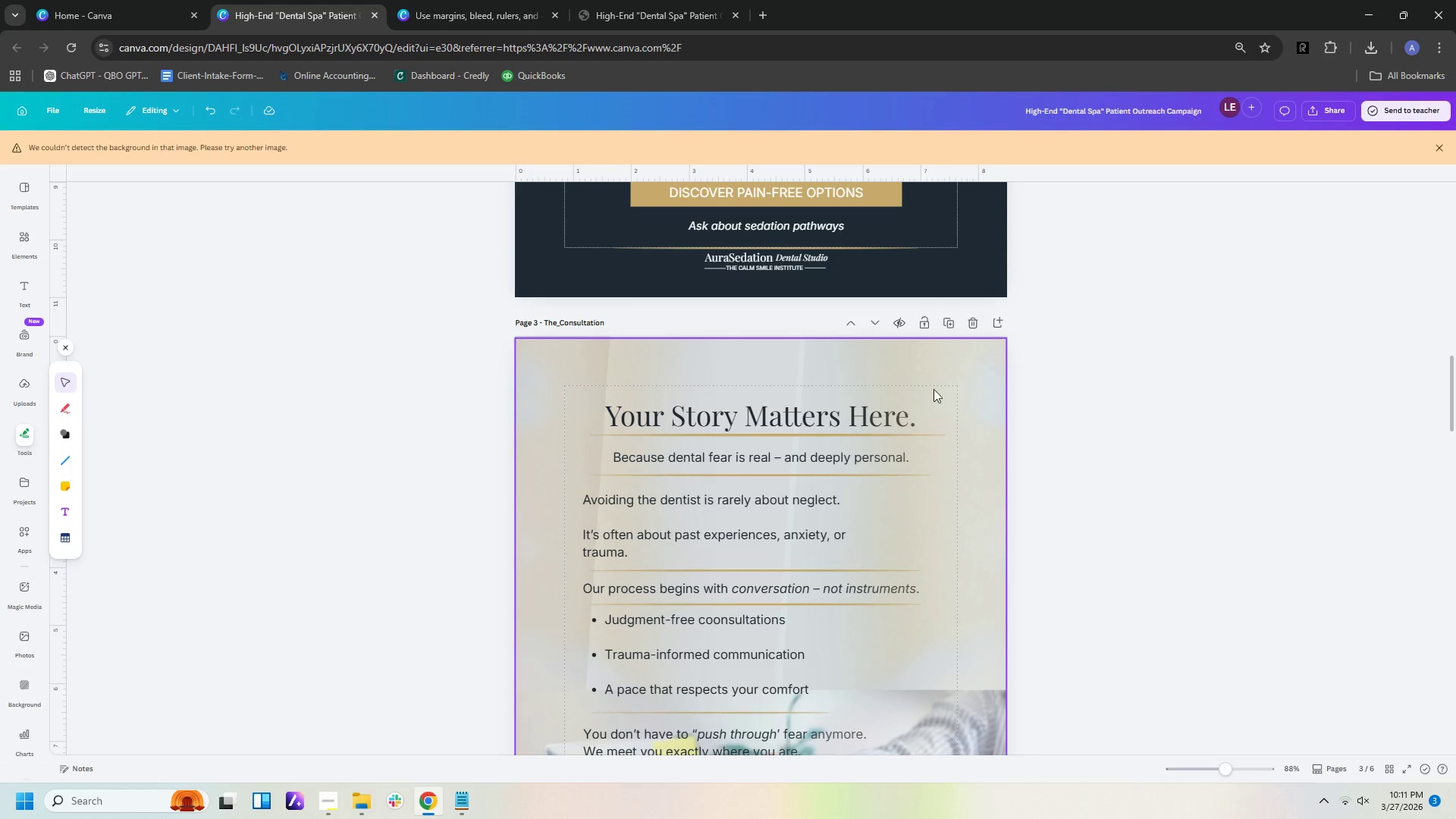 
left_click_drag(start_coordinate=[935, 379], to_coordinate=[952, 450])
 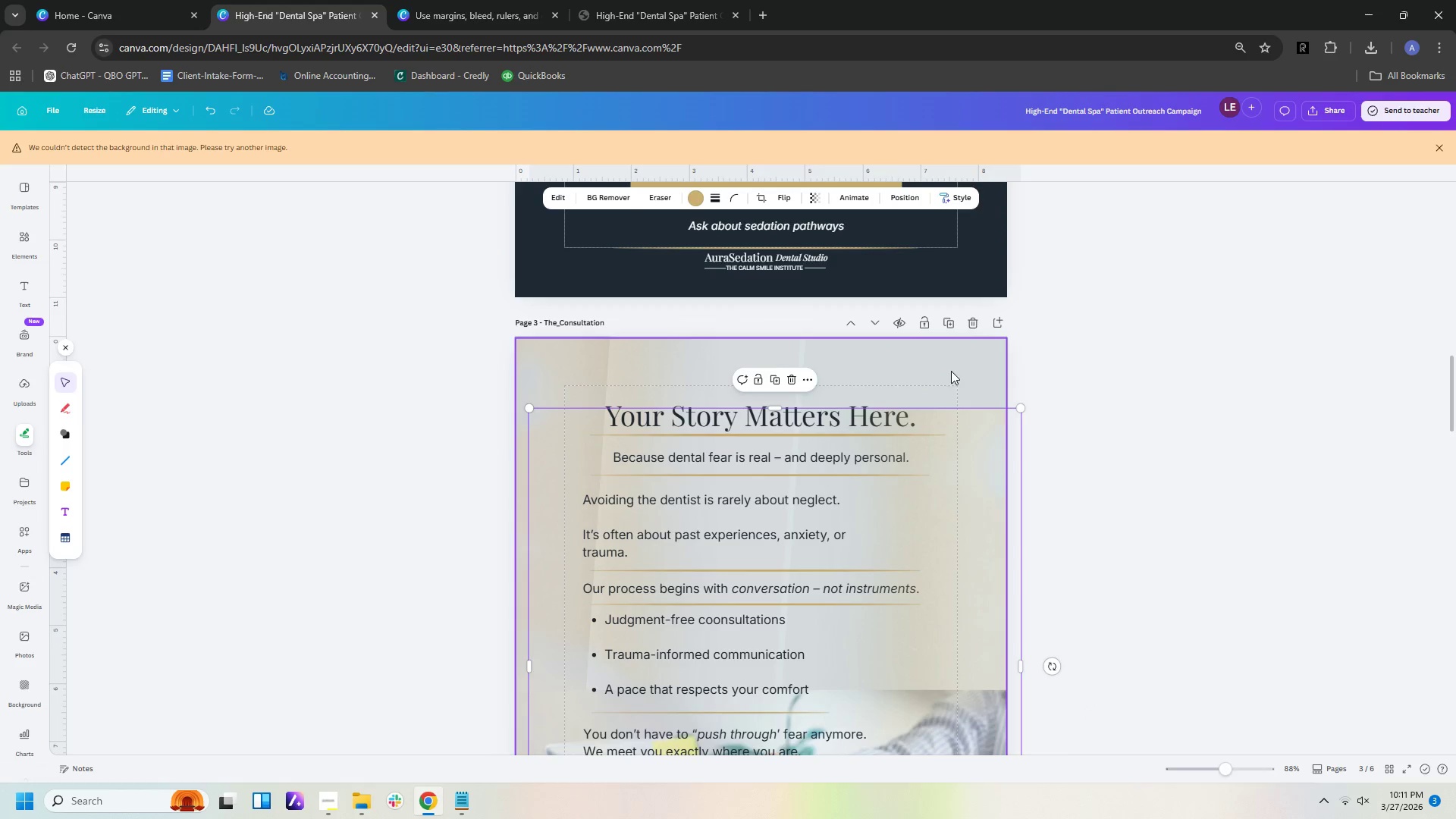 
left_click_drag(start_coordinate=[951, 371], to_coordinate=[961, 447])
 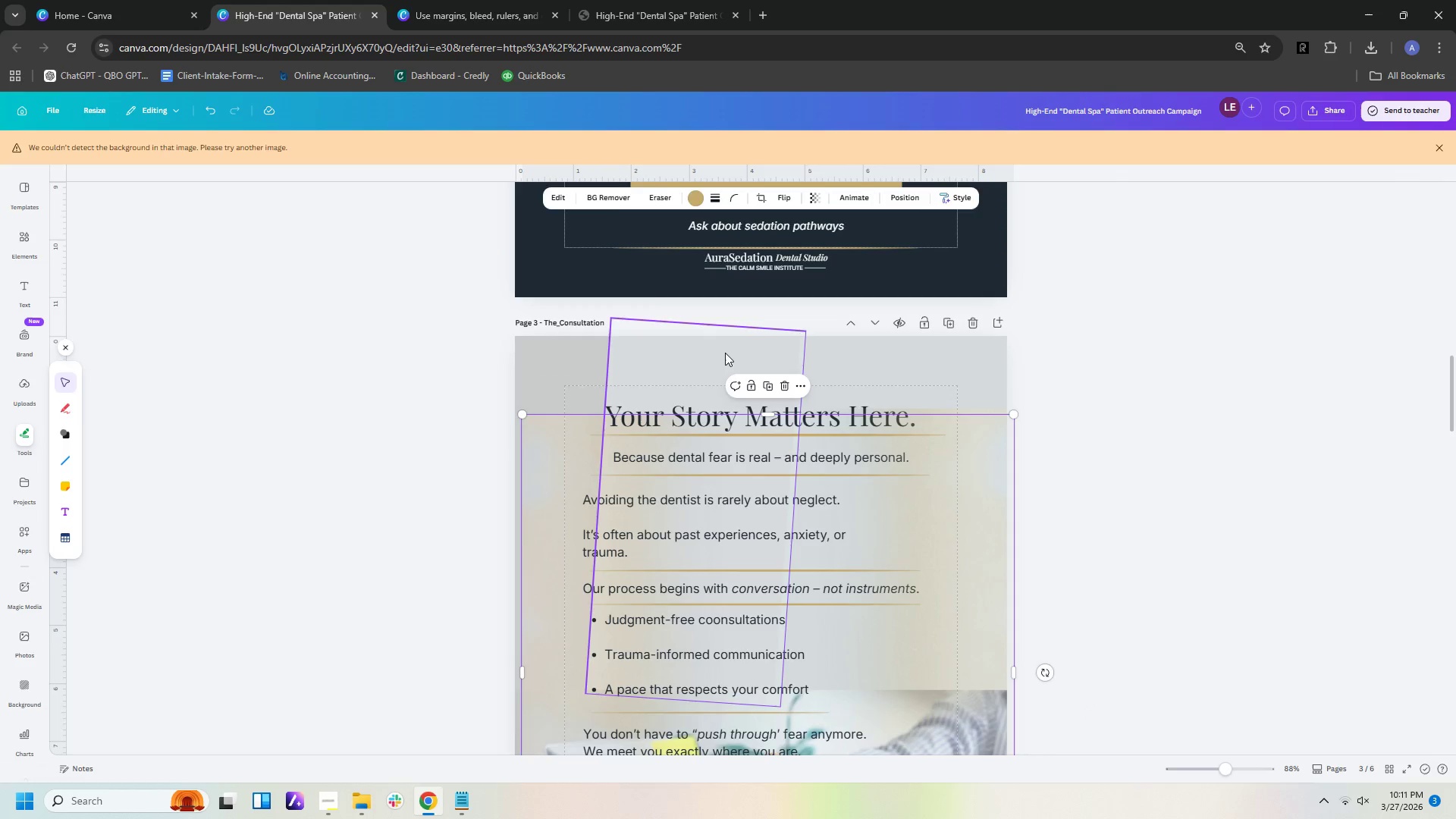 
left_click_drag(start_coordinate=[725, 353], to_coordinate=[739, 354])
 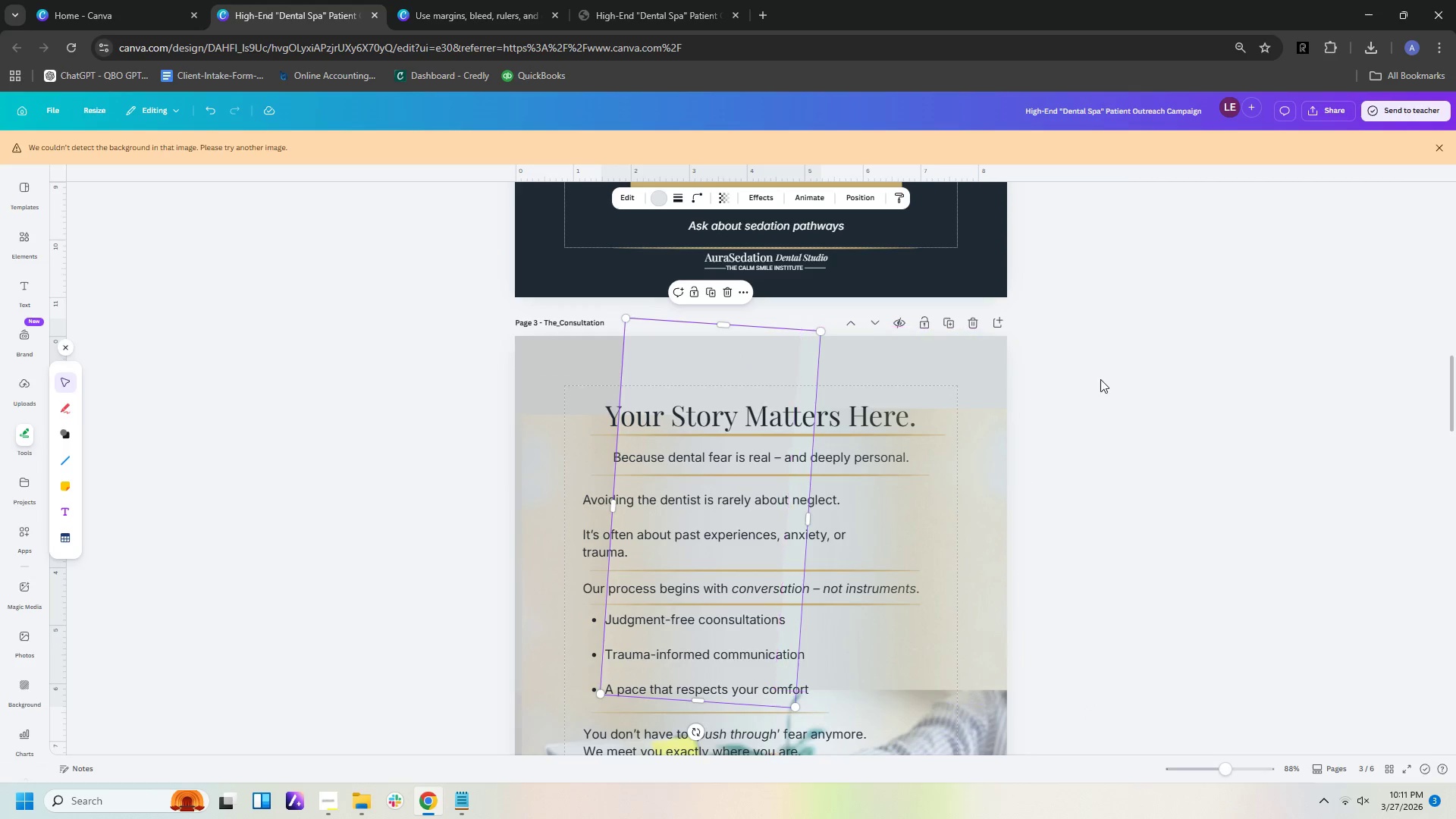 
left_click([1131, 383])
 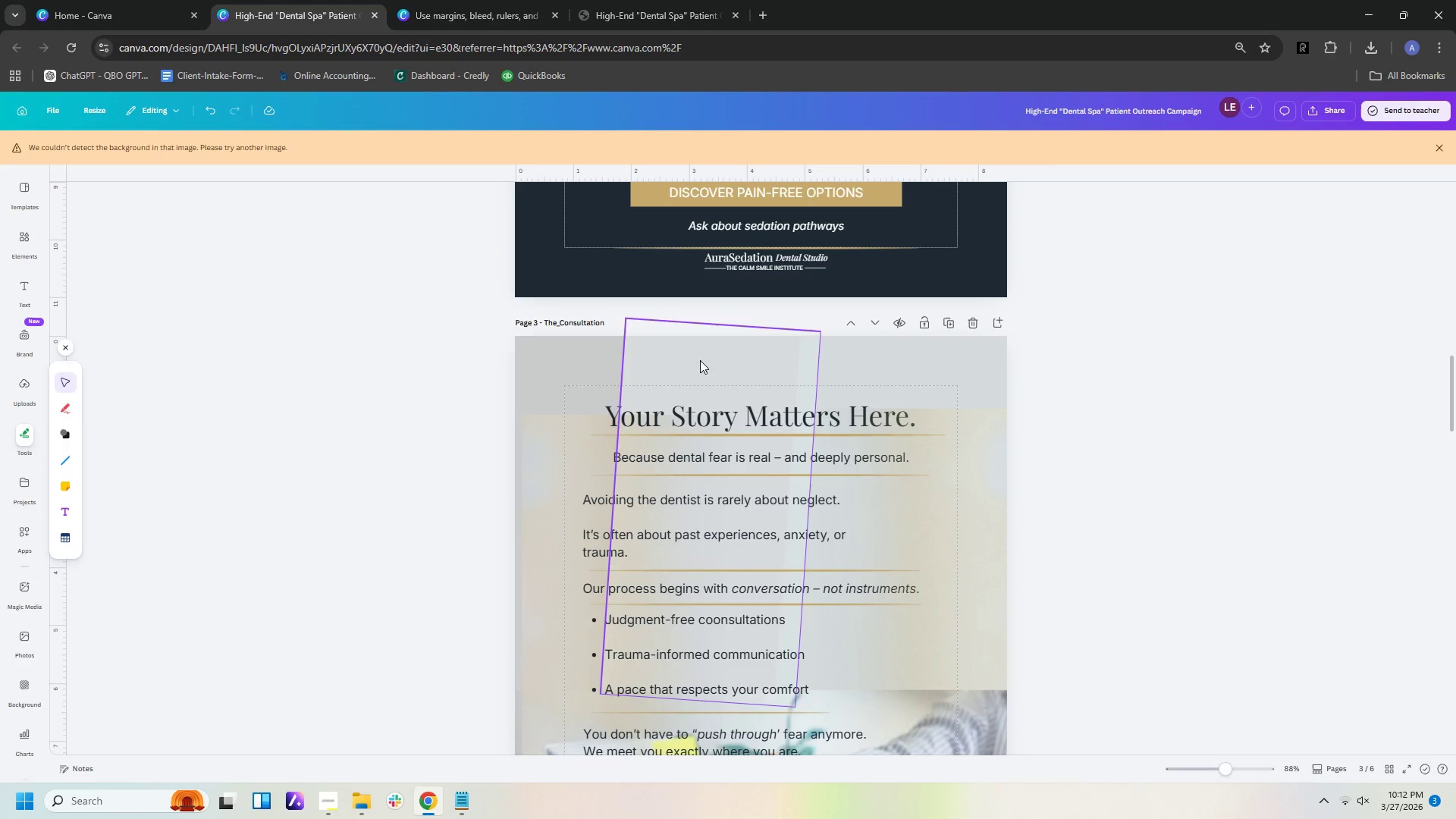 
left_click([1134, 400])
 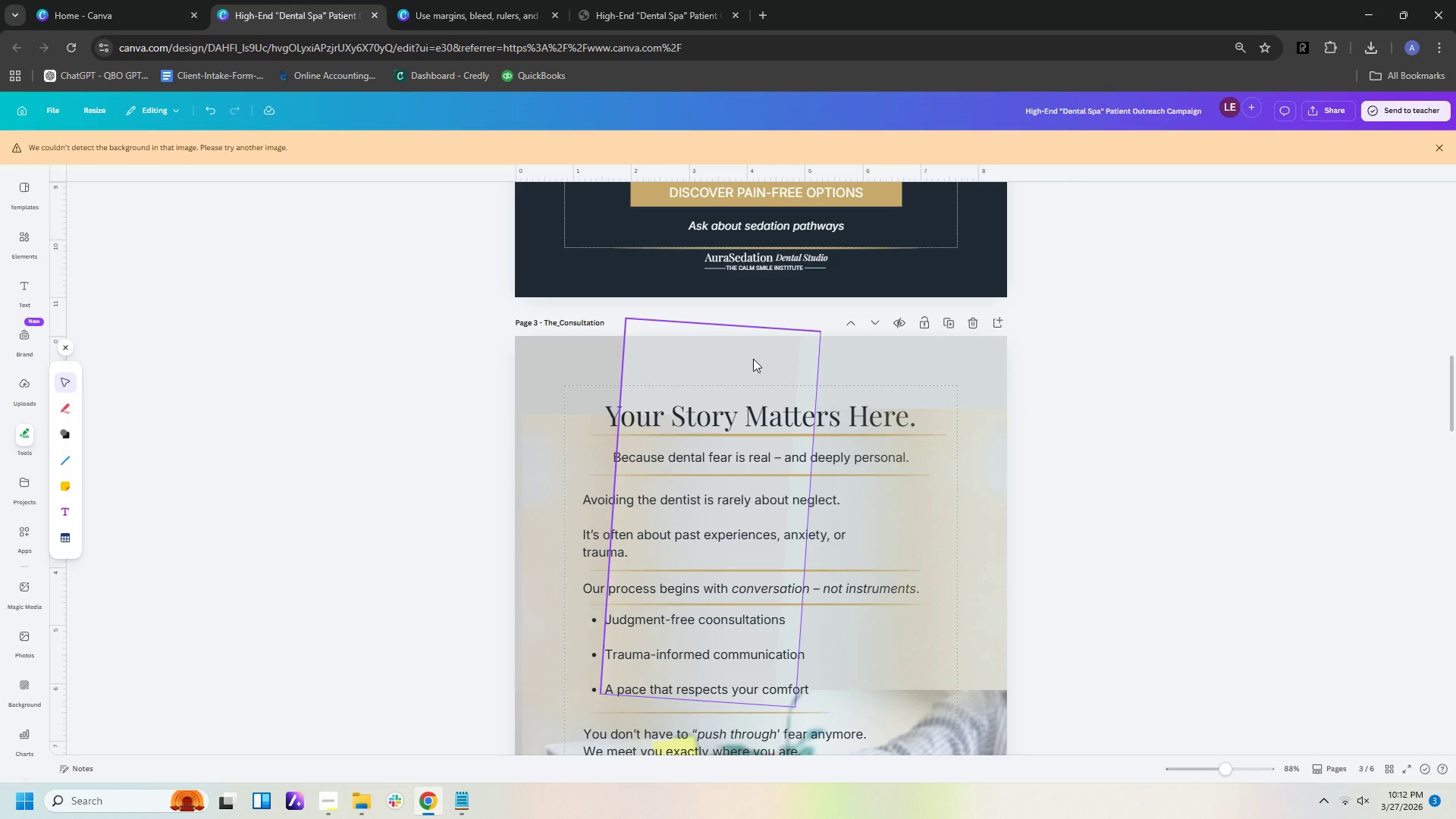 
left_click([752, 359])
 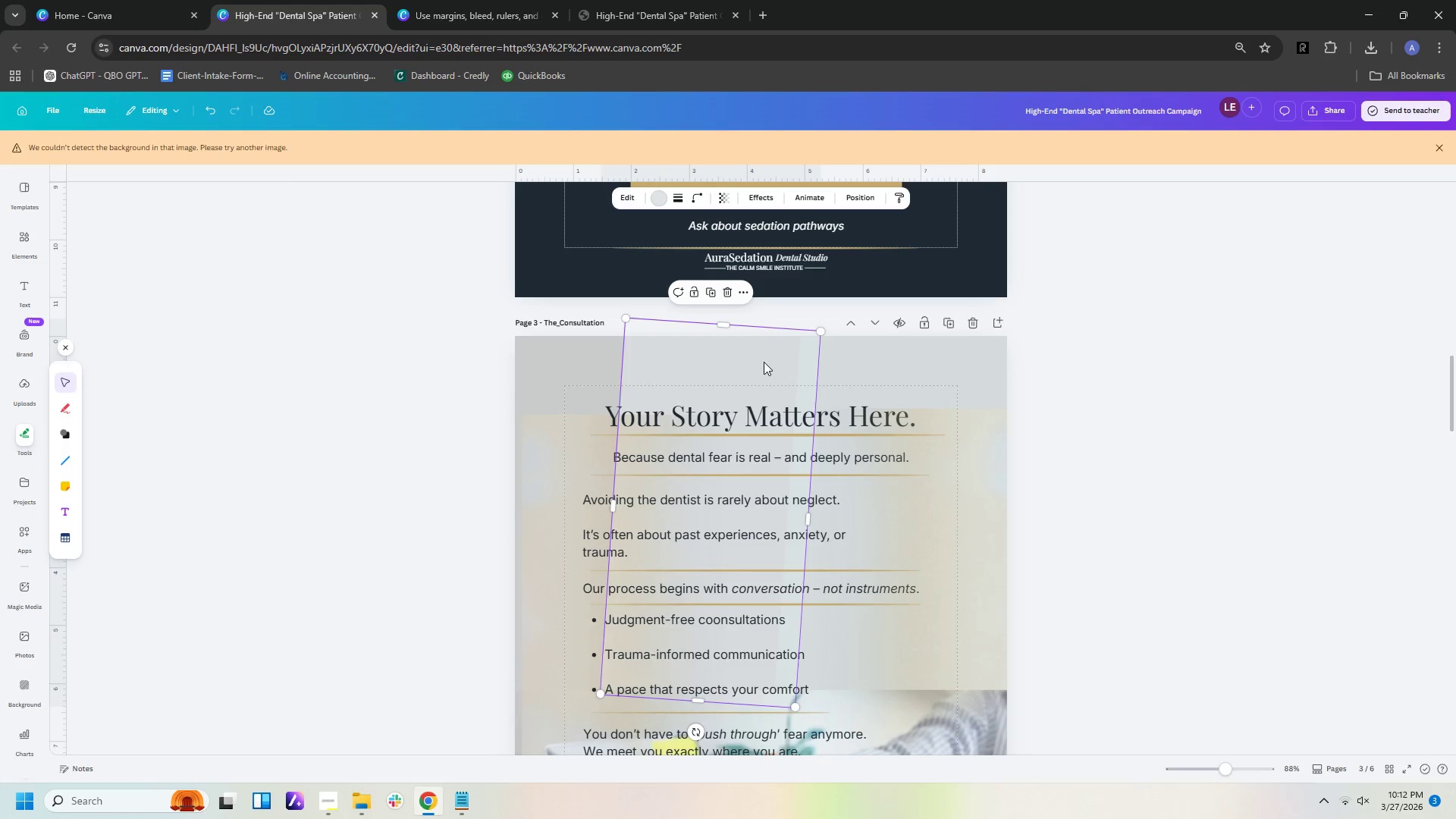 
left_click_drag(start_coordinate=[764, 362], to_coordinate=[744, 365])
 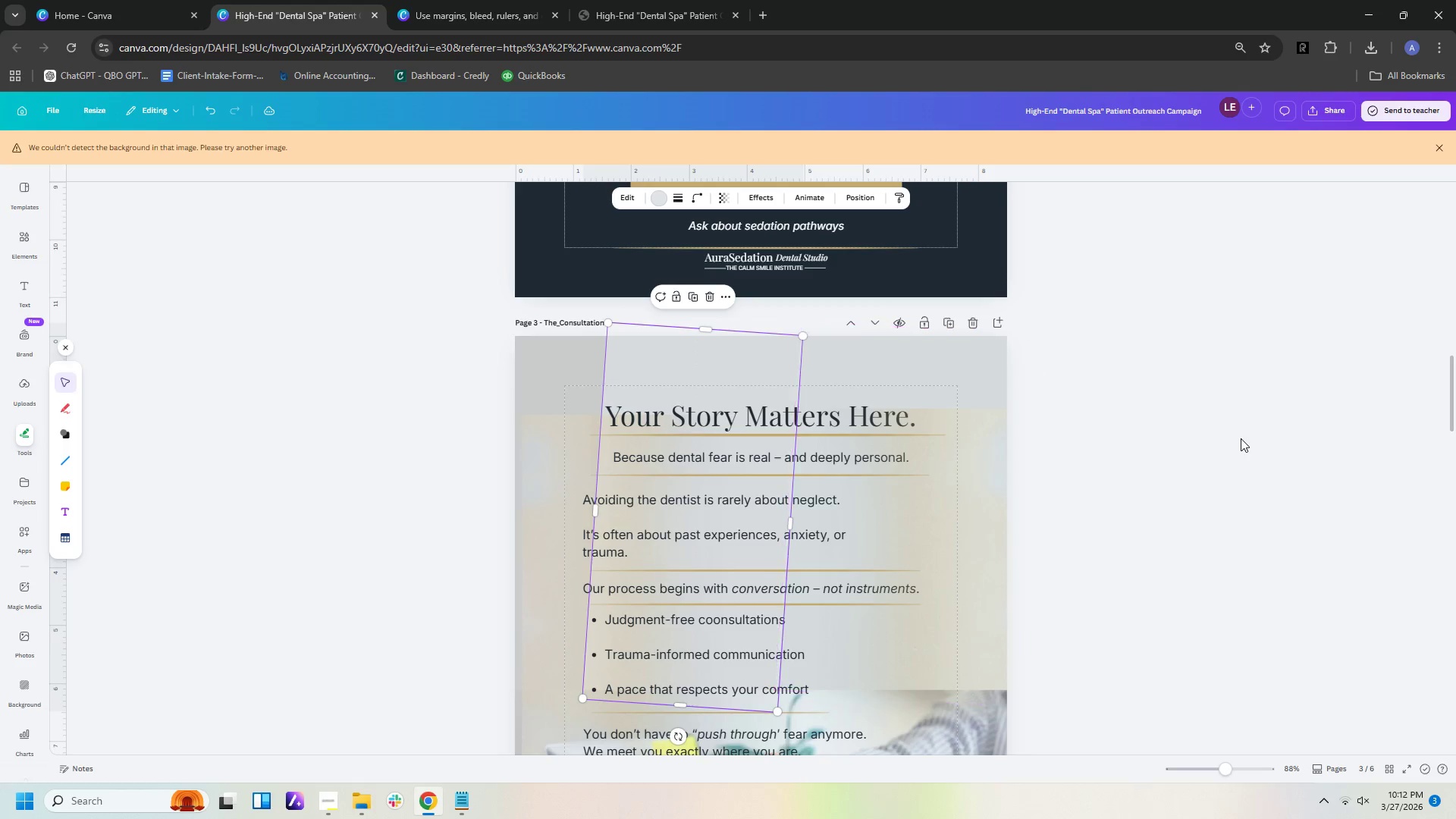 
left_click([1241, 438])
 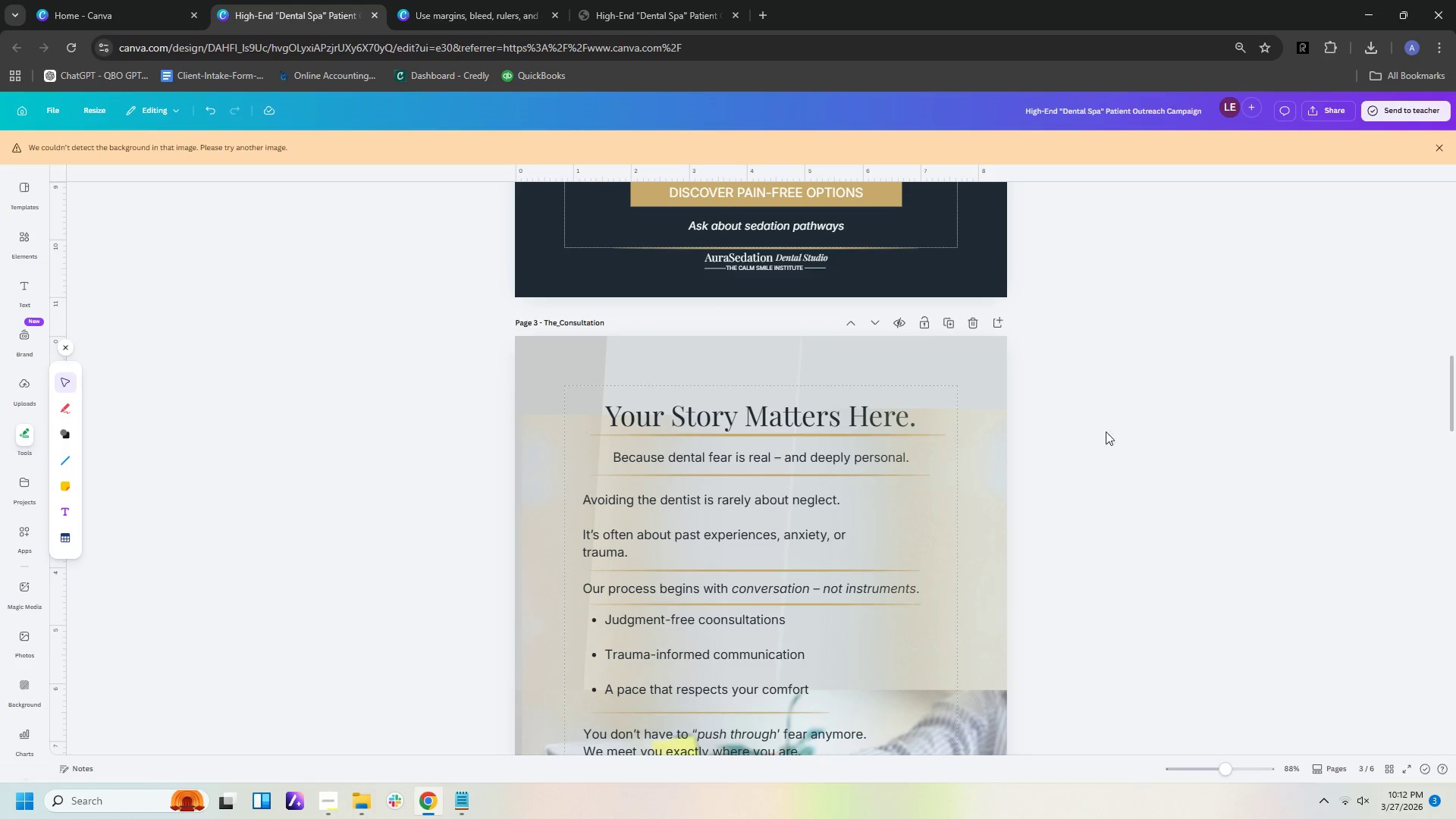 
mouse_move([871, 371])
 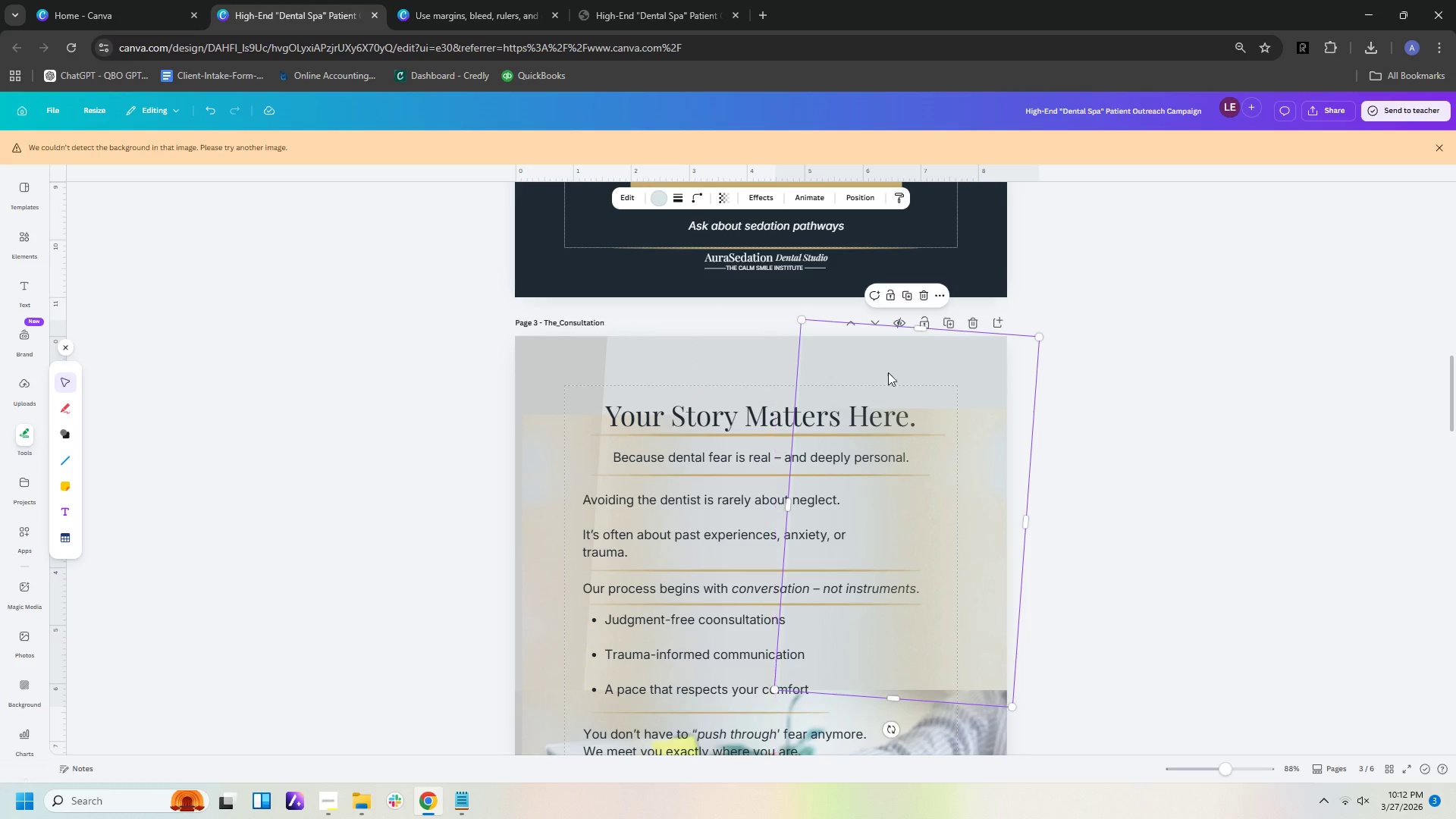 
left_click([1118, 397])
 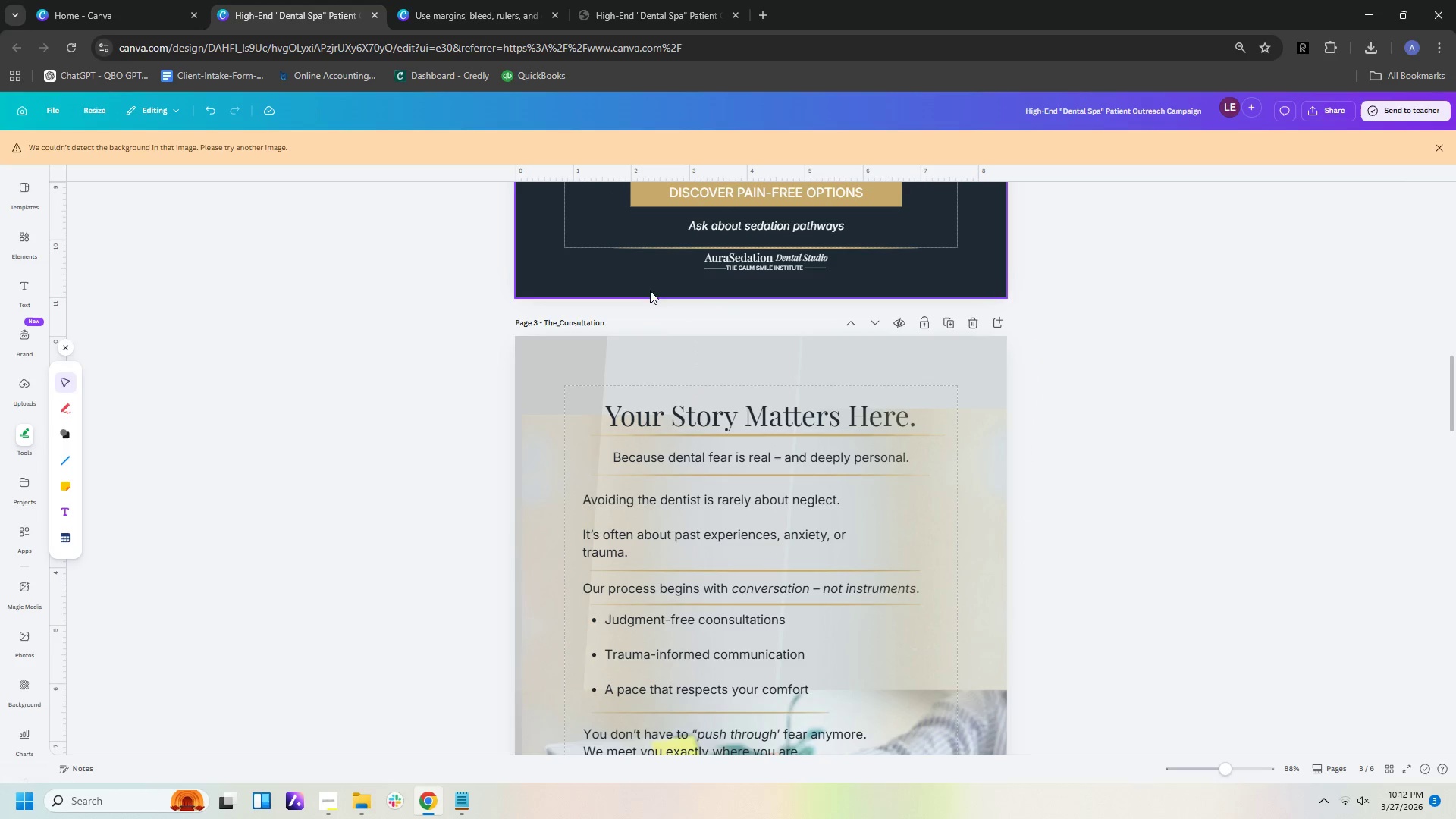 
left_click([673, 347])
 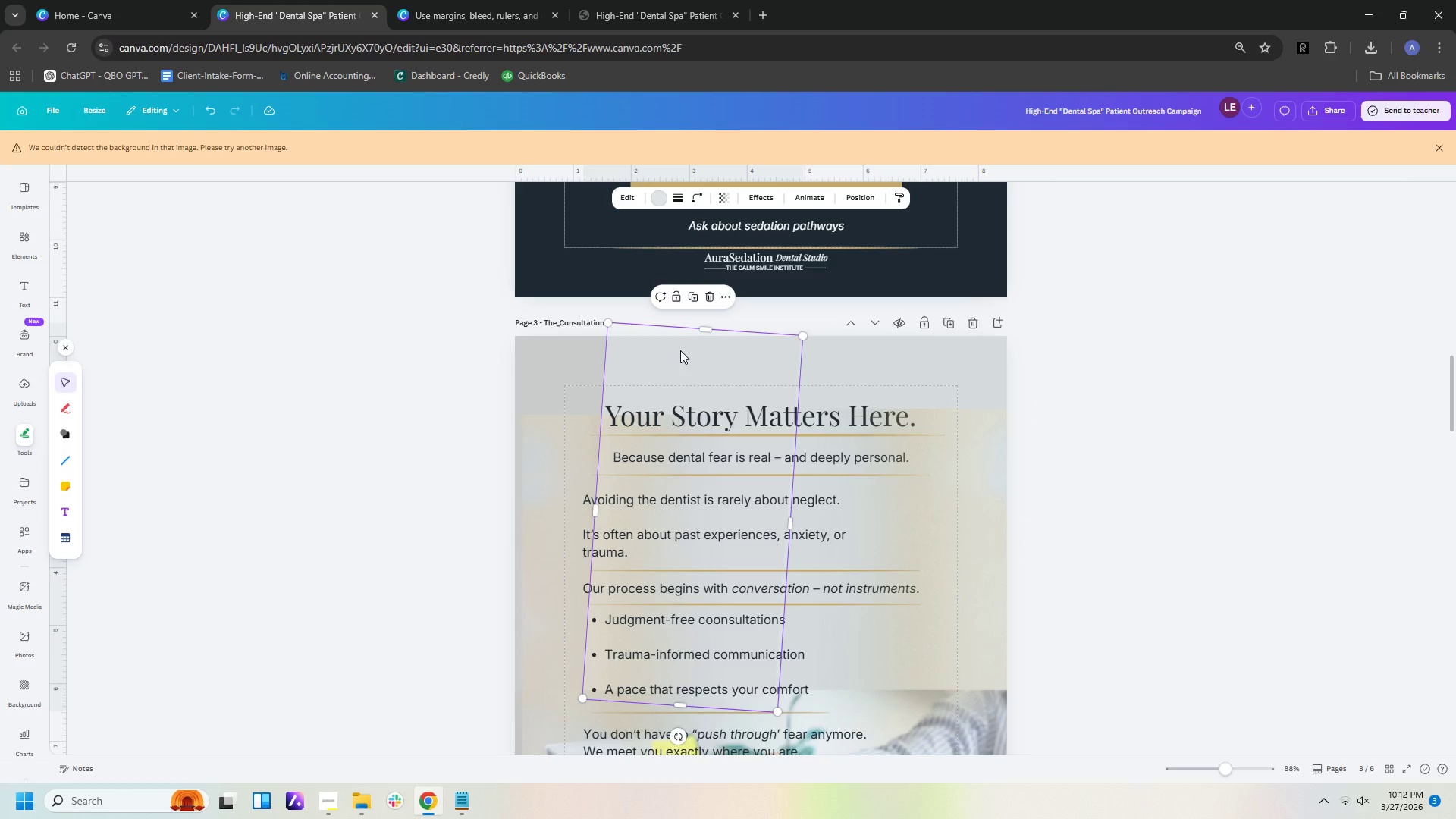 
left_click_drag(start_coordinate=[680, 350], to_coordinate=[688, 349])
 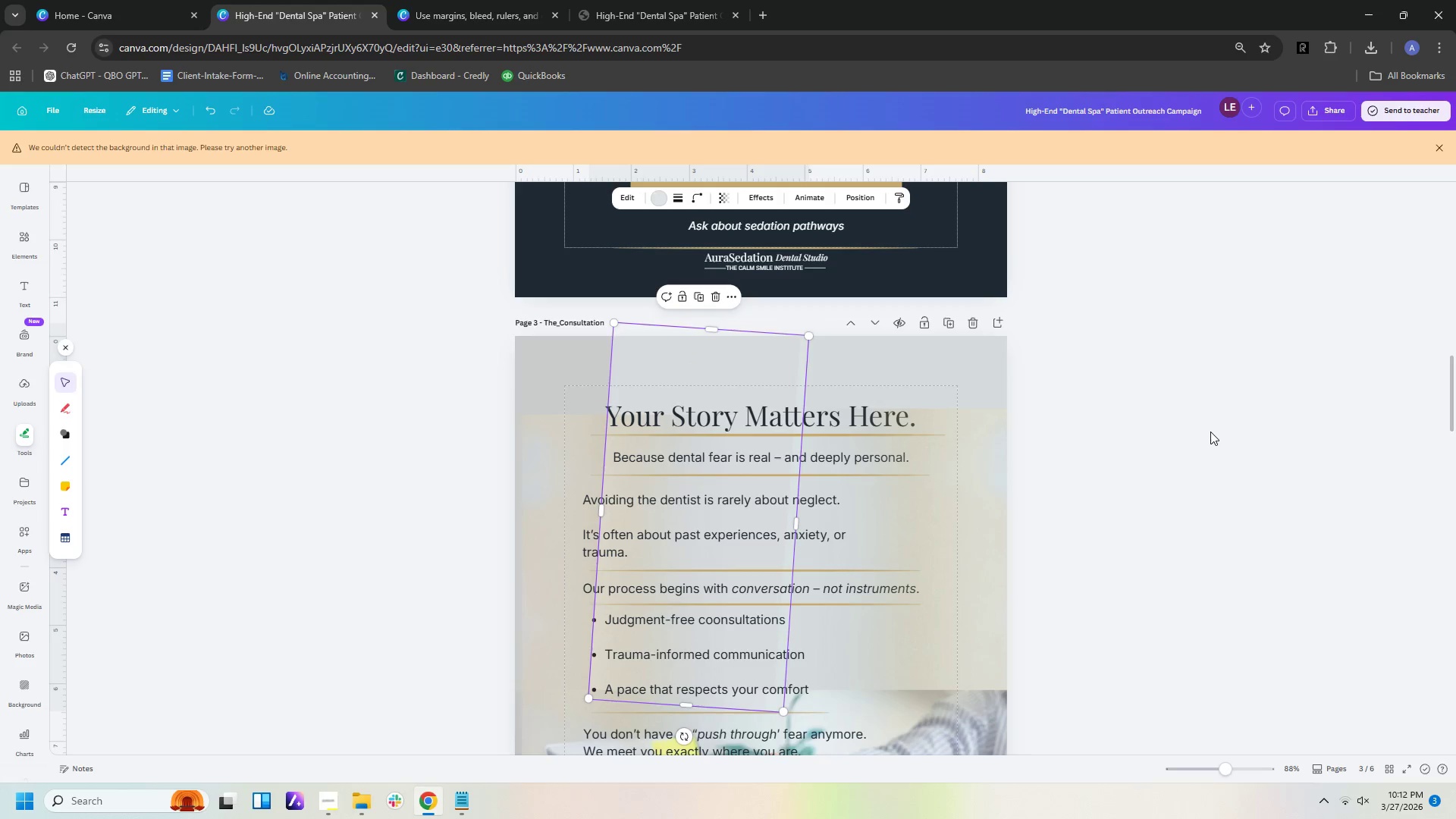 
left_click([1210, 431])
 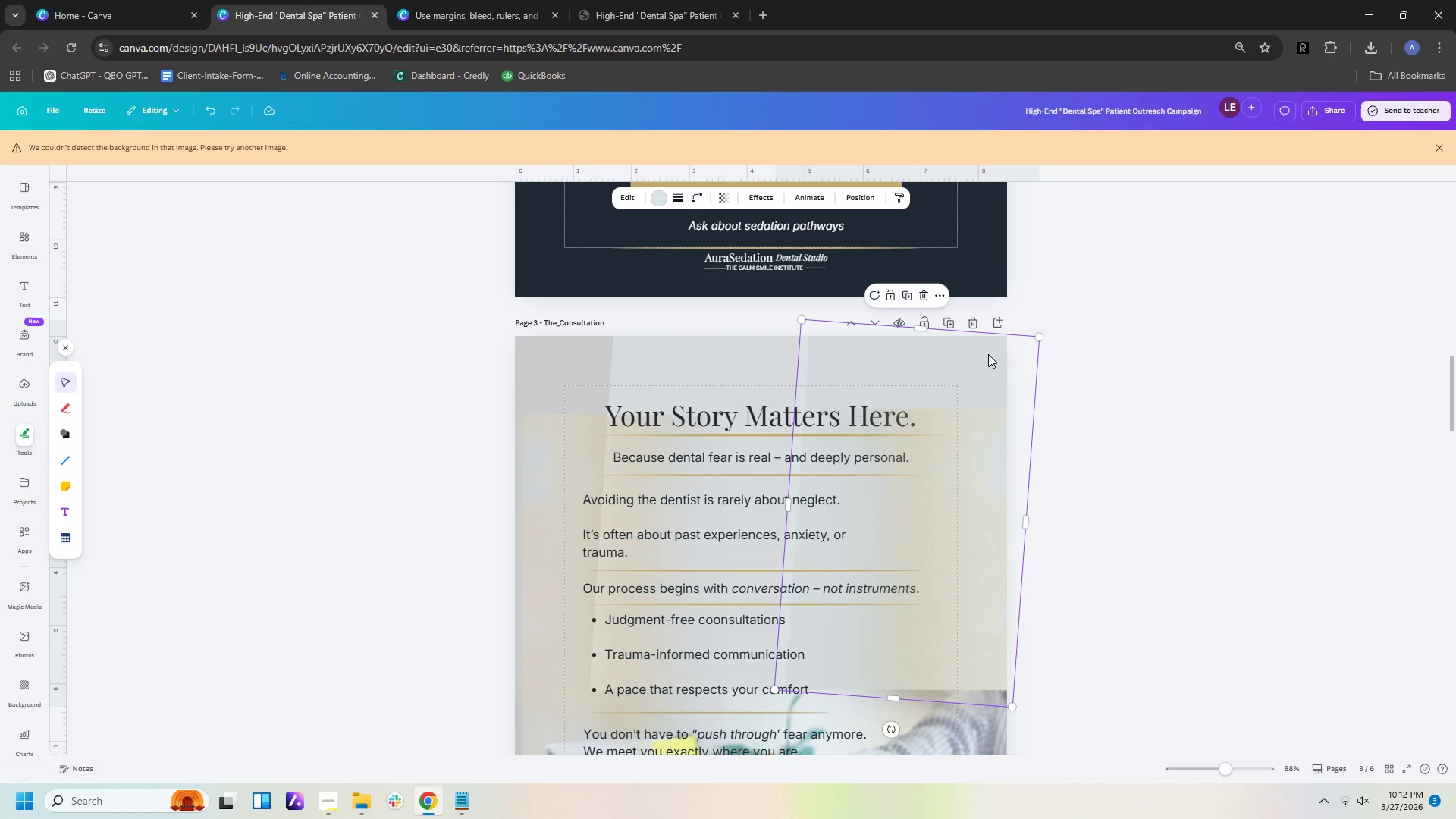 
left_click([988, 354])
 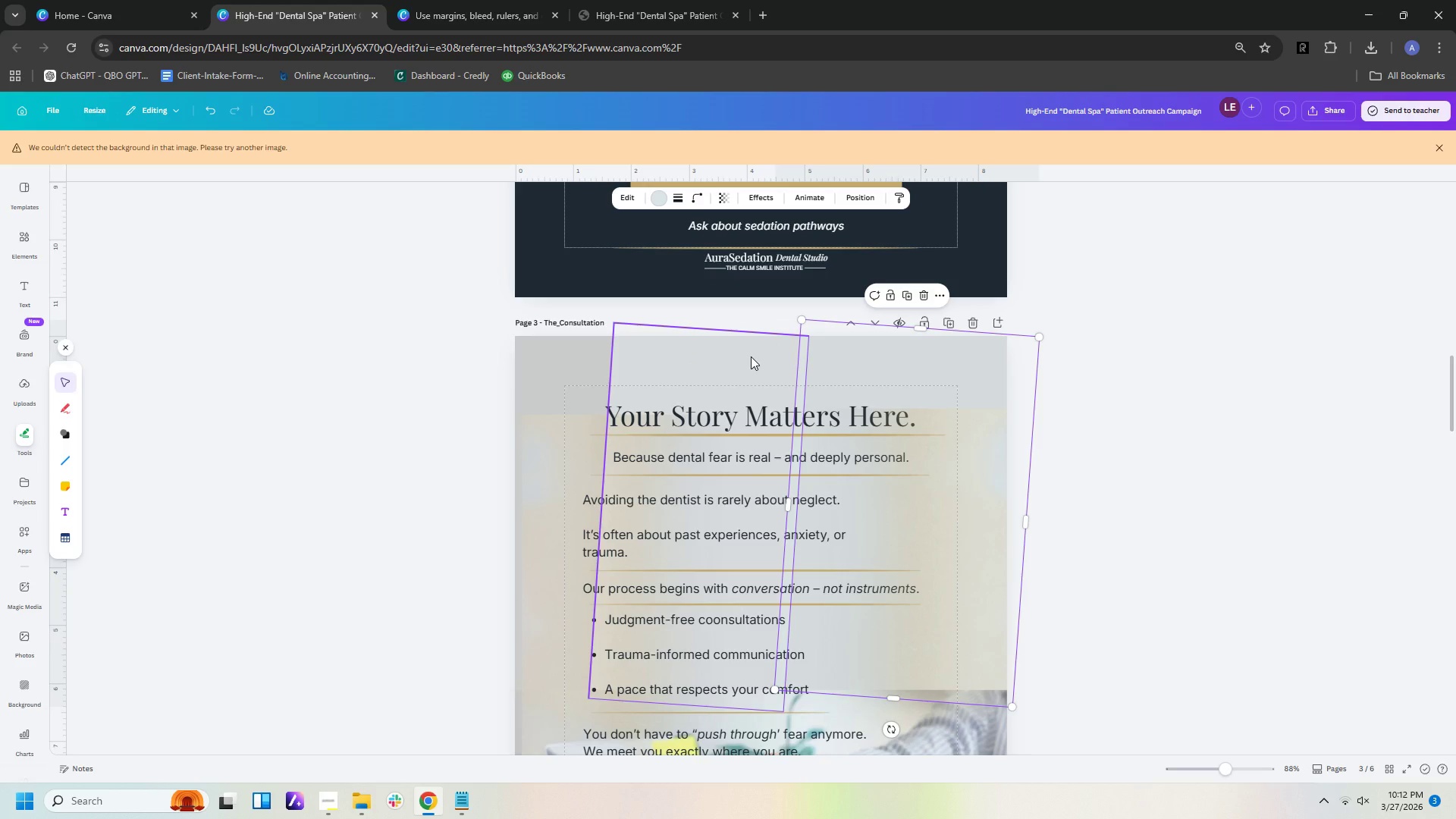 
left_click([751, 356])
 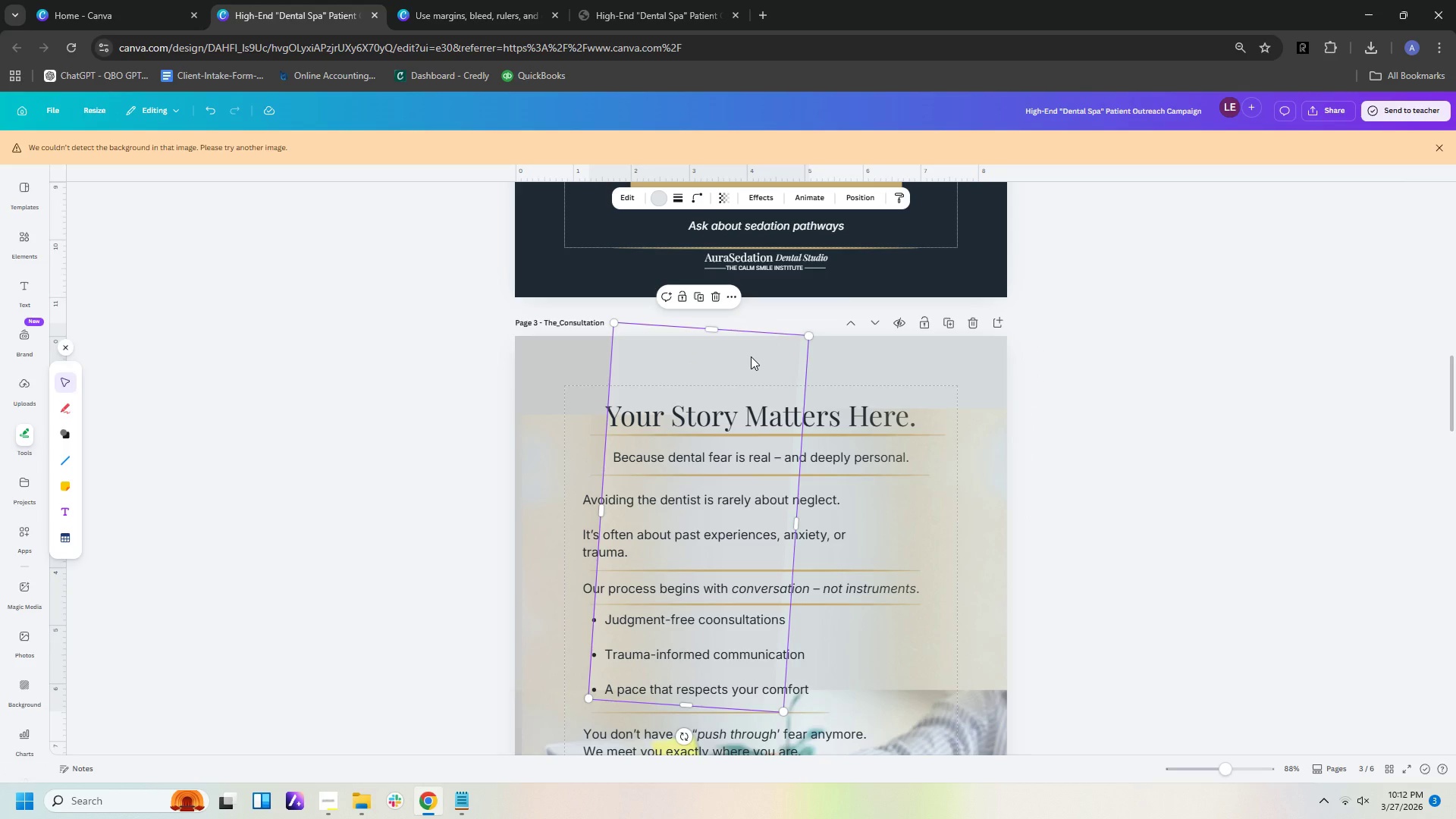 
left_click_drag(start_coordinate=[751, 356], to_coordinate=[744, 356])
 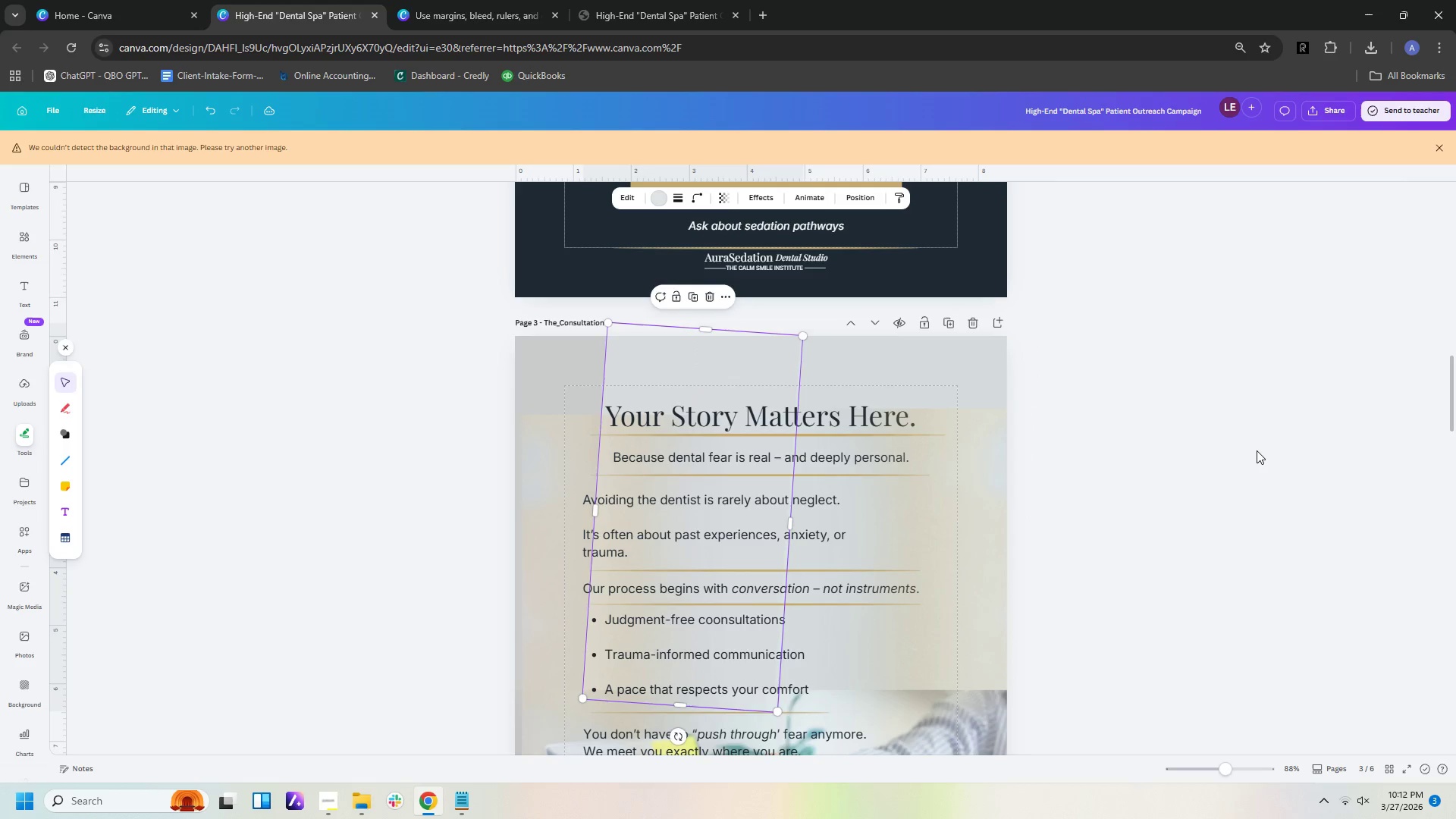 
left_click([1257, 450])
 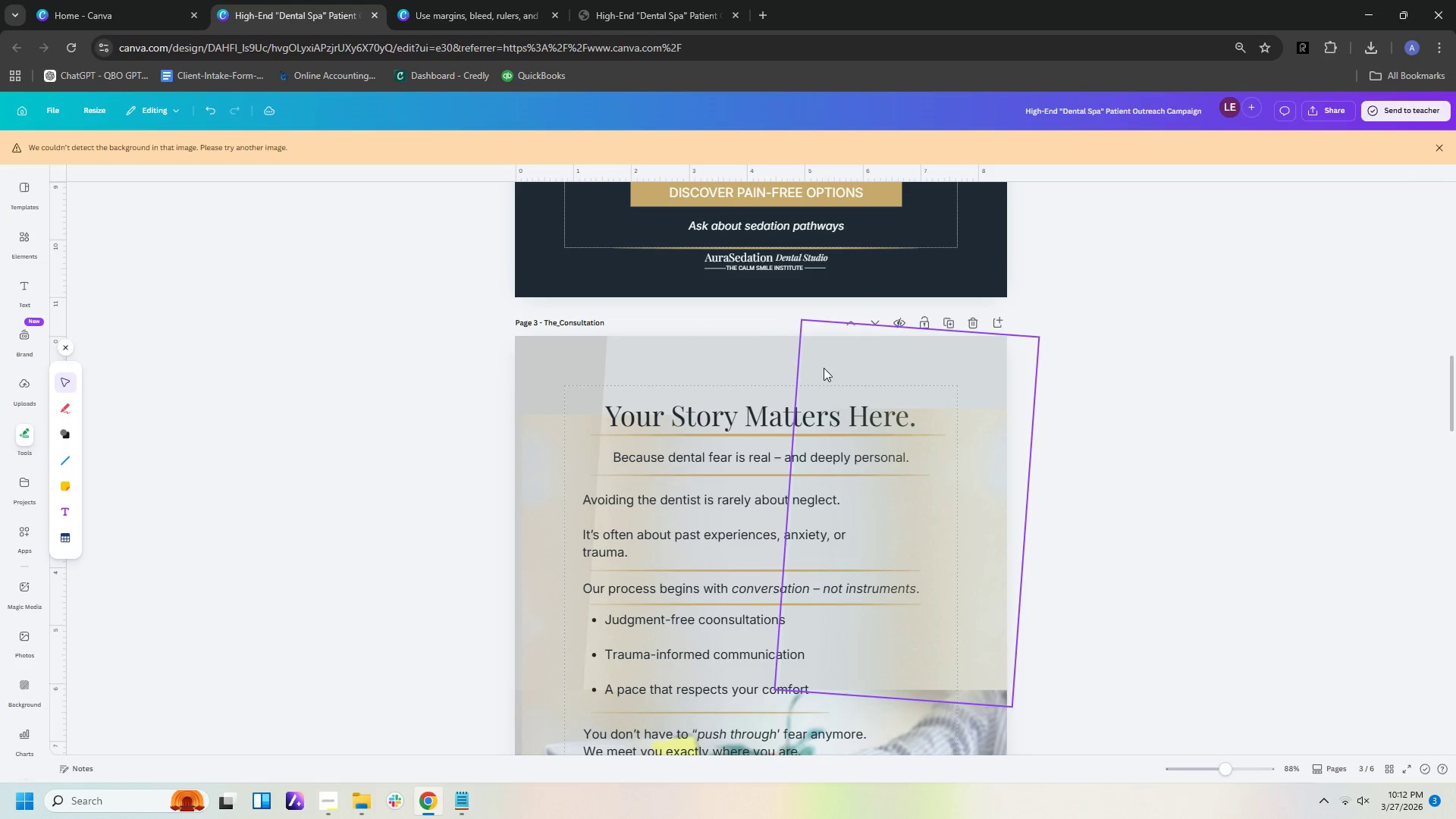 
left_click([761, 363])
 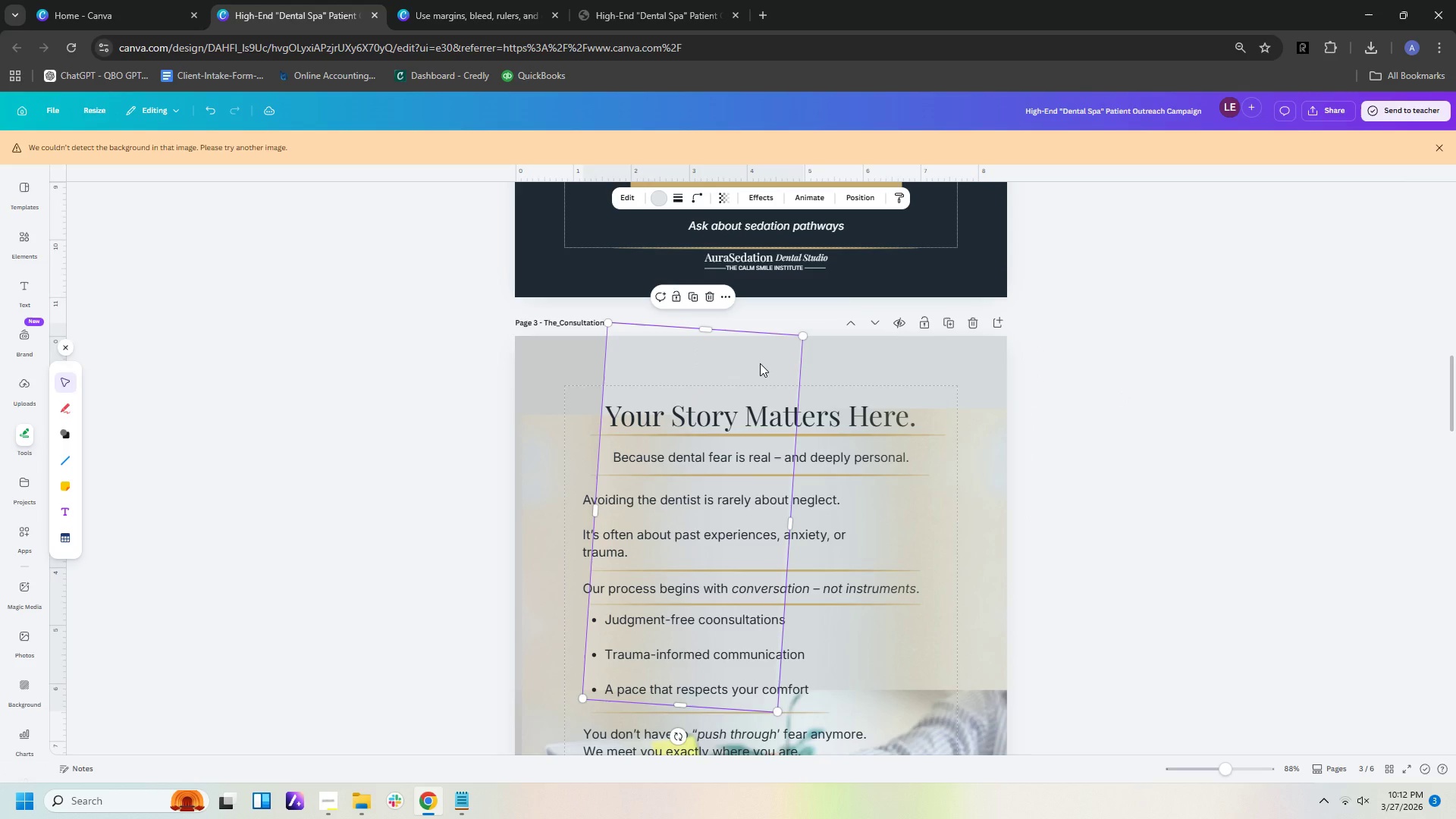 
left_click_drag(start_coordinate=[760, 363], to_coordinate=[756, 360])
 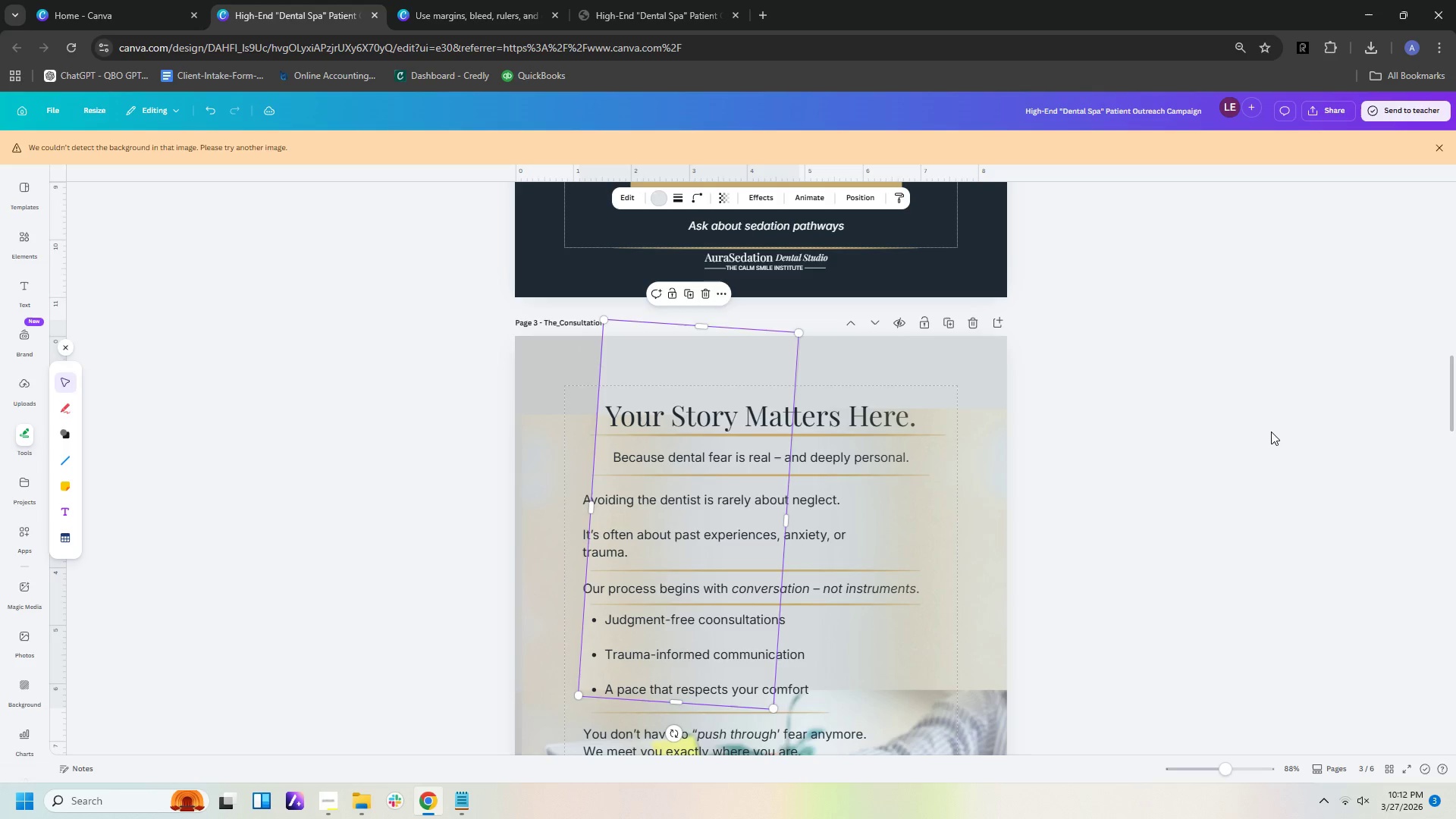 
left_click([1271, 431])
 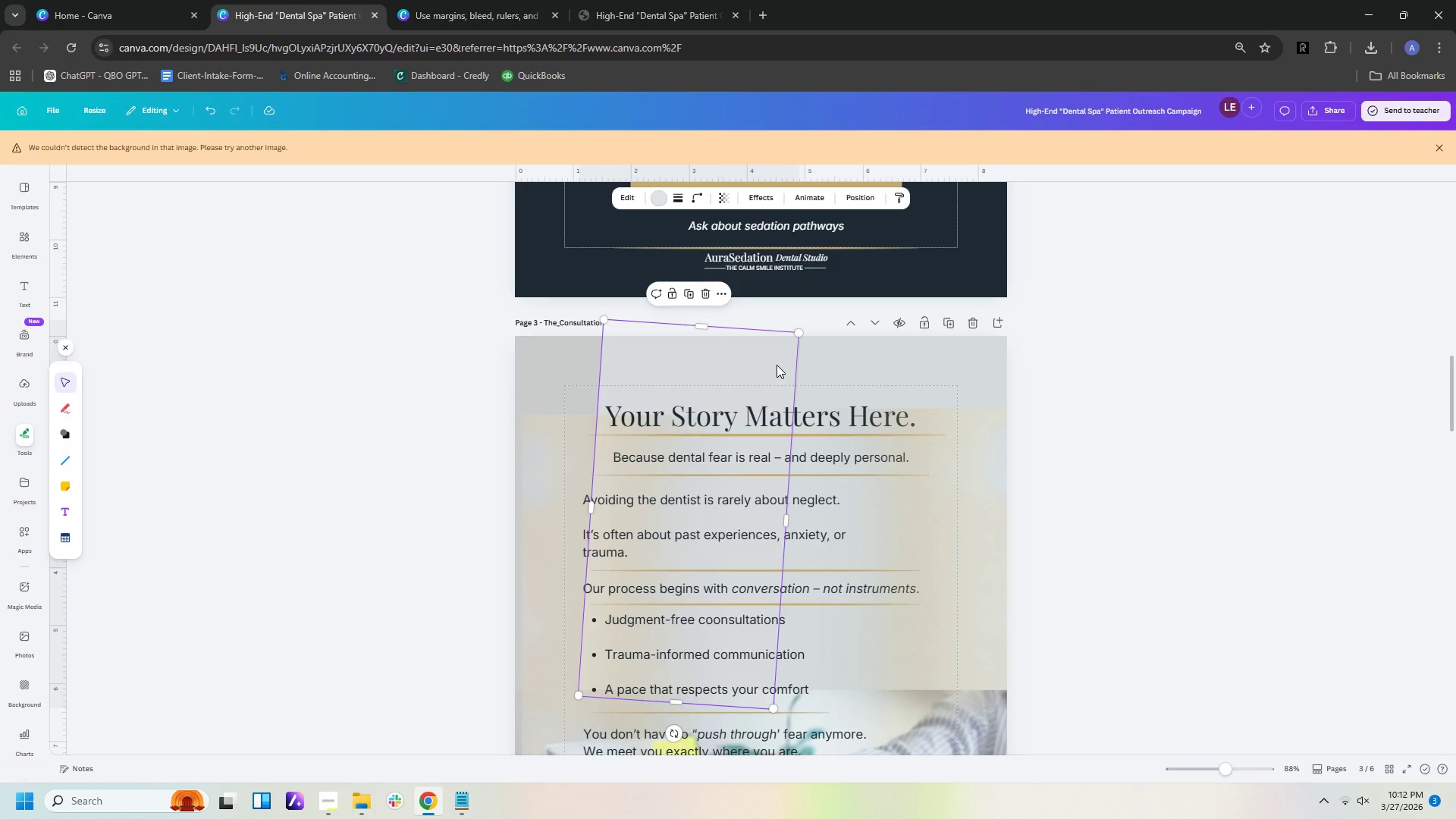 
left_click([1338, 471])
 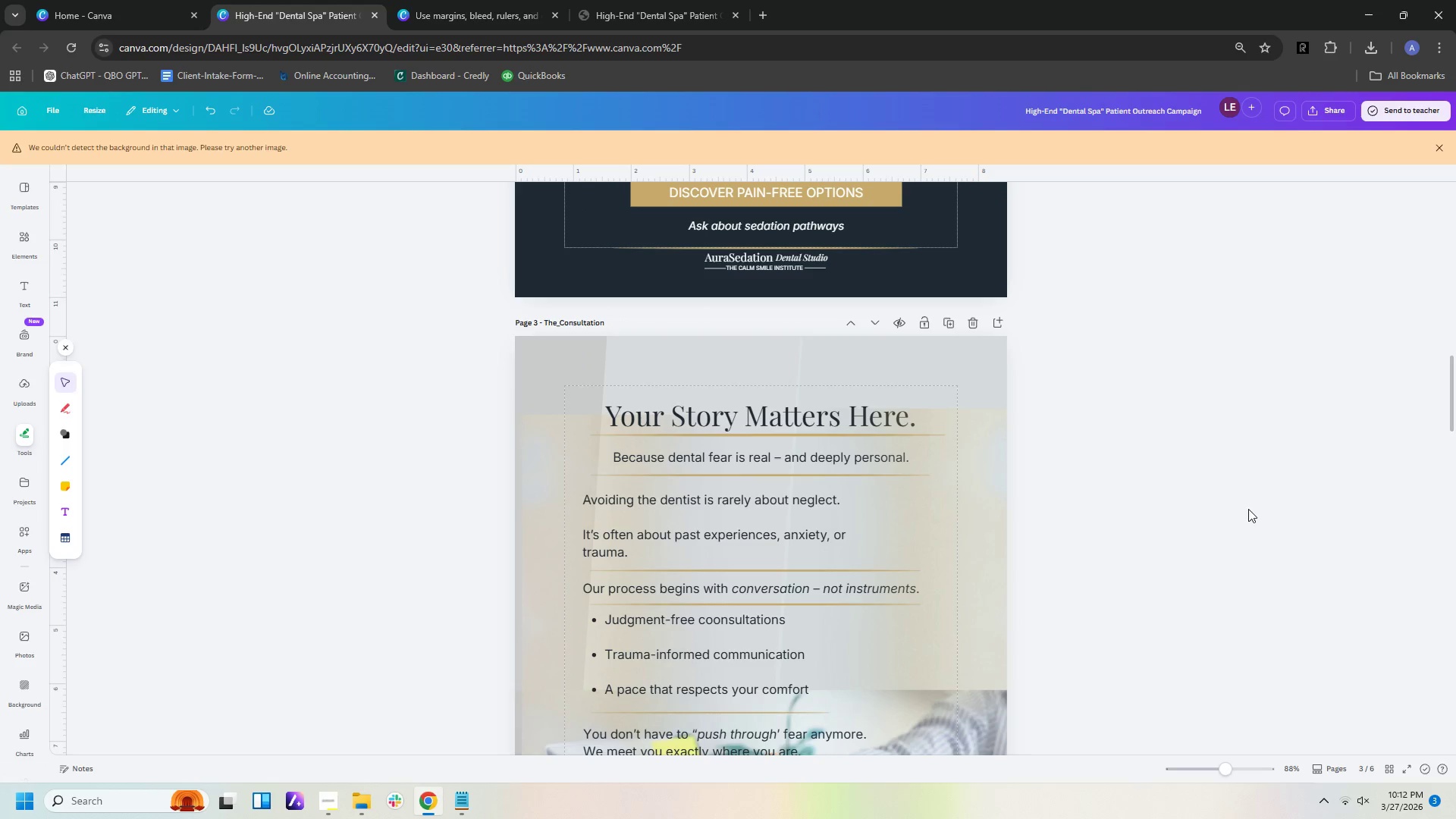 
hold_key(key=ControlLeft, duration=0.95)
scroll: coordinate [1250, 509], scroll_direction: up, amount: 4.0
 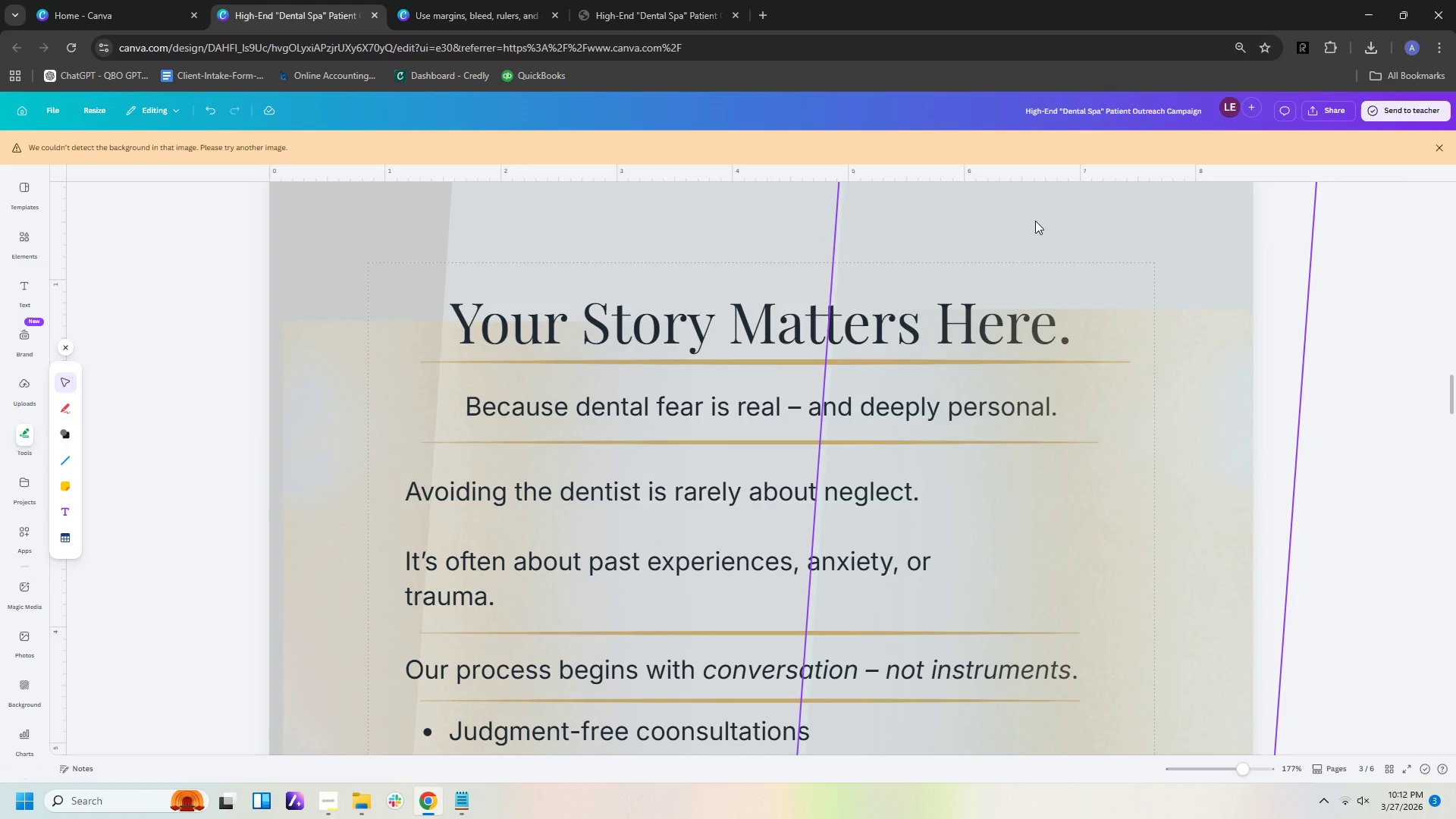 
left_click_drag(start_coordinate=[1035, 221], to_coordinate=[1039, 221])
 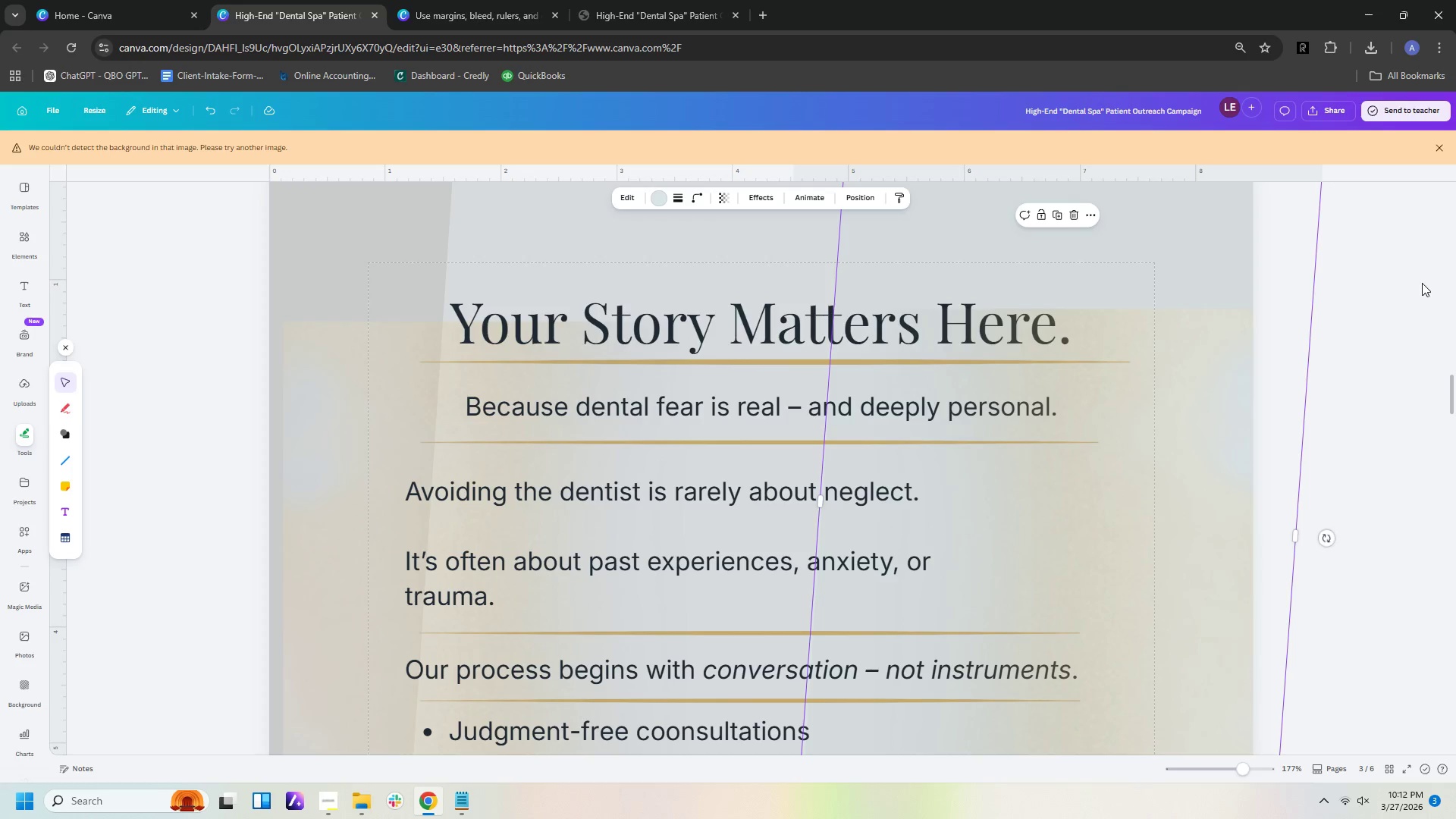 
left_click([1422, 283])
 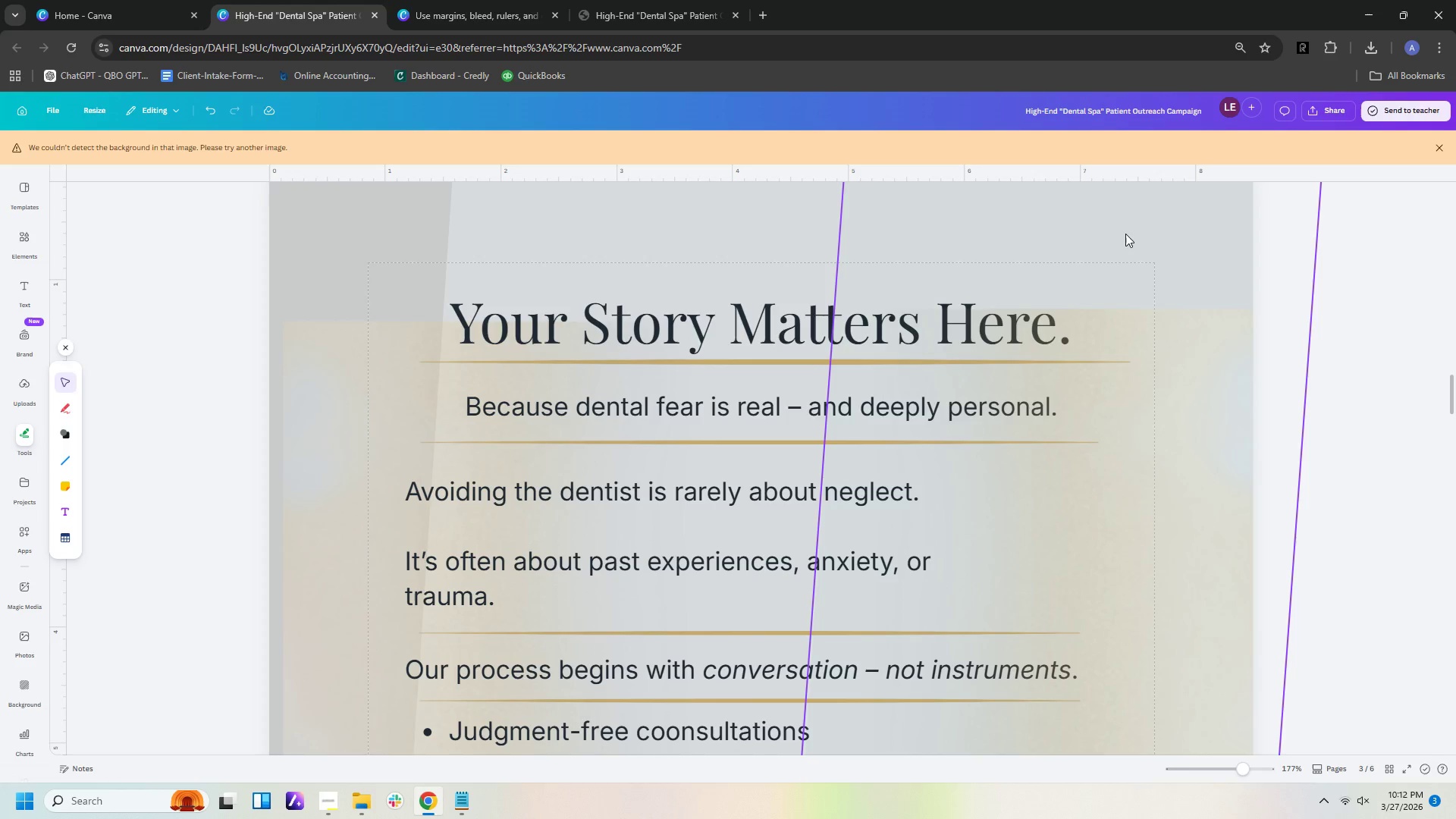 
left_click([1175, 334])
 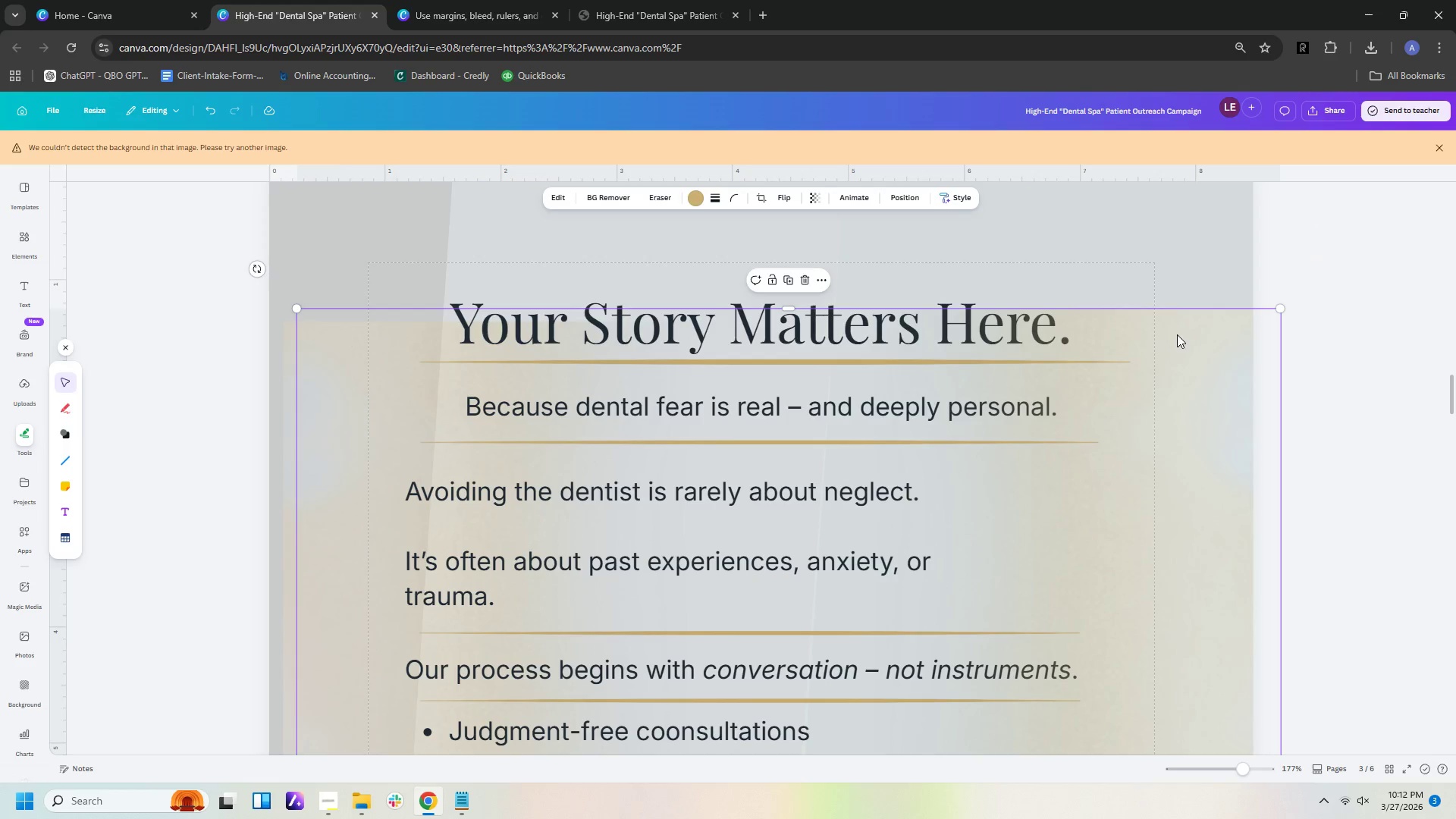 
left_click_drag(start_coordinate=[1177, 337], to_coordinate=[1181, 265])
 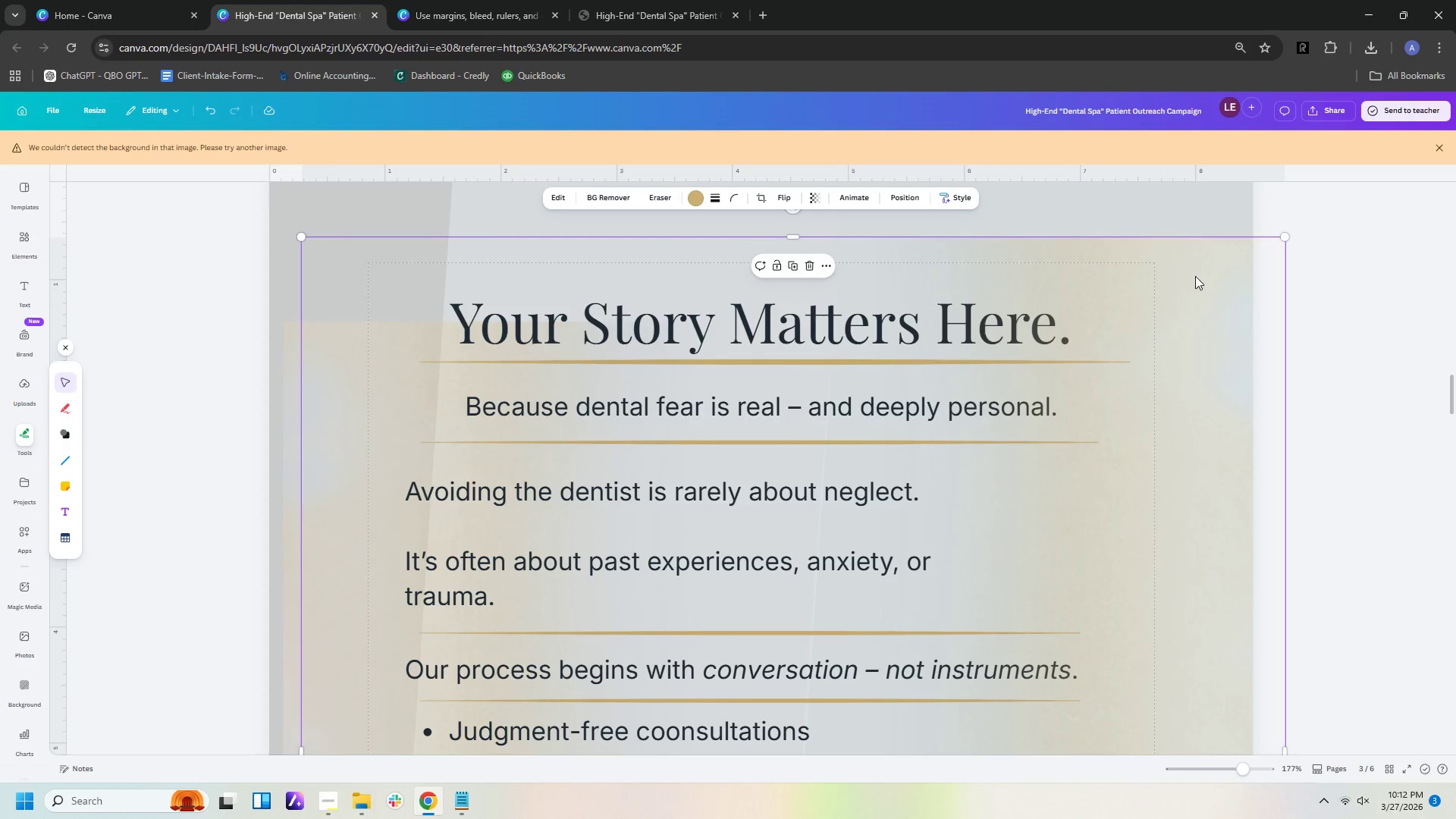 
left_click_drag(start_coordinate=[1197, 276], to_coordinate=[1165, 228])
 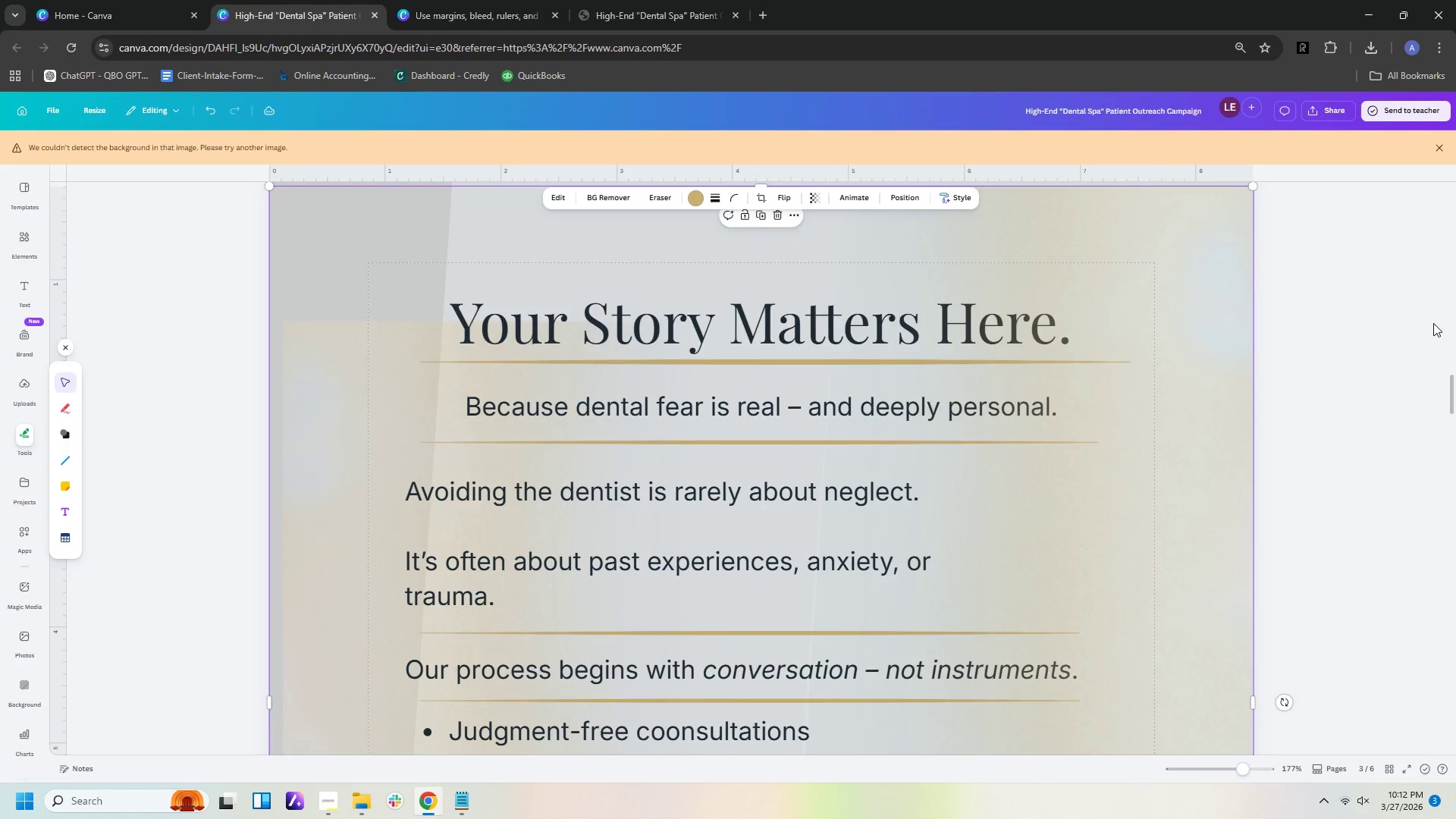 
scroll: coordinate [1433, 323], scroll_direction: up, amount: 2.0
 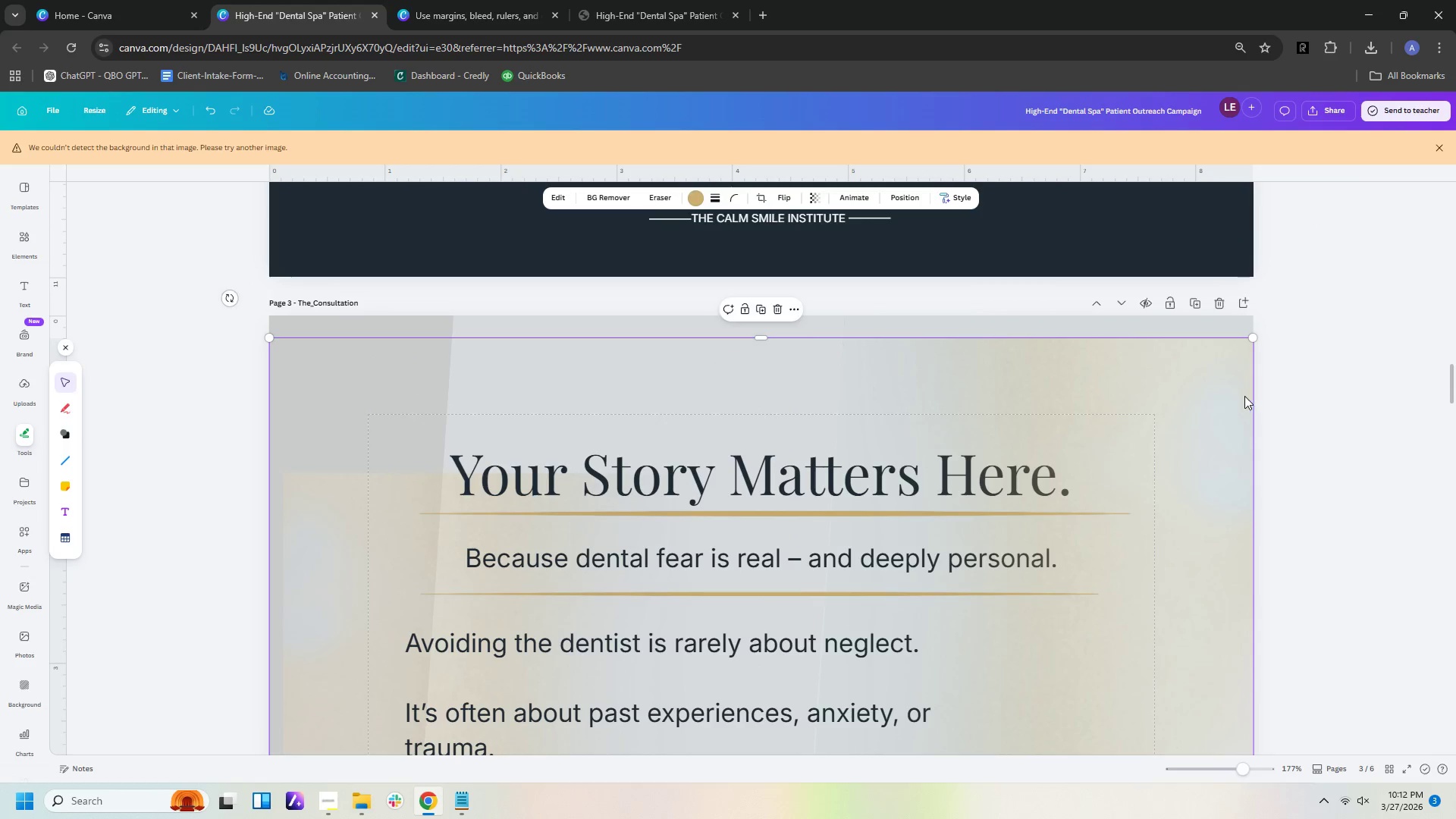 
left_click_drag(start_coordinate=[1209, 398], to_coordinate=[1207, 377])
 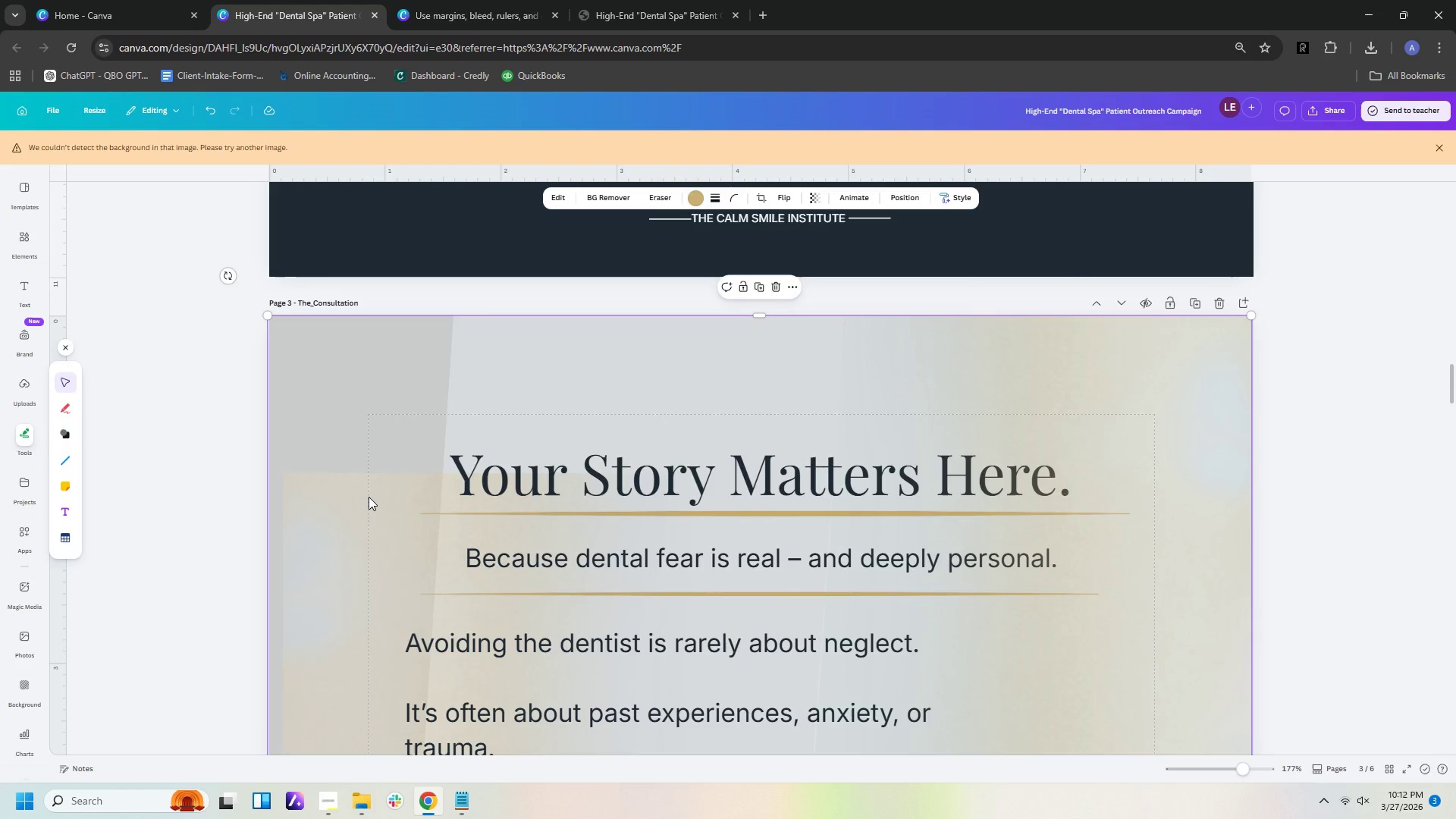 
left_click([369, 497])
 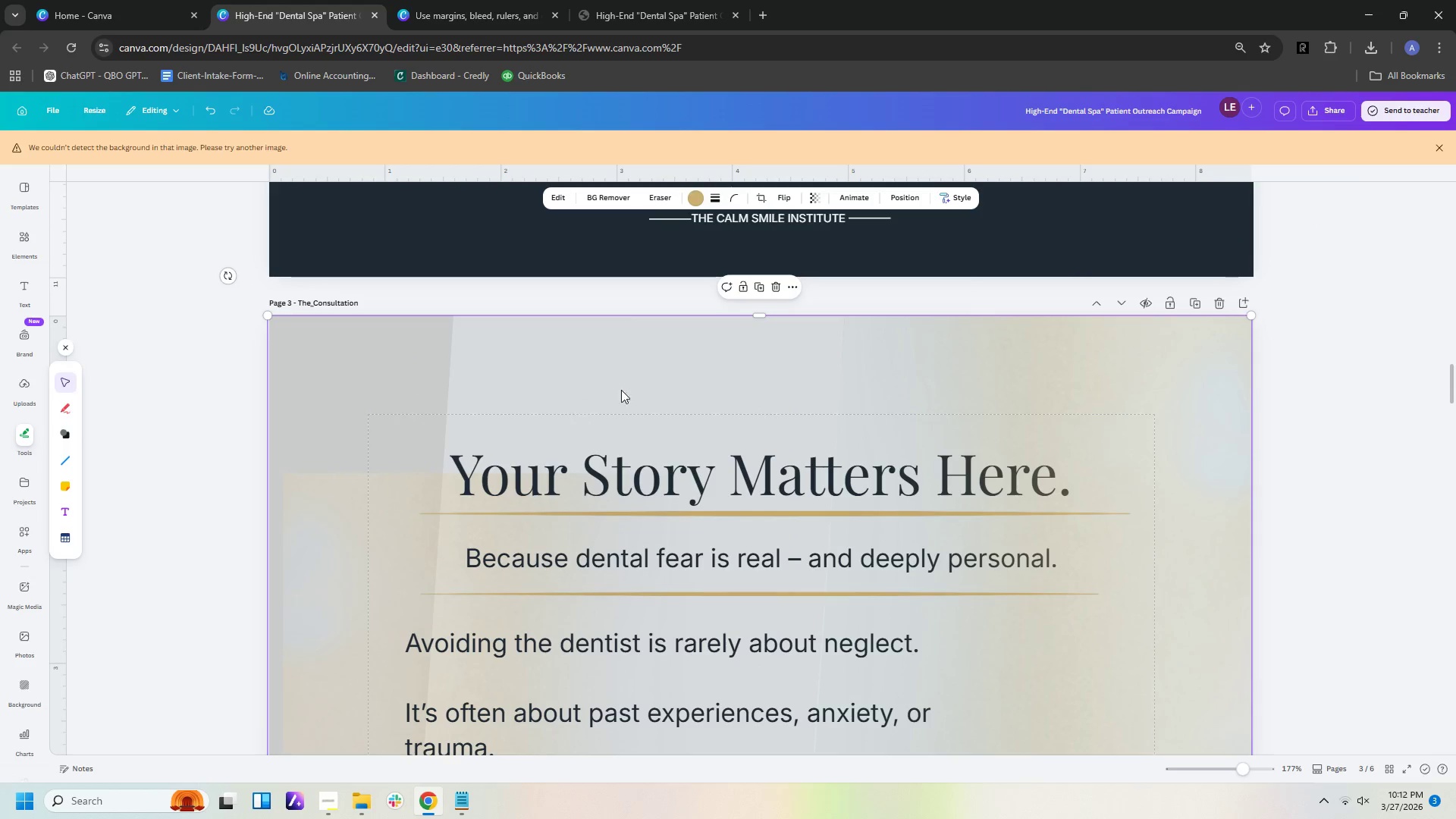 
left_click_drag(start_coordinate=[724, 384], to_coordinate=[691, 660])
 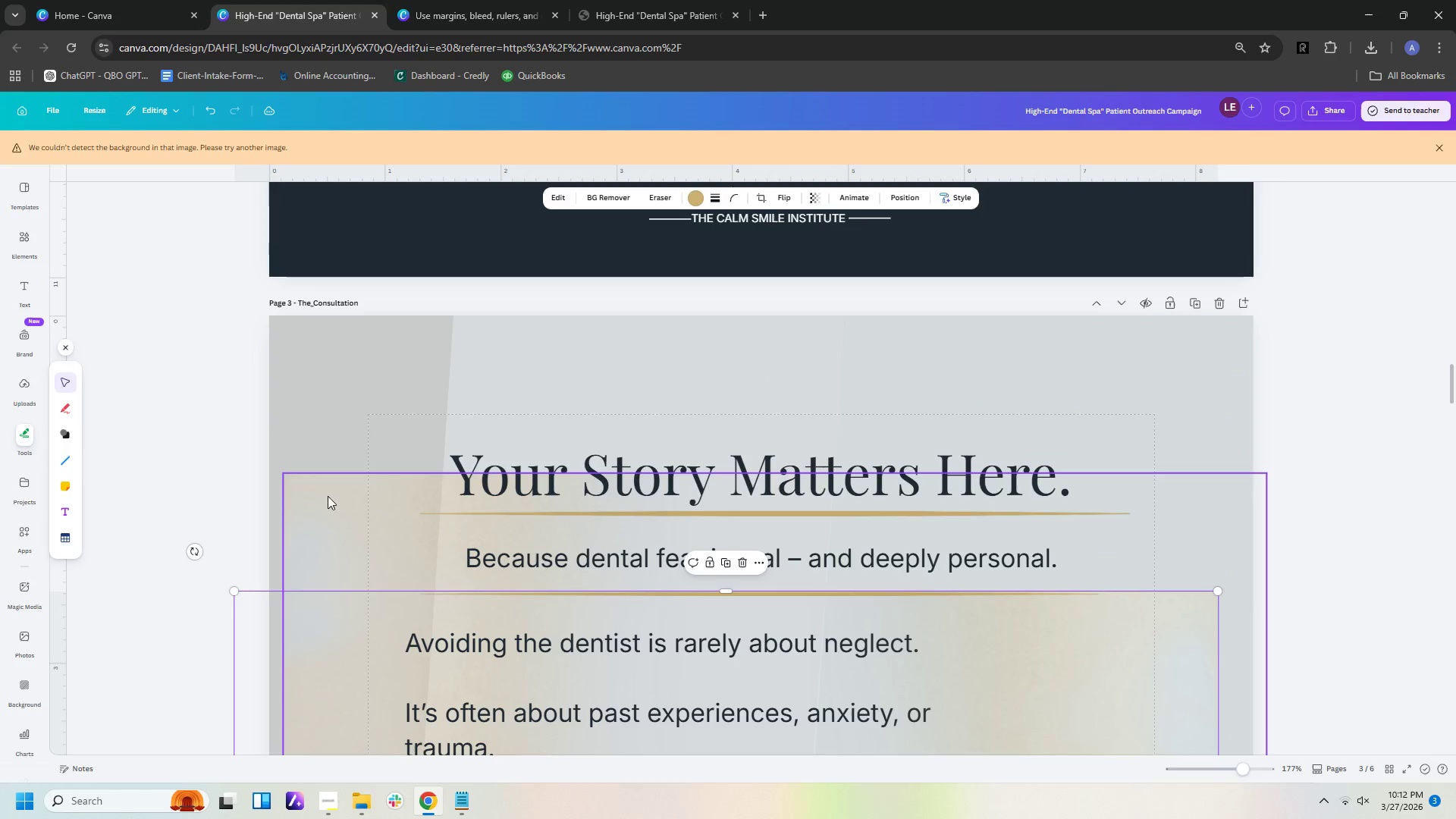 
left_click_drag(start_coordinate=[328, 499], to_coordinate=[315, 340])
 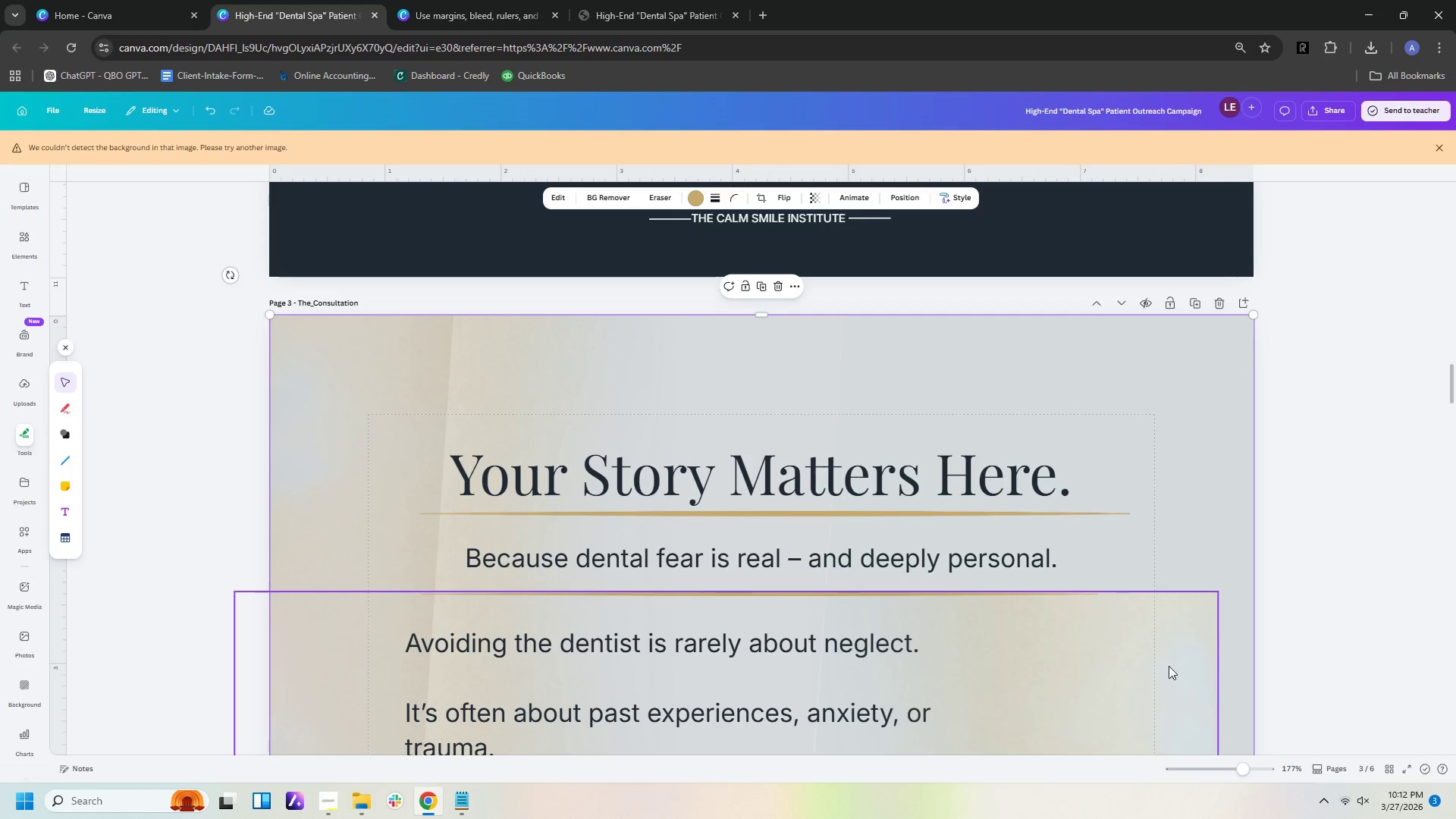 
left_click([1157, 652])
 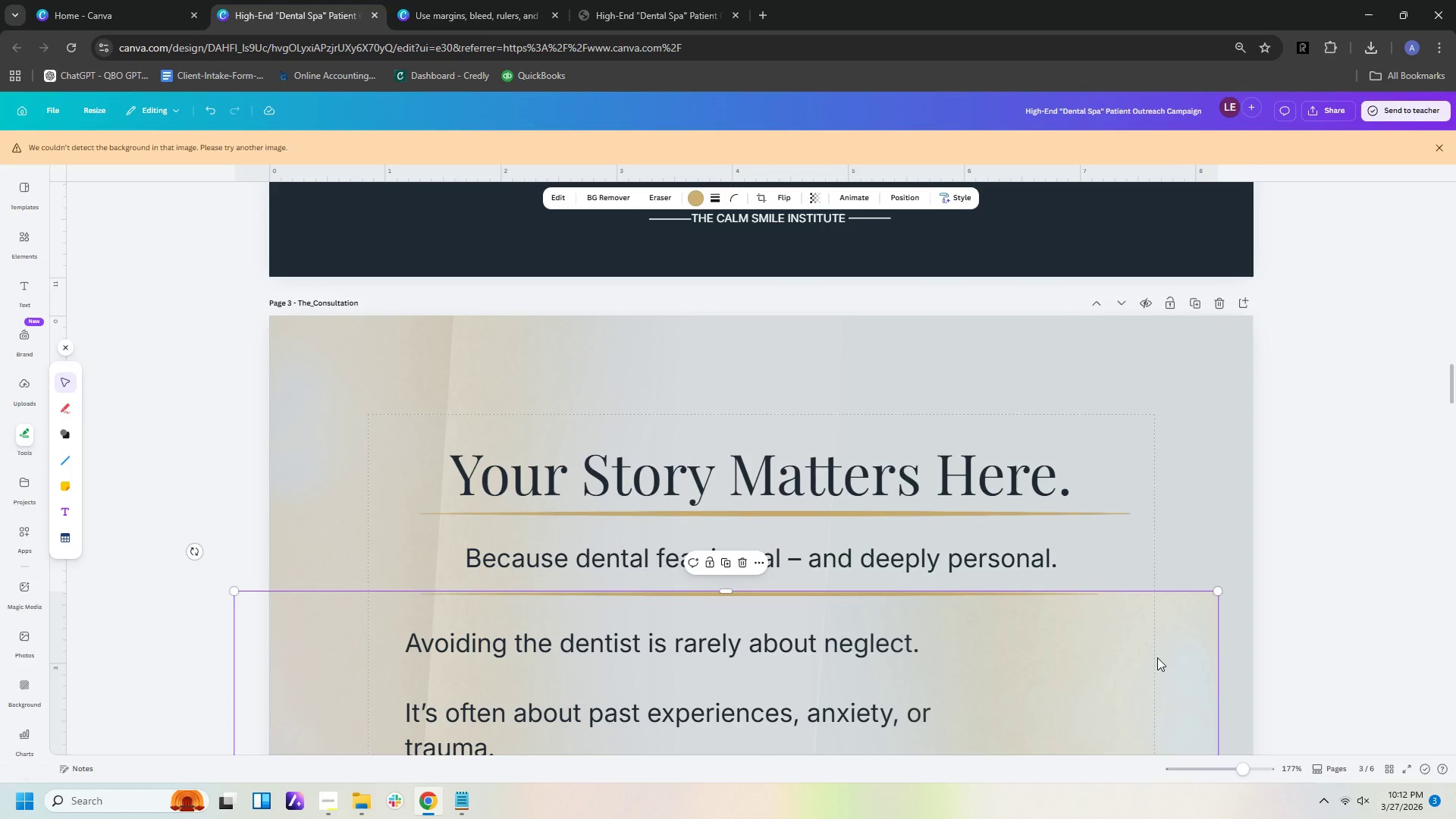 
left_click_drag(start_coordinate=[1157, 657], to_coordinate=[1191, 381])
 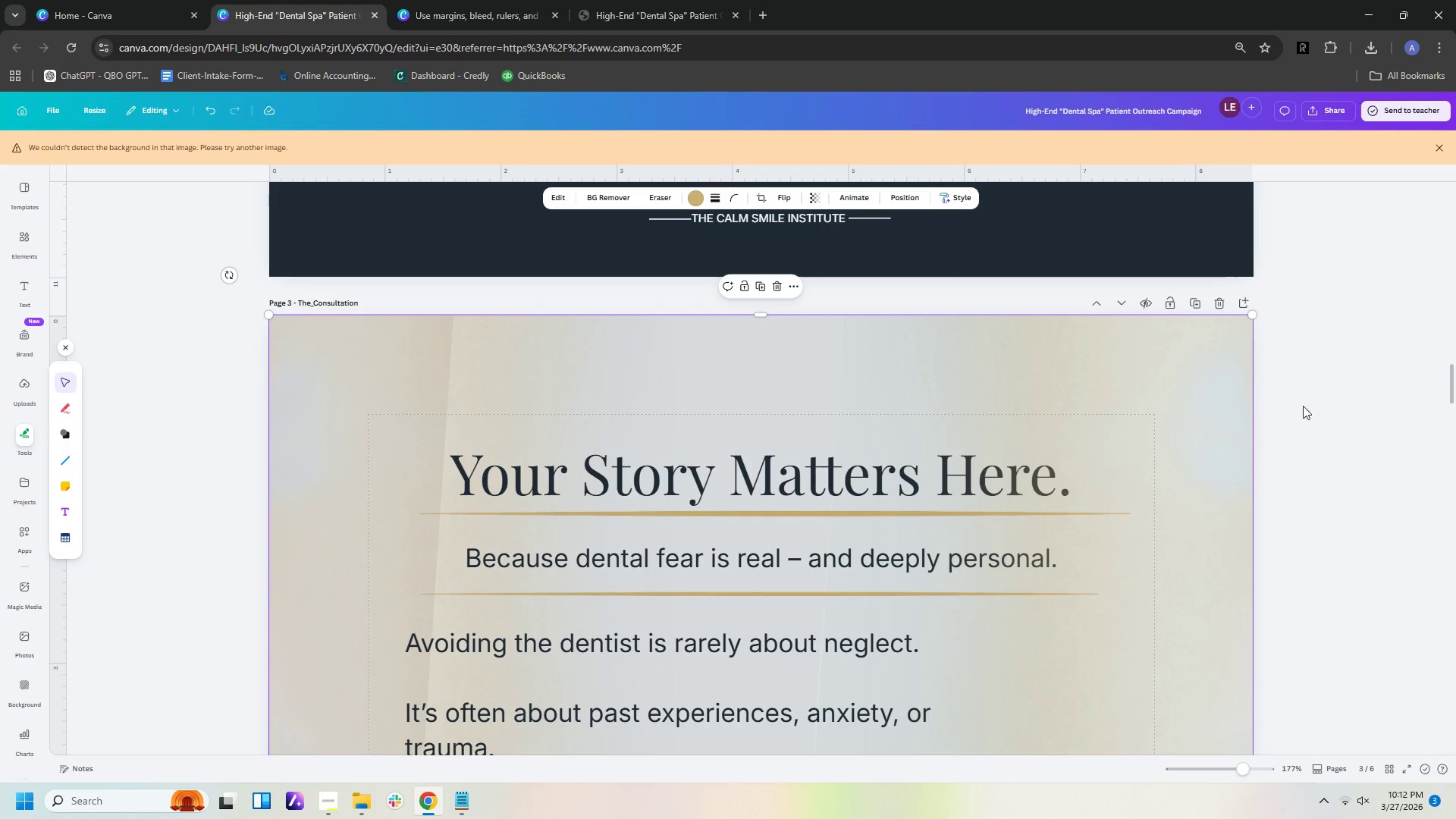 
left_click([1320, 412])
 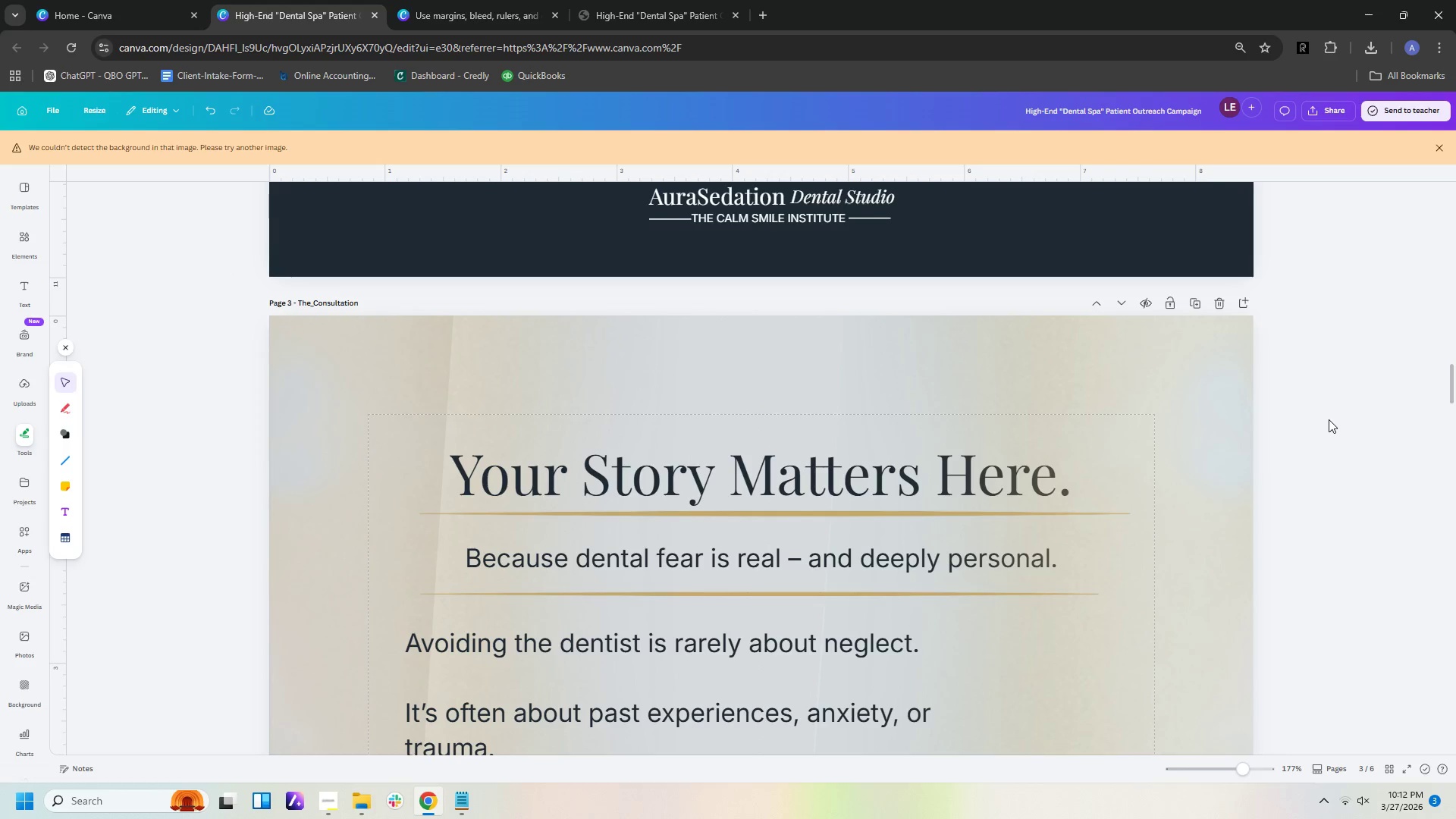 
scroll: coordinate [1332, 432], scroll_direction: down, amount: 10.0
 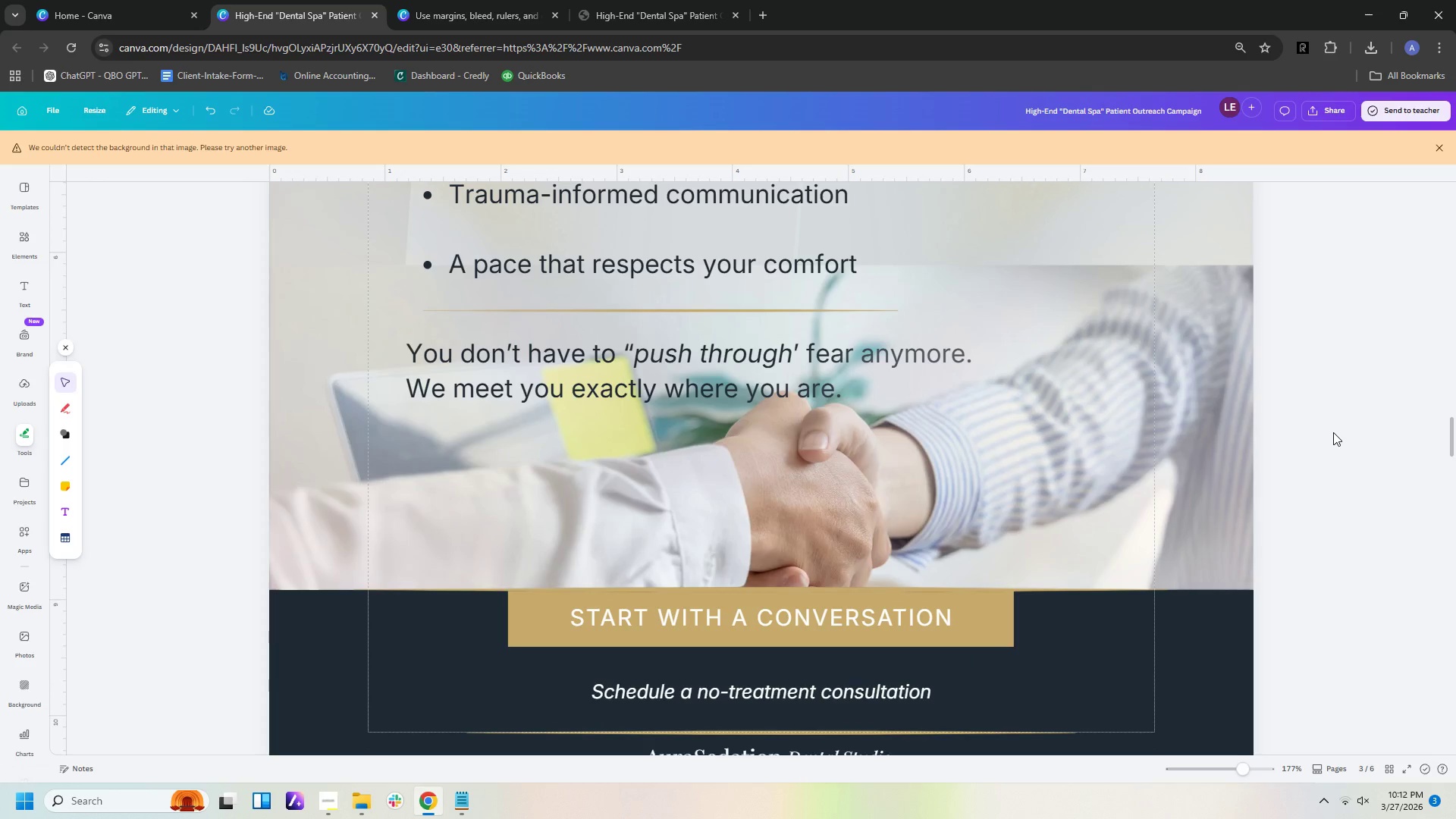 
hold_key(key=ControlLeft, duration=1.38)
scroll: coordinate [1333, 432], scroll_direction: down, amount: 5.0
 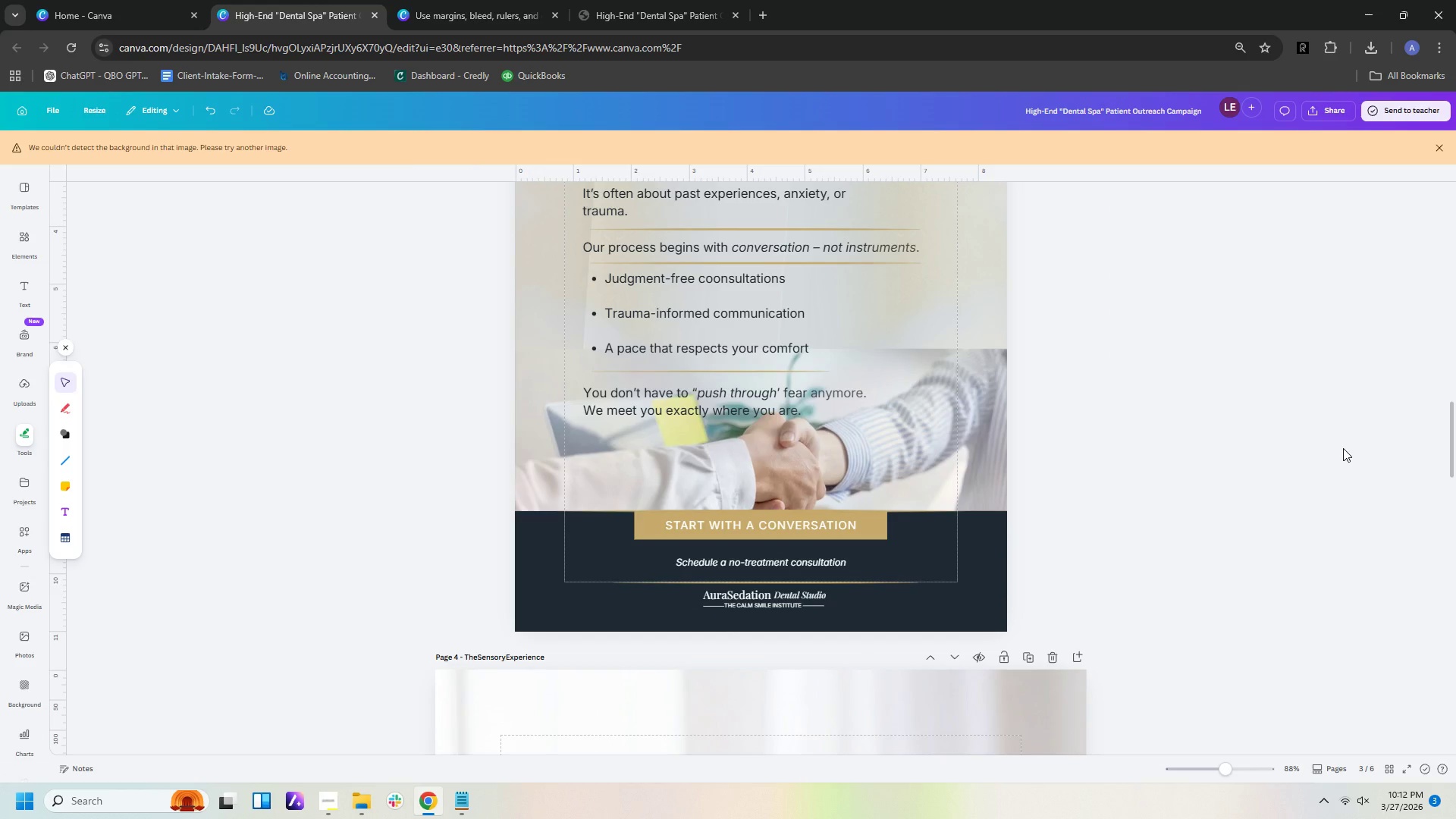 
hold_key(key=ControlLeft, duration=1.5)
 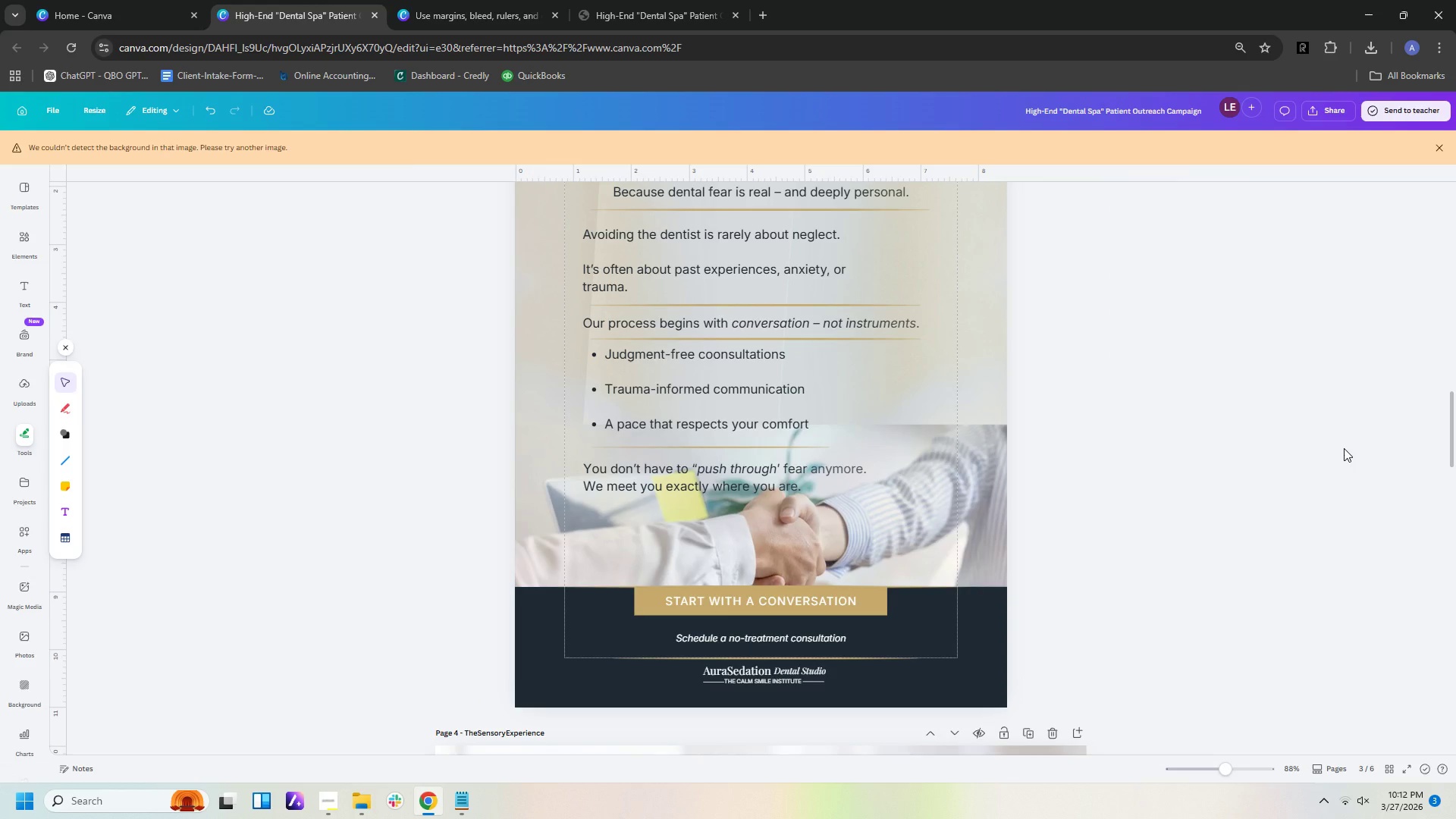 
scroll: coordinate [1344, 448], scroll_direction: up, amount: 2.0
 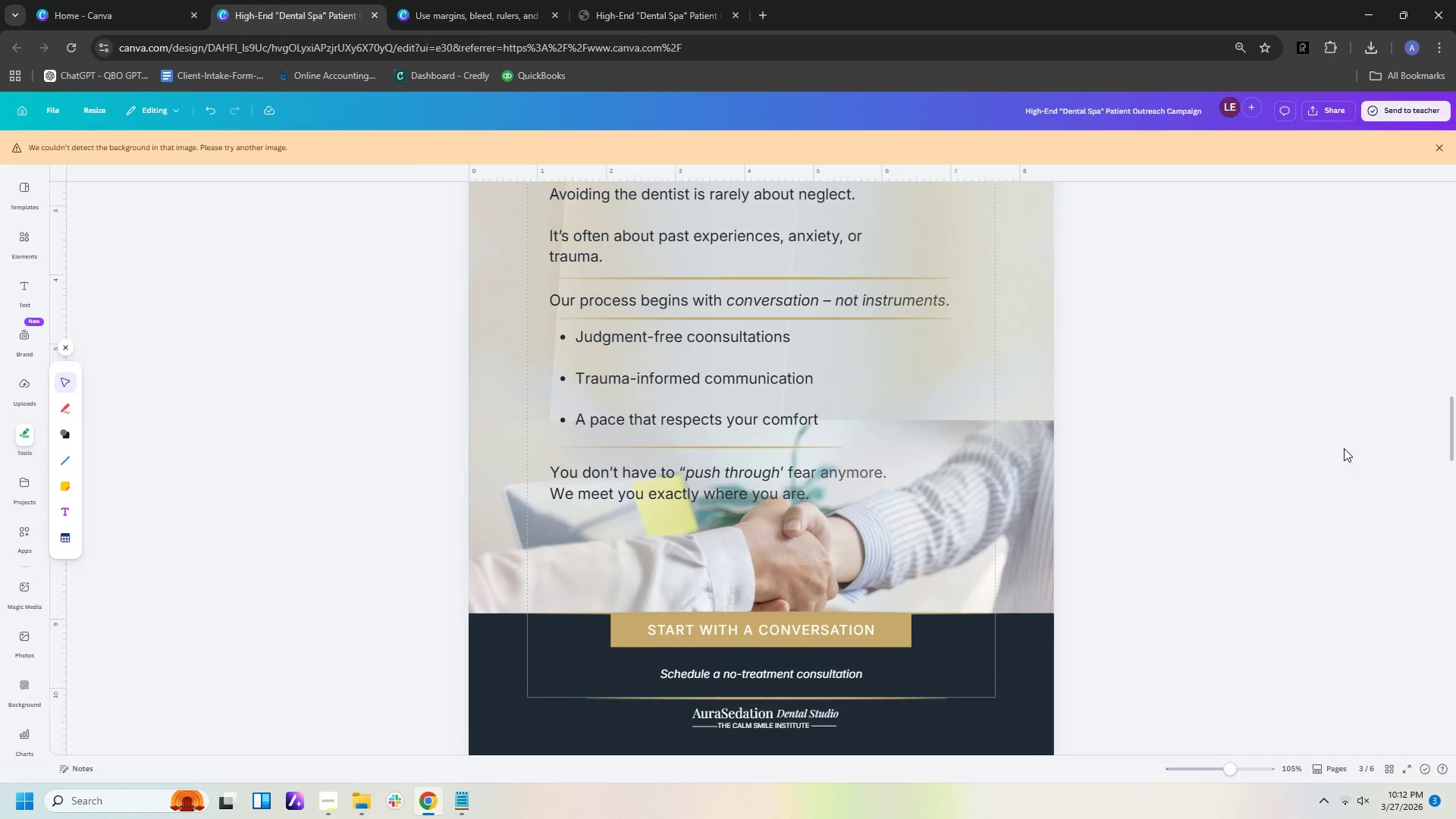 
hold_key(key=ControlLeft, duration=1.19)
 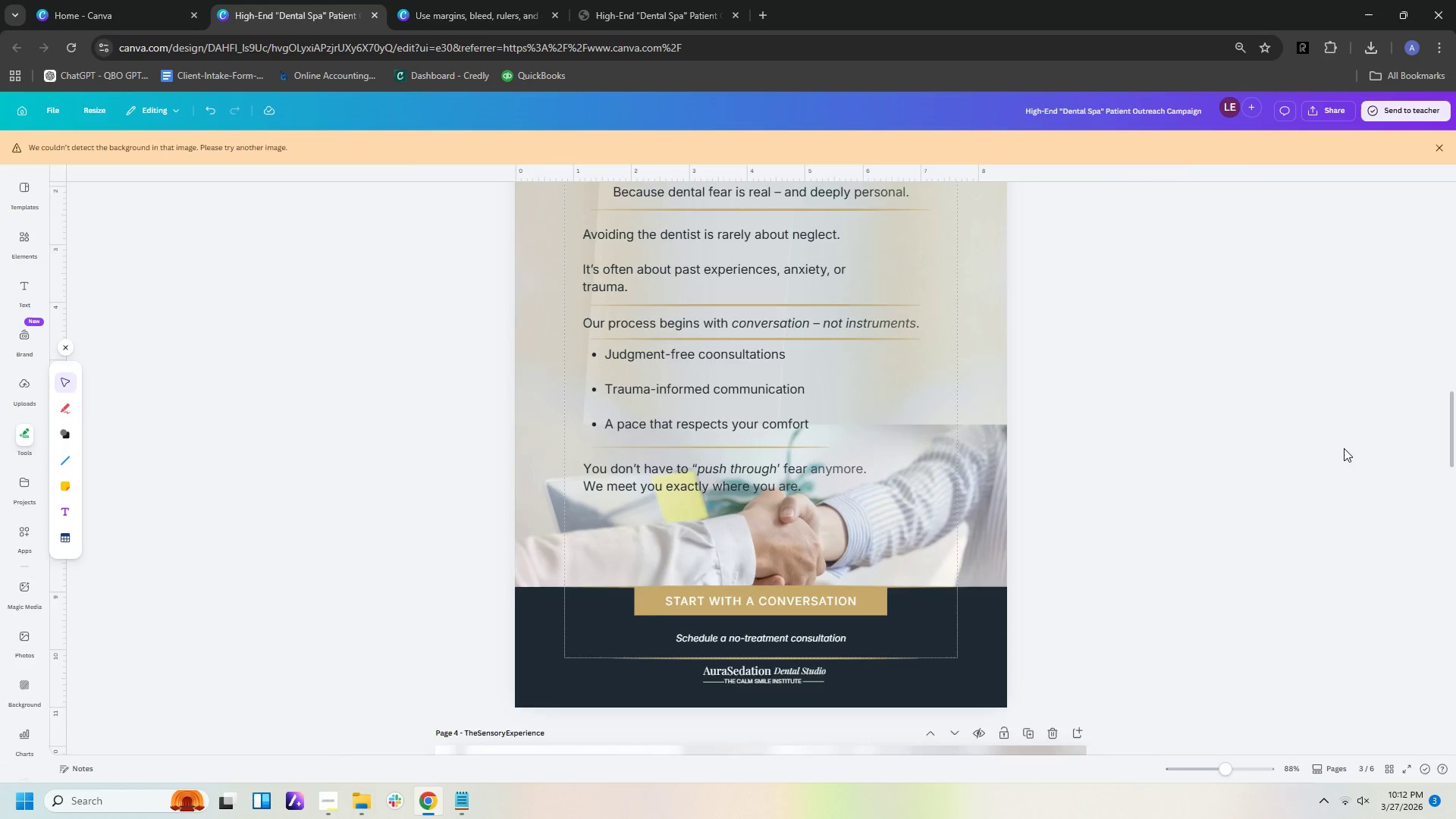 
scroll: coordinate [1344, 448], scroll_direction: down, amount: 1.0
 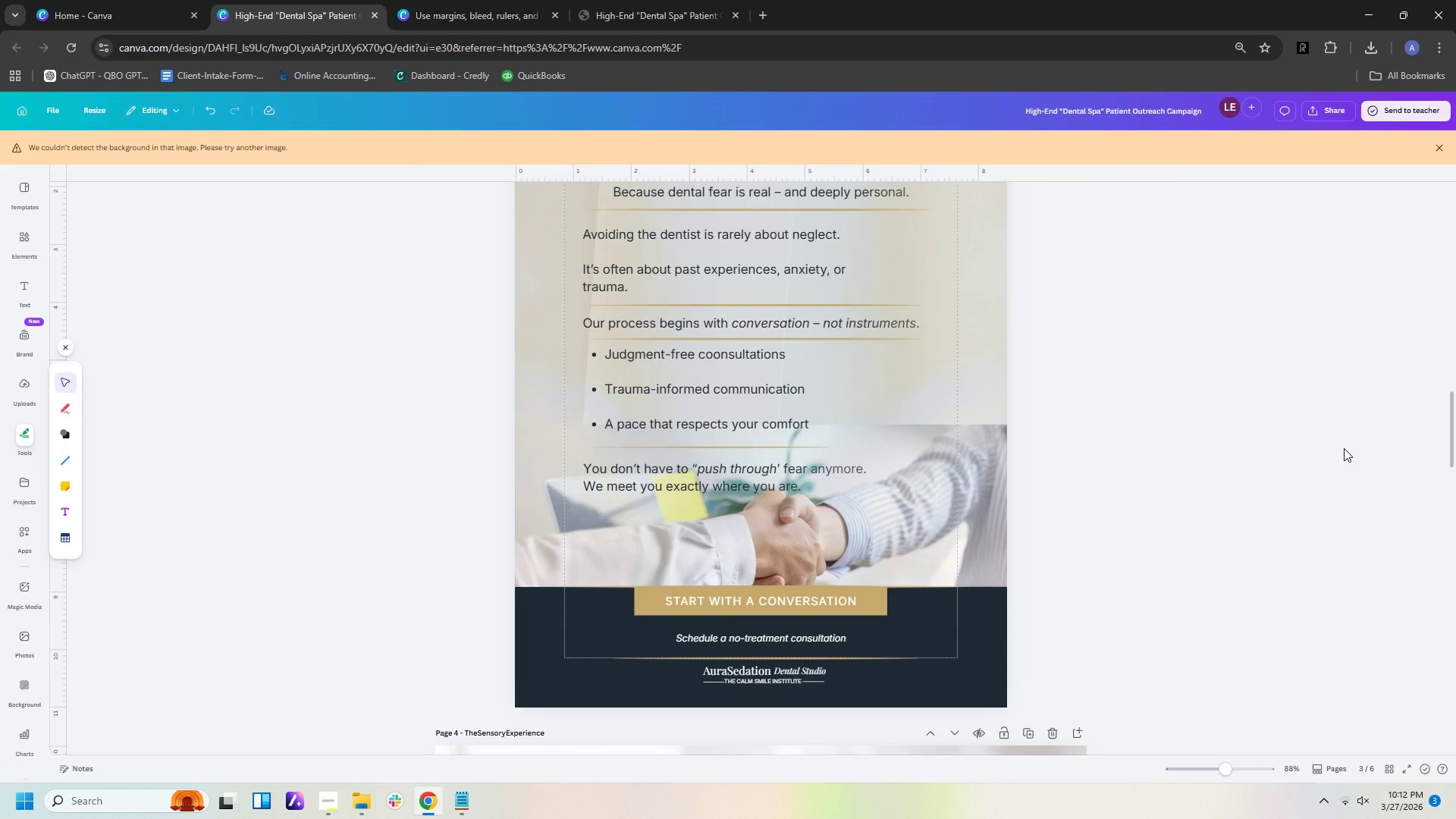 
scroll: coordinate [1344, 450], scroll_direction: up, amount: 3.0
 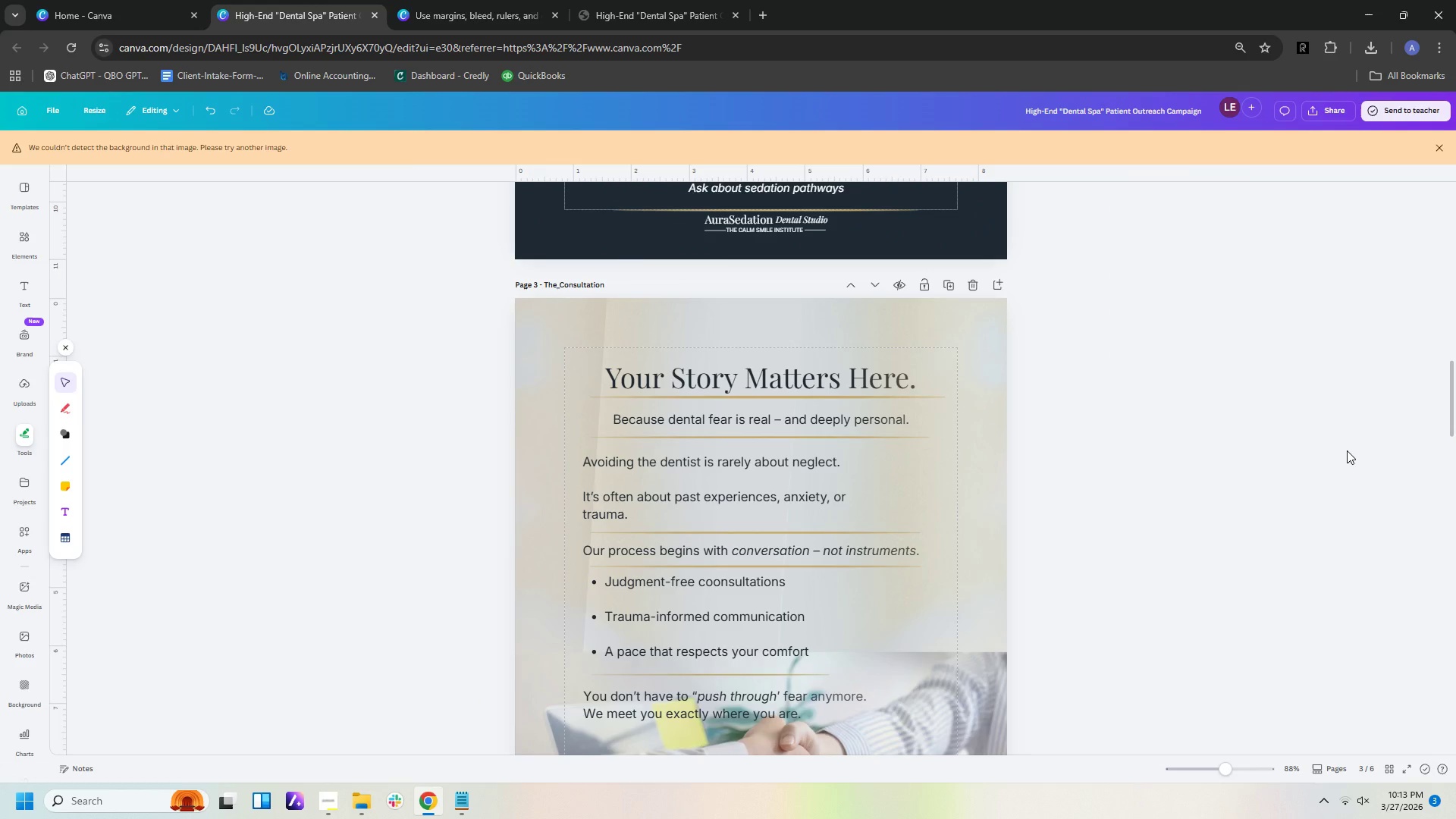 
hold_key(key=ControlLeft, duration=0.52)
scroll: coordinate [1348, 450], scroll_direction: down, amount: 1.0
 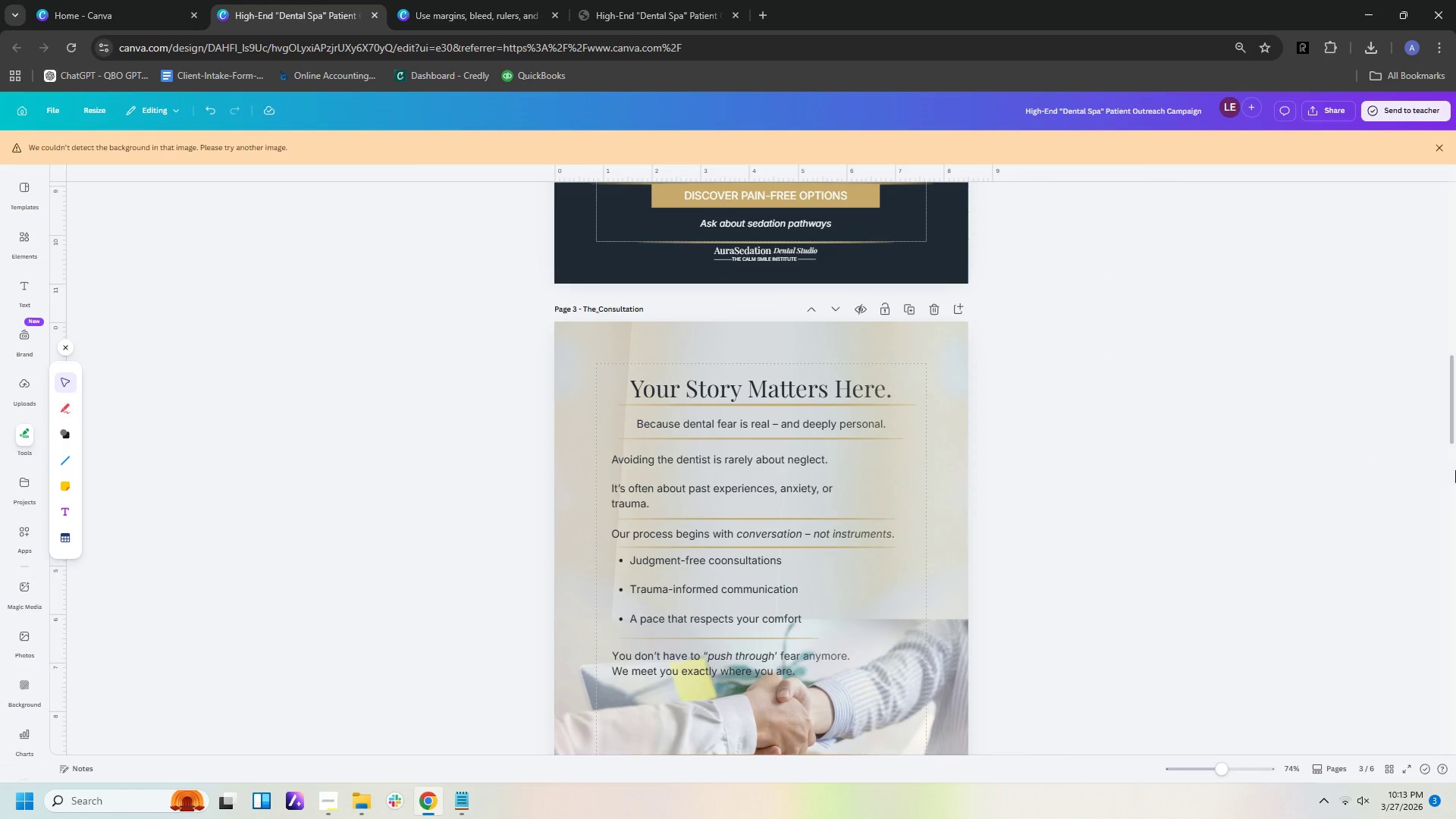 
key(Control+ControlLeft)
 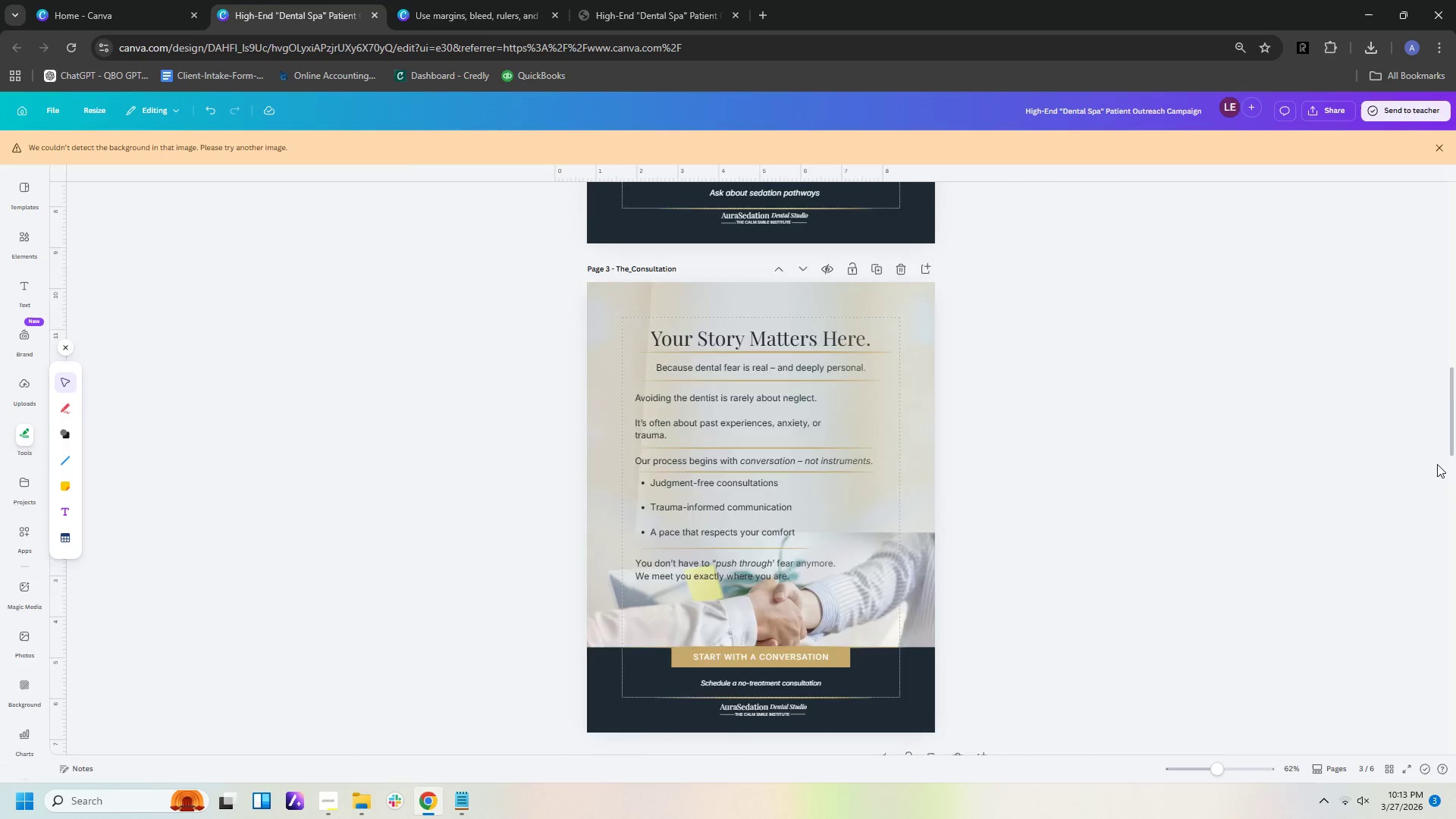 
scroll: coordinate [1450, 470], scroll_direction: down, amount: 2.0
 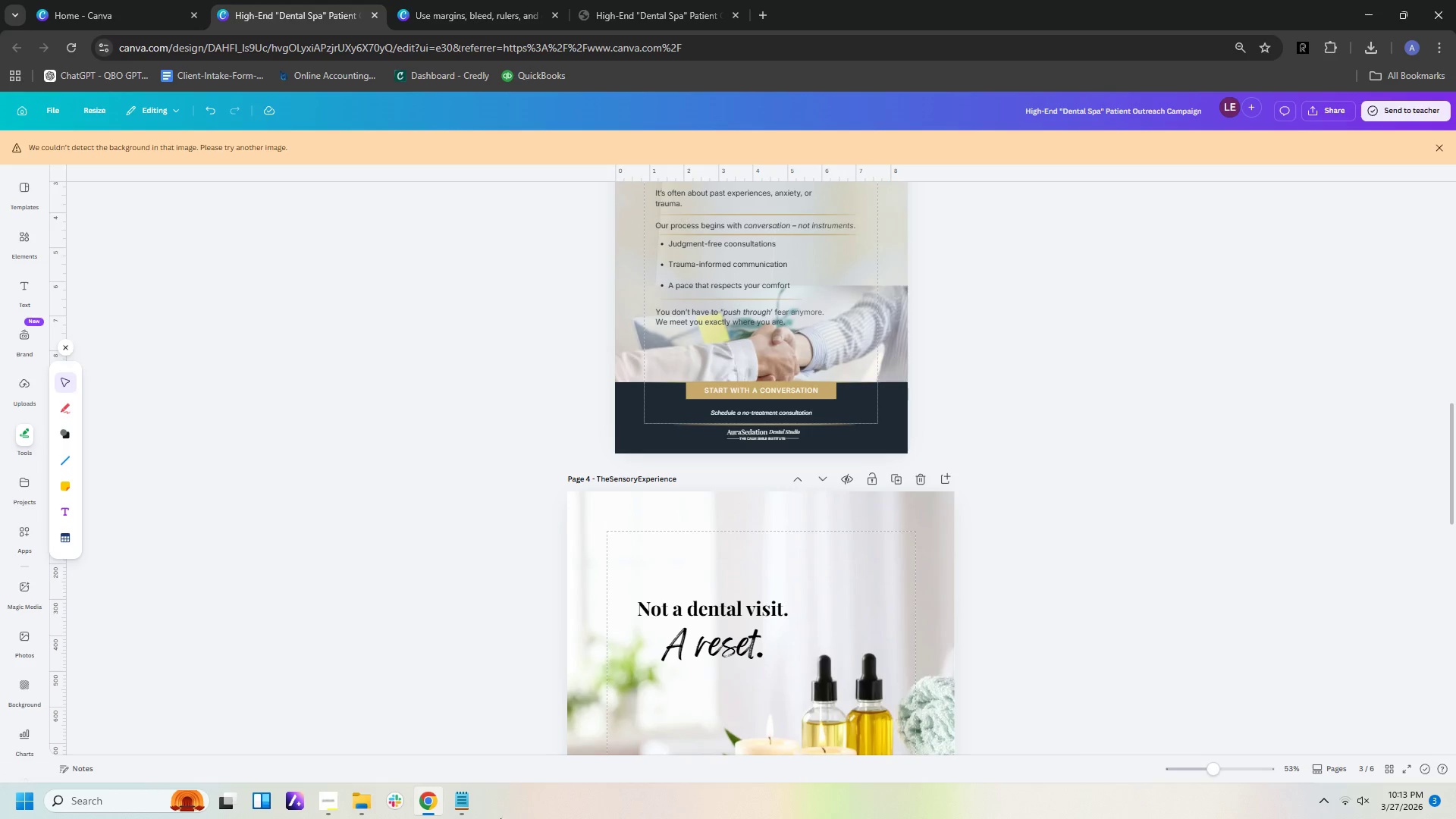 
left_click([364, 804])
 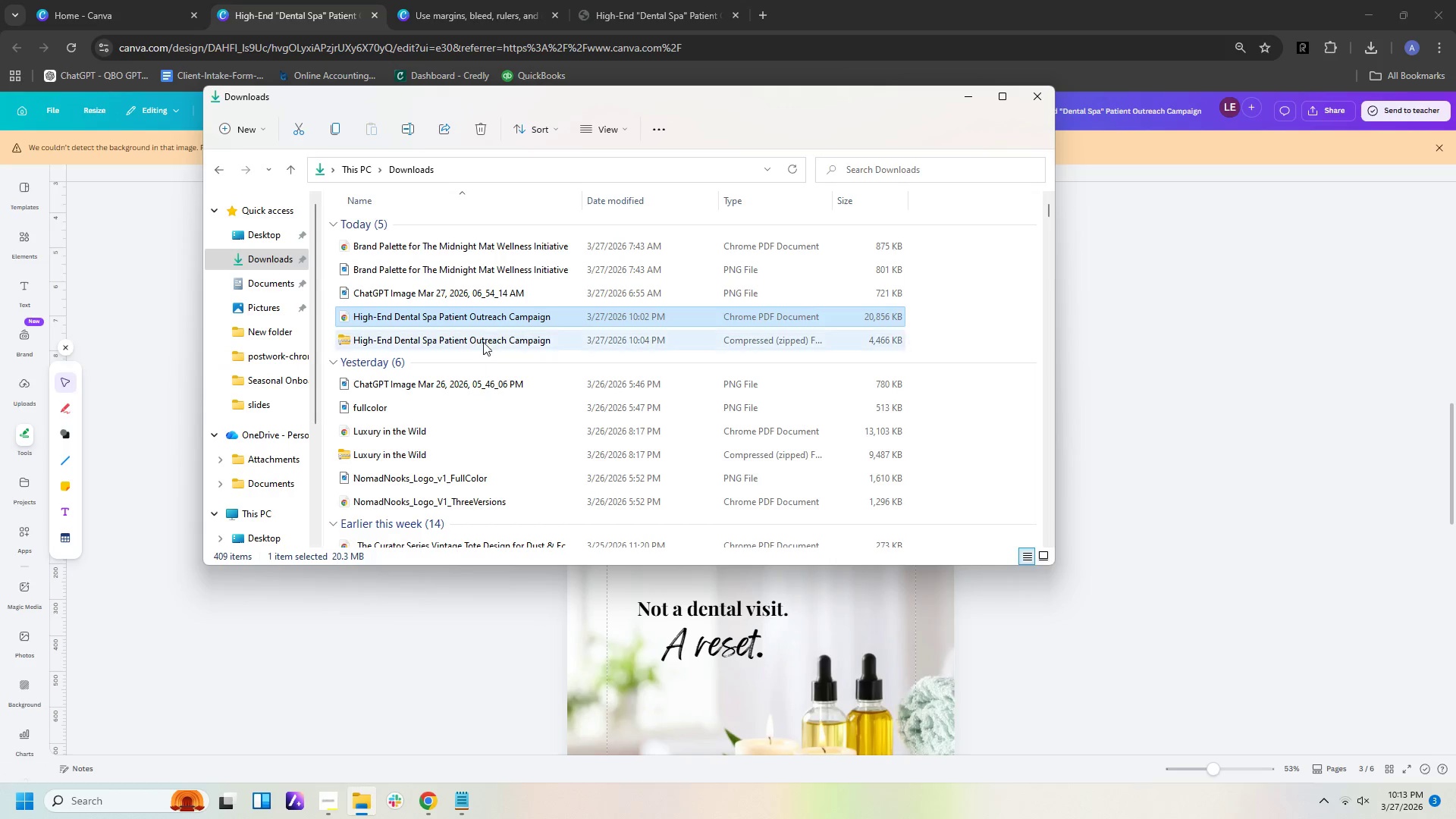 
left_click([500, 318])
 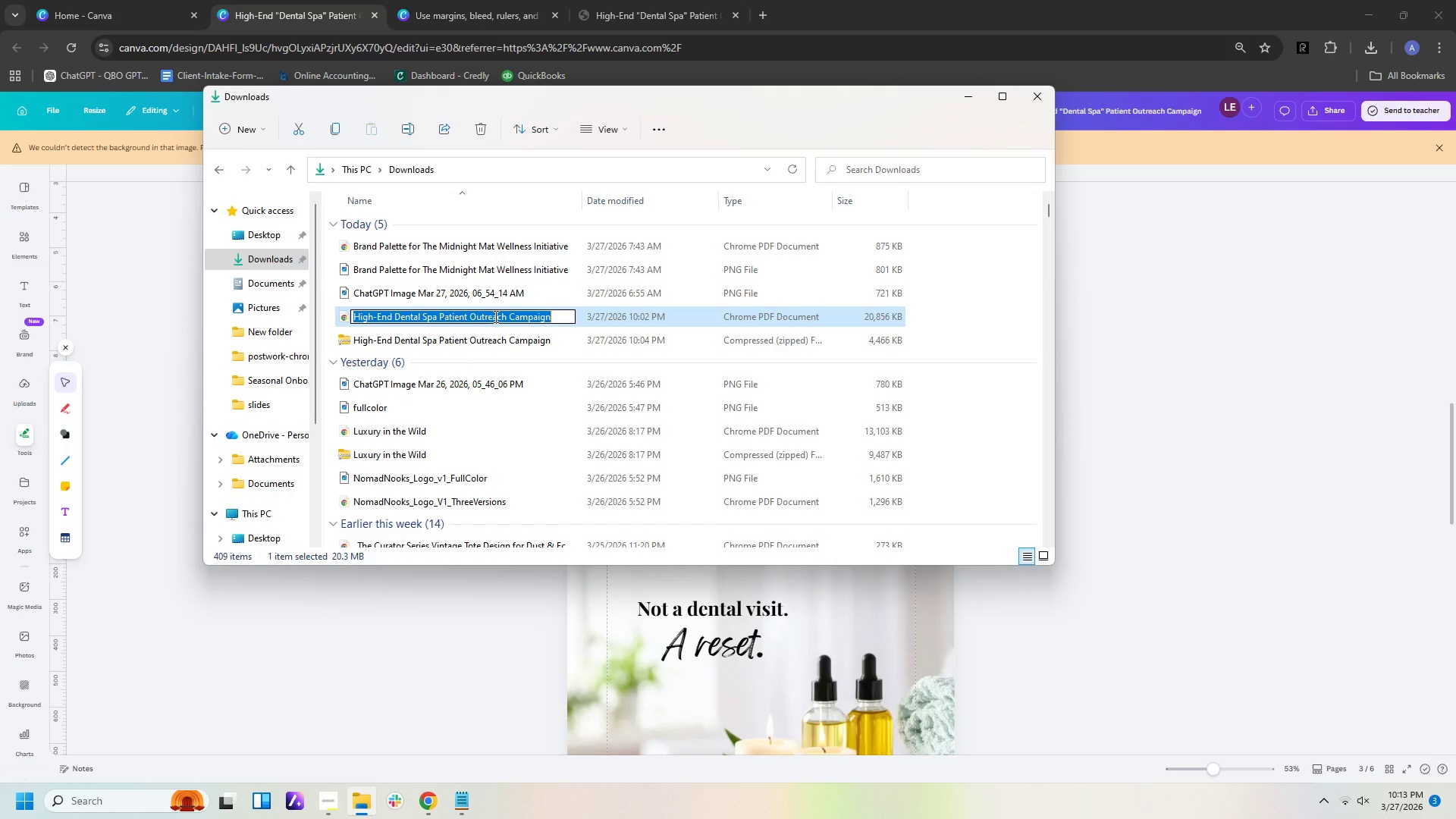 
key(Delete)
 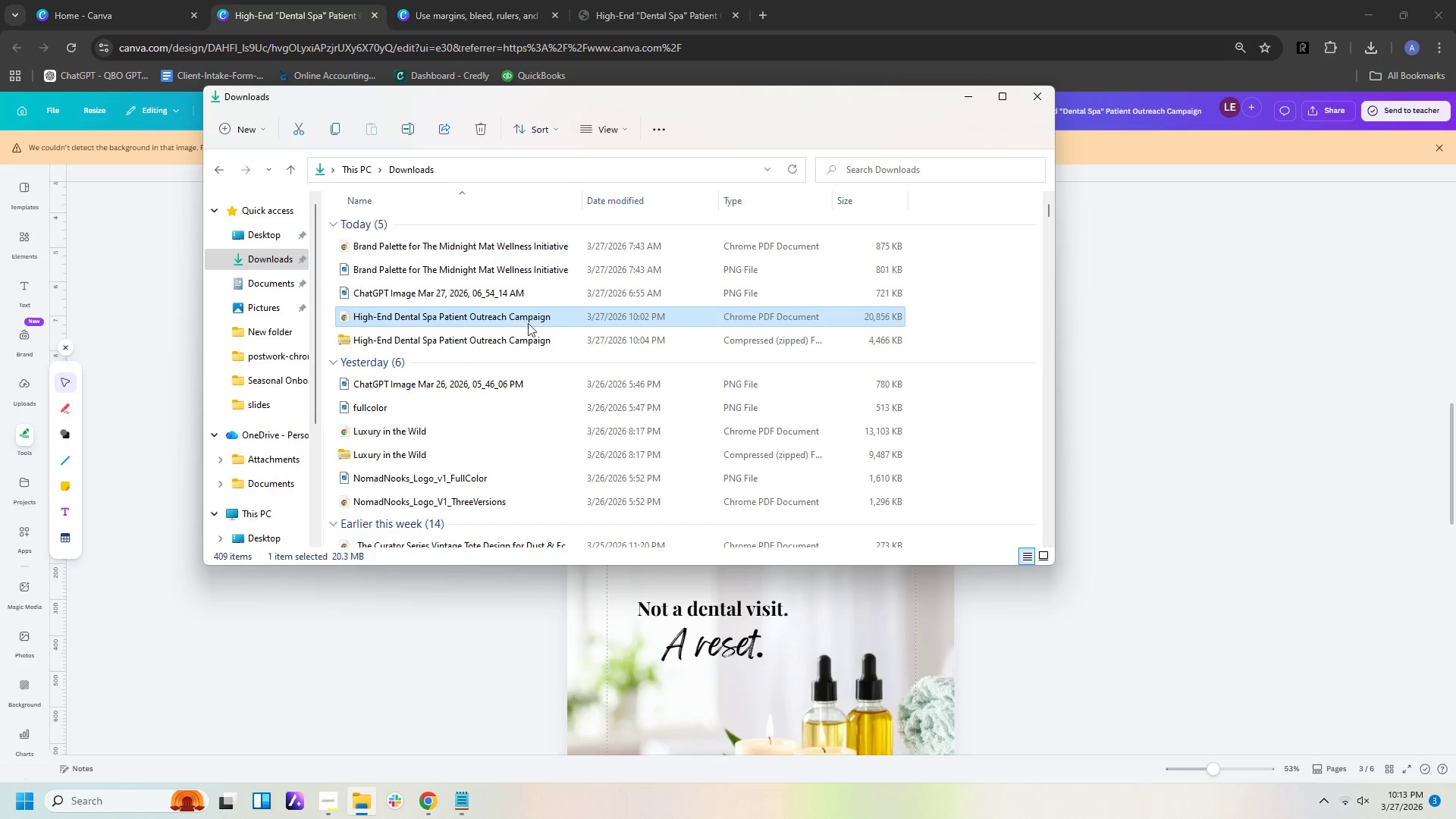 
double_click([598, 378])
 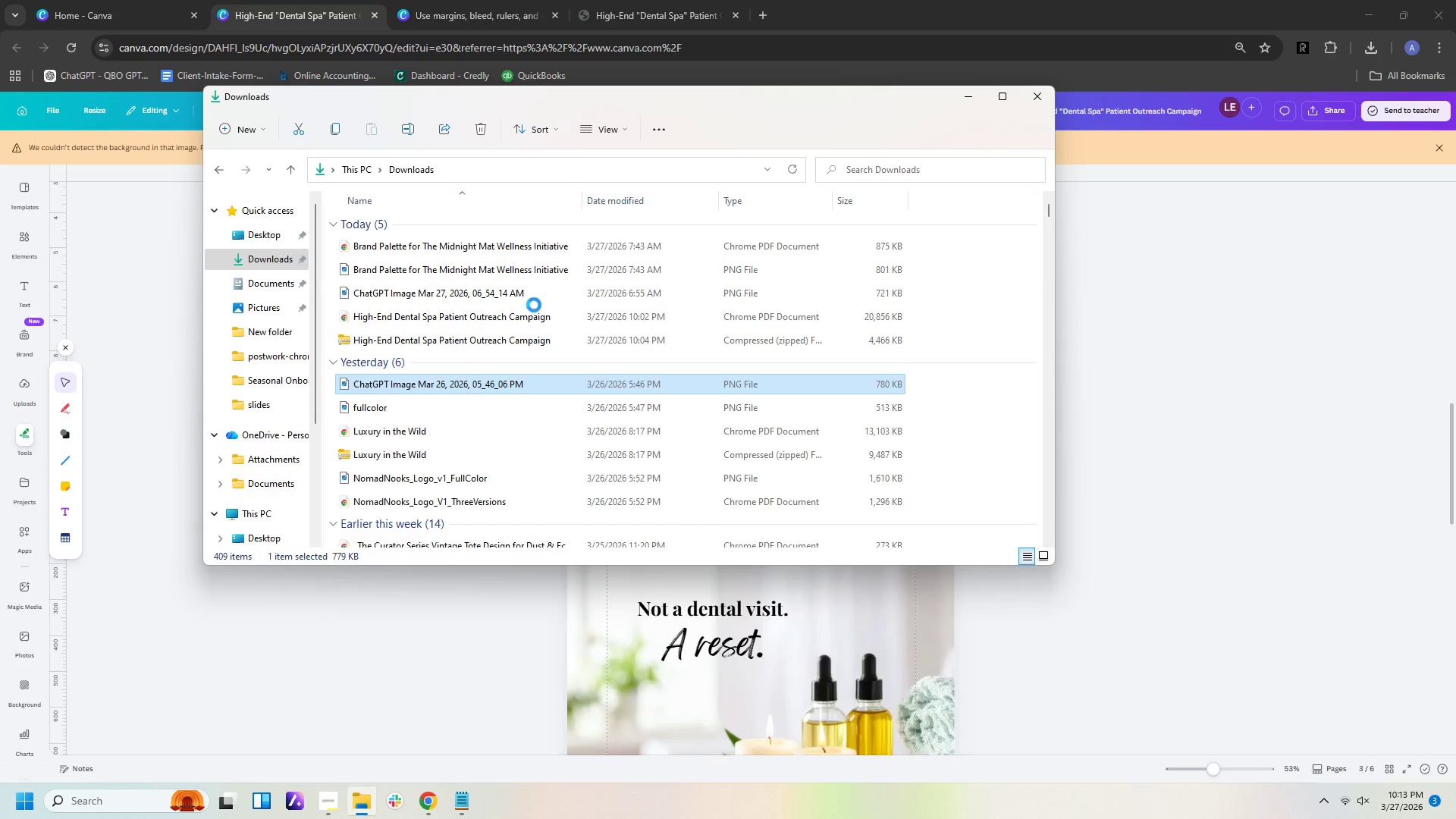 
triple_click([534, 305])
 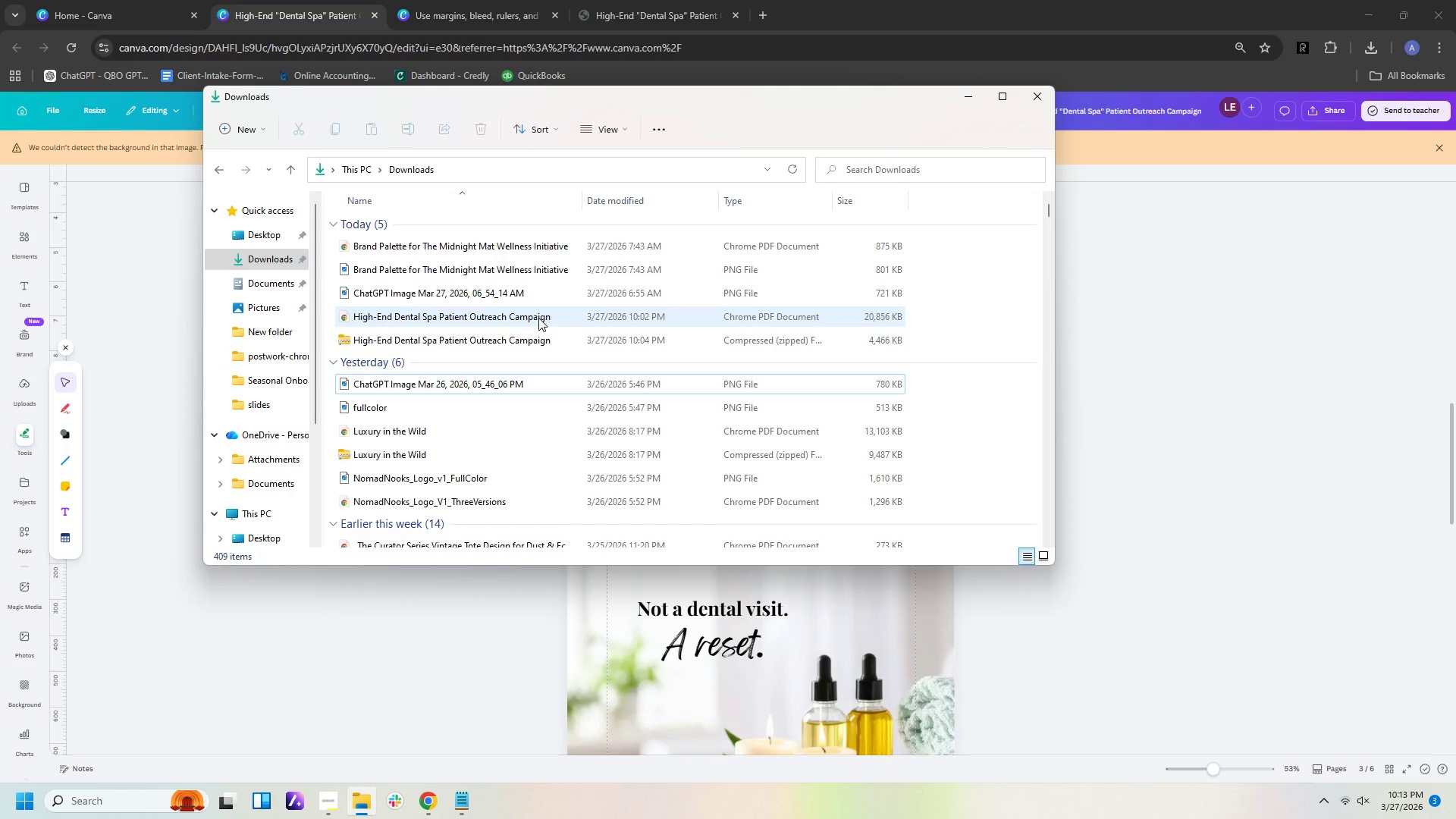 
left_click([538, 318])
 